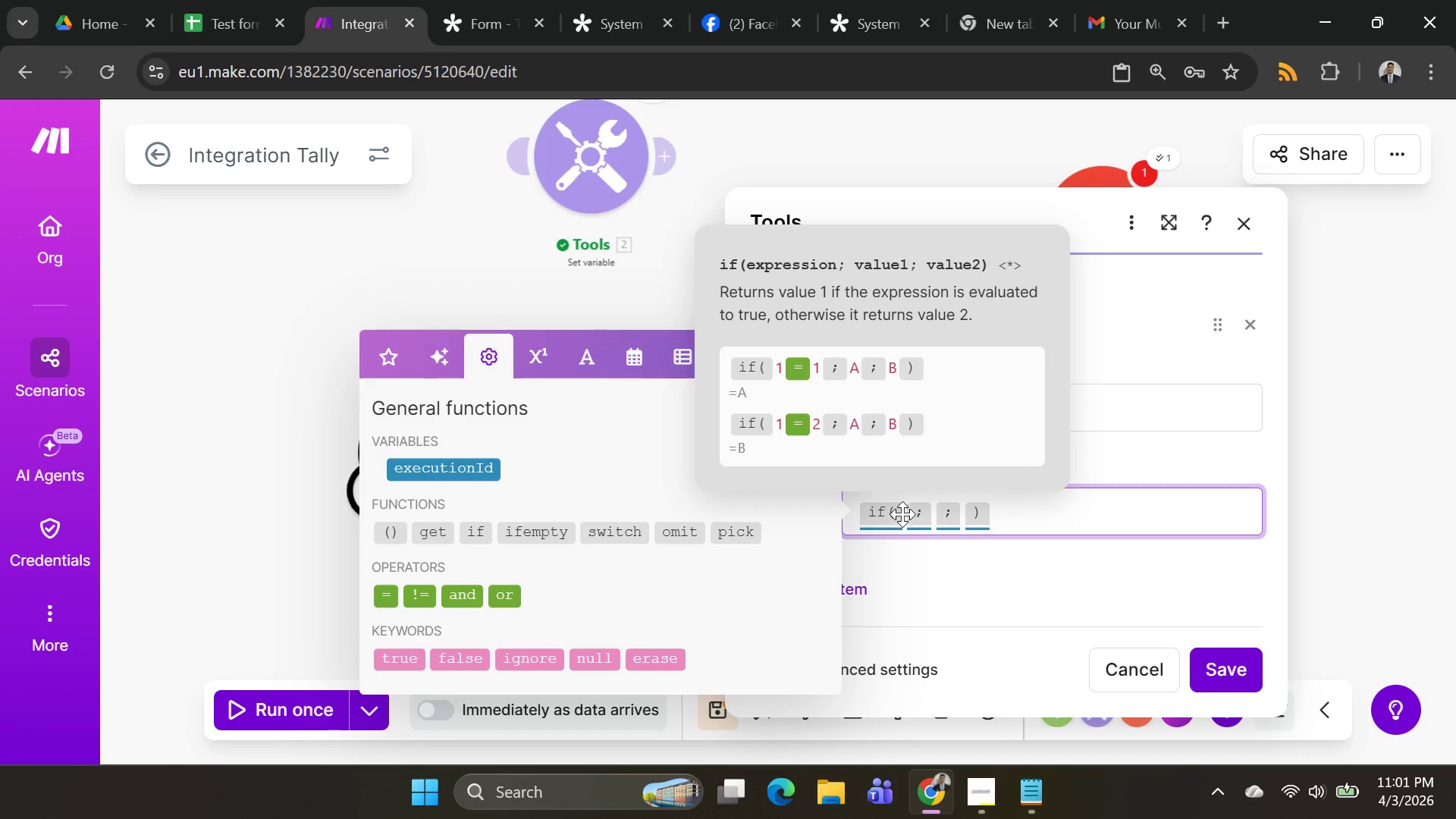 
left_click([905, 513])
 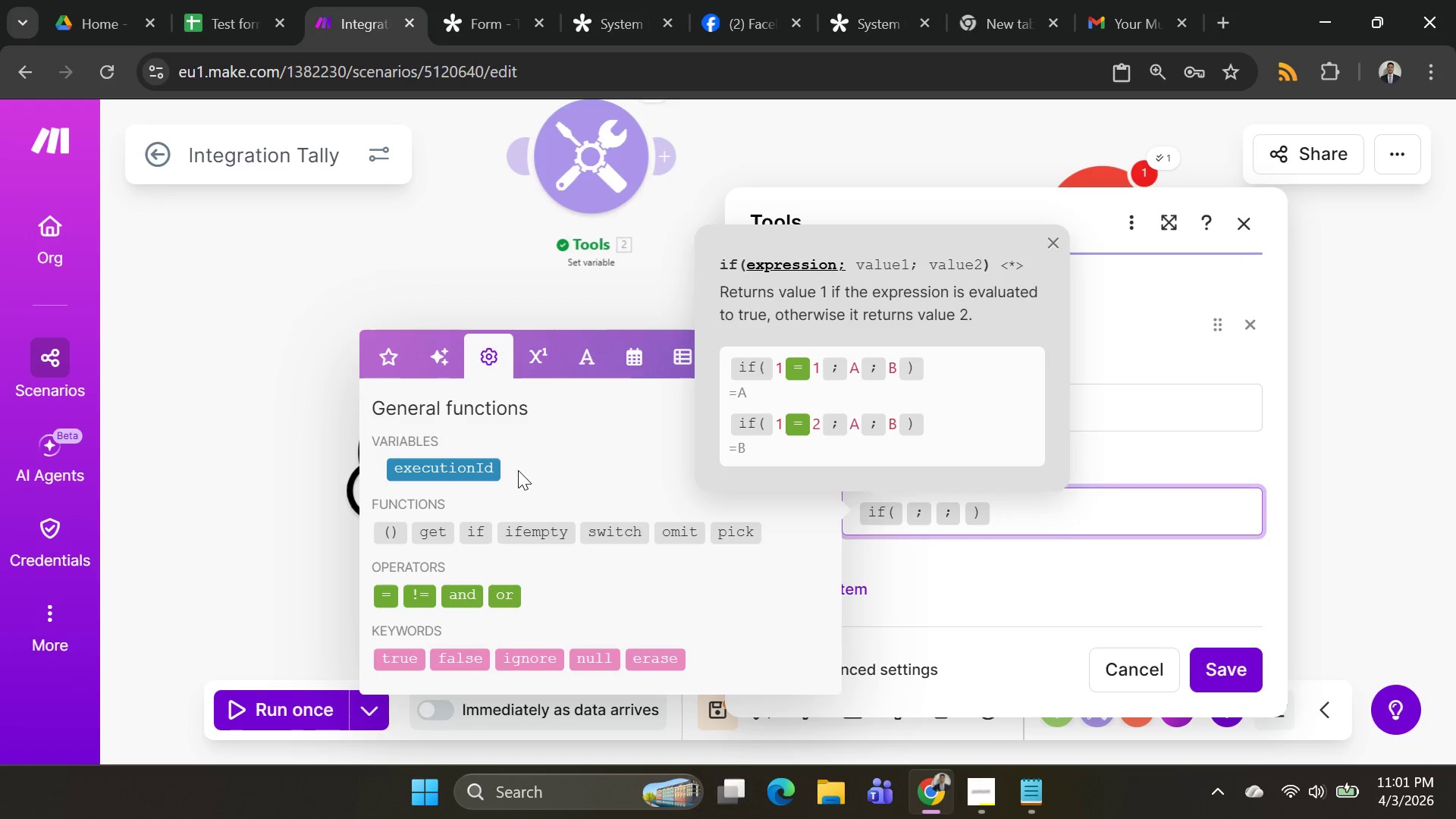 
left_click([396, 347])
 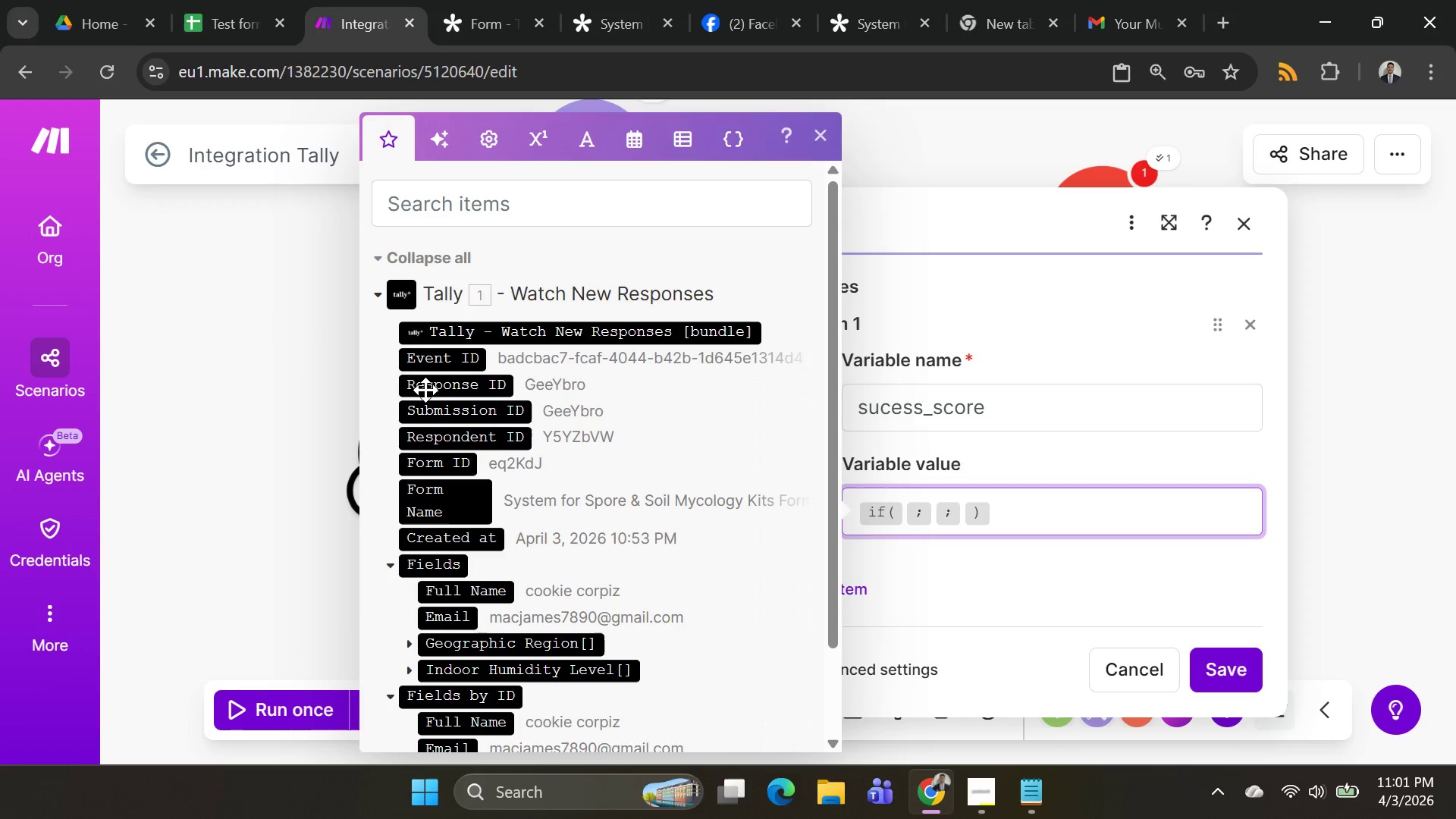 
mouse_move([476, 481])
 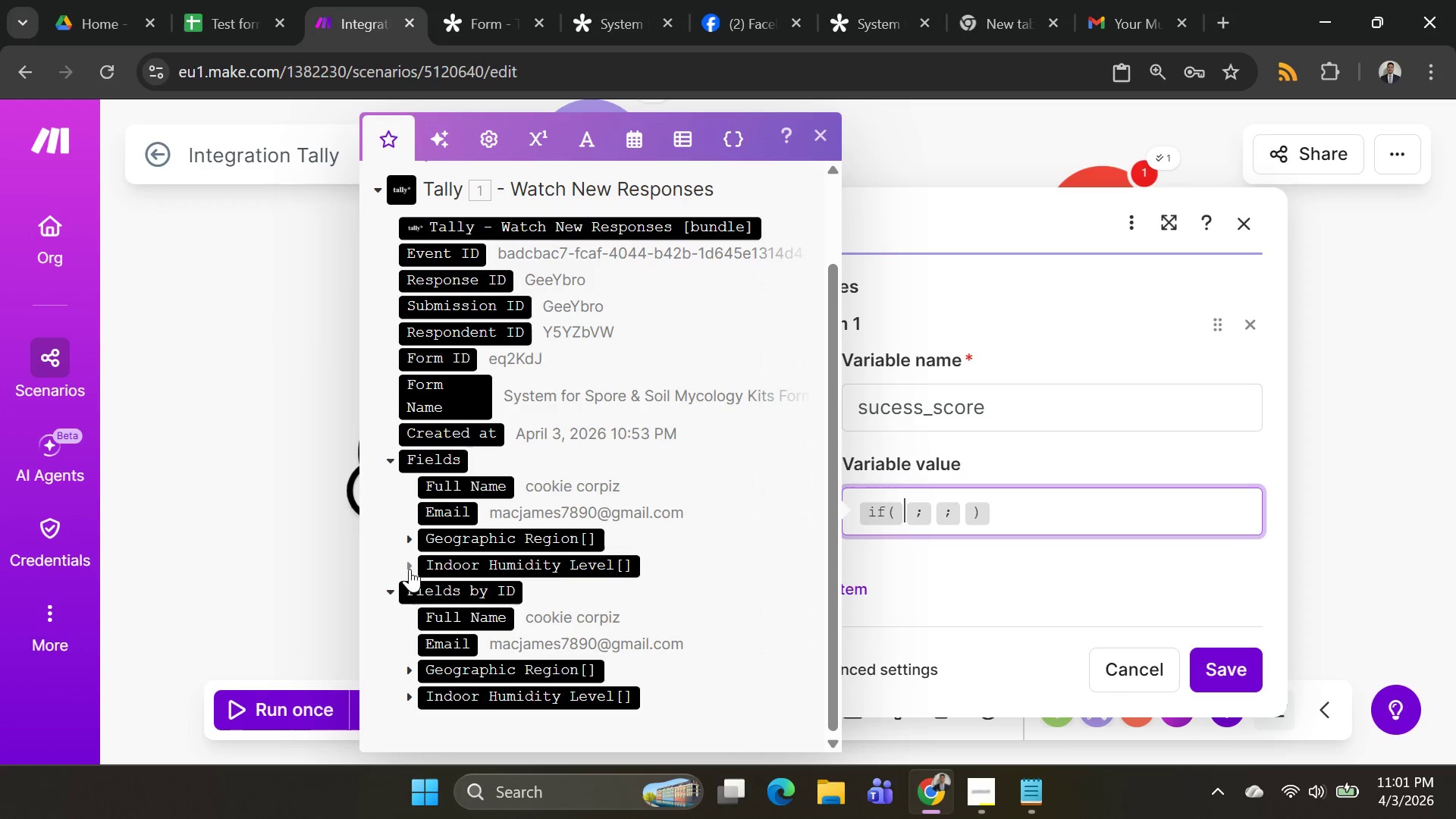 
left_click([410, 569])
 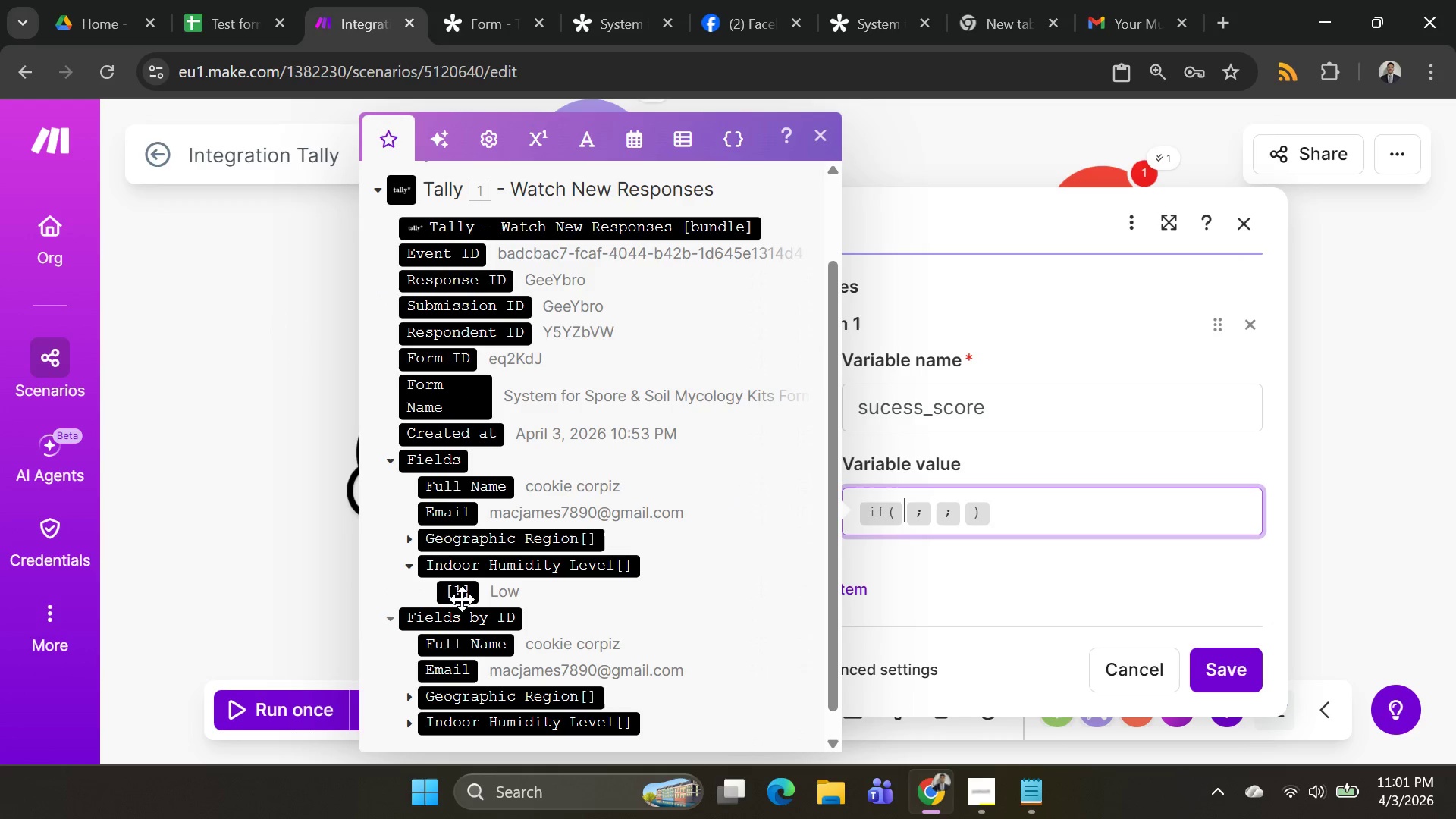 
left_click([459, 594])
 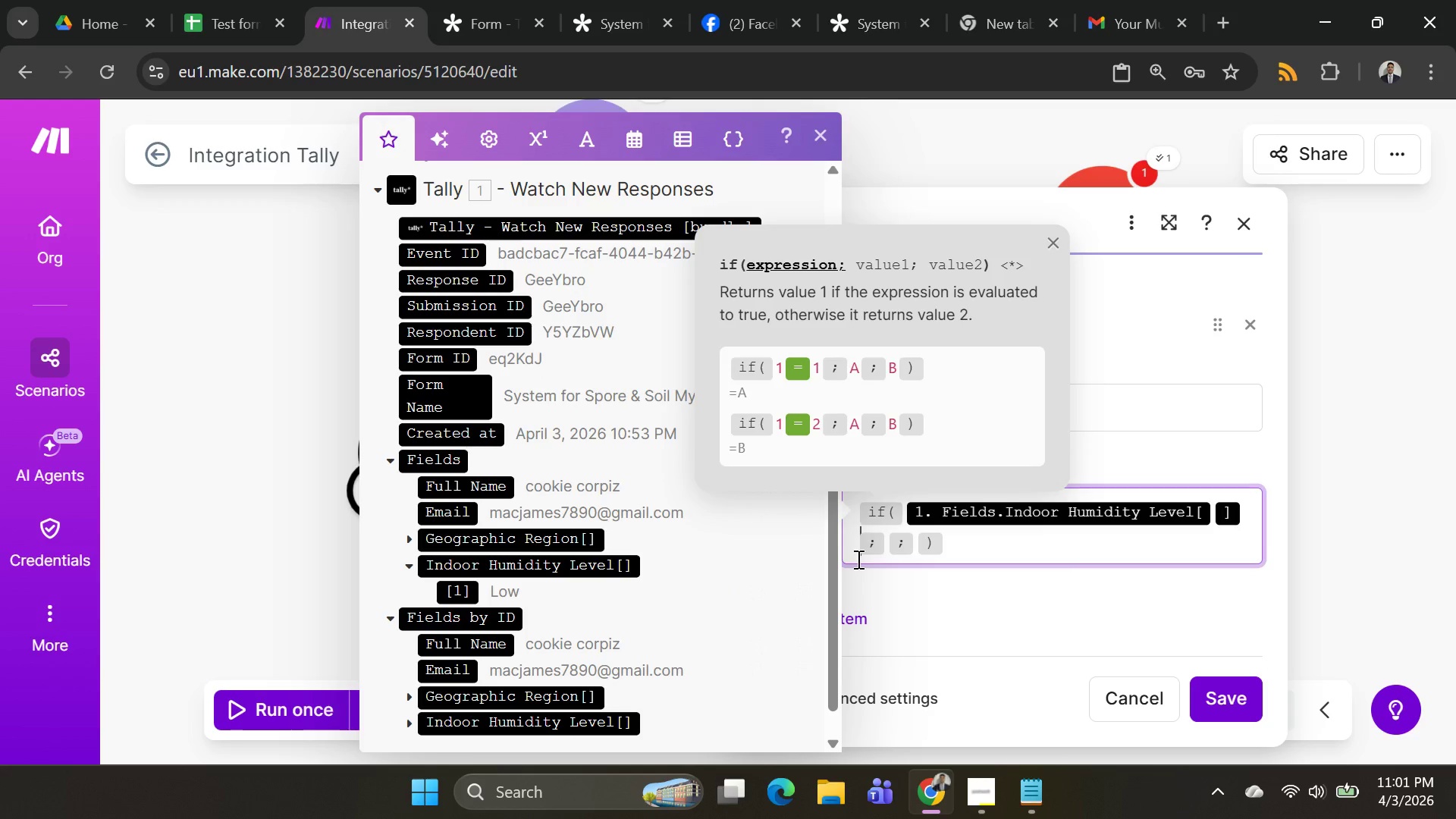 
key(Alt+AltLeft)
 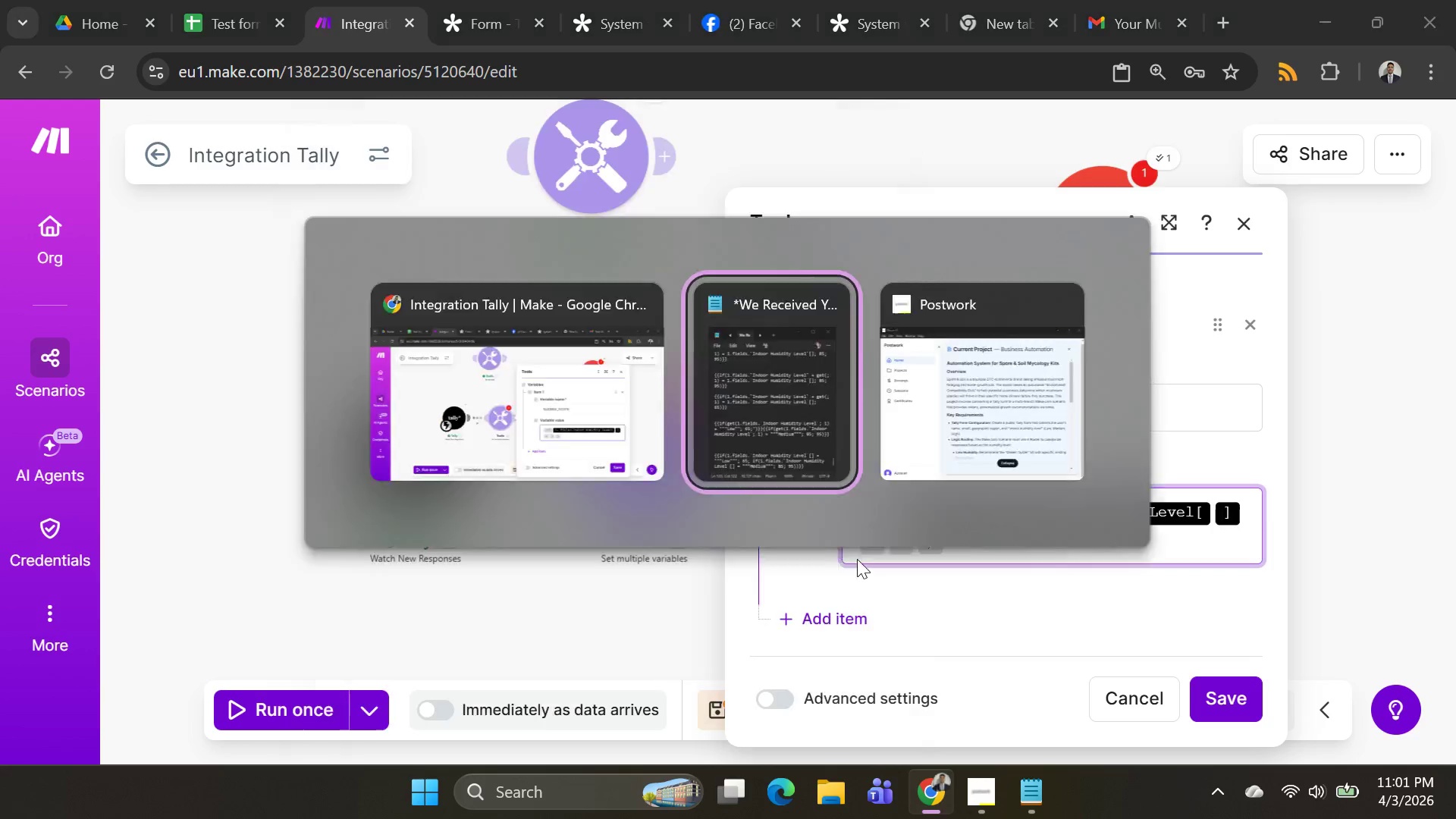 
key(Alt+Tab)
 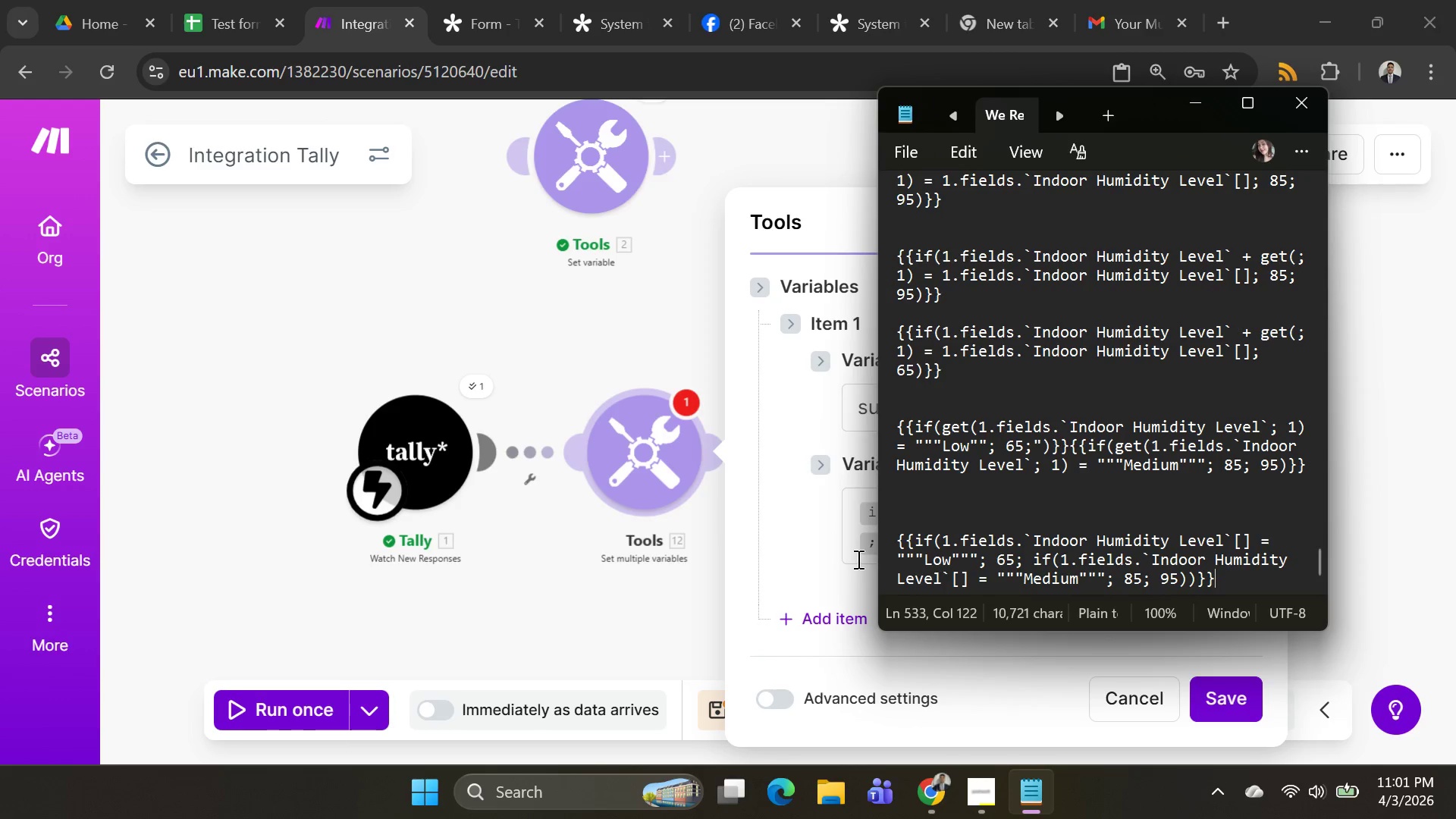 
key(Alt+AltLeft)
 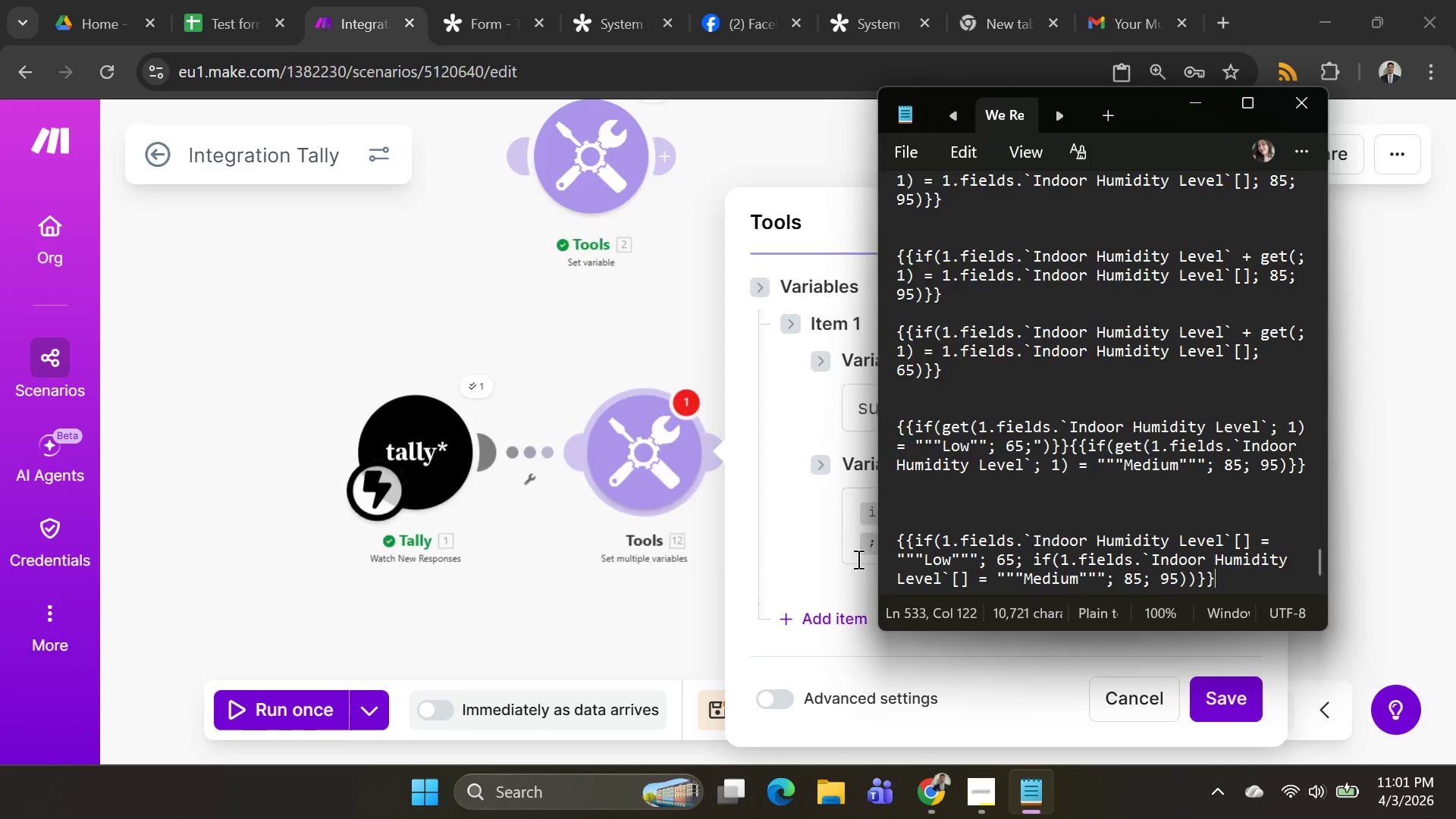 
key(Alt+Tab)
 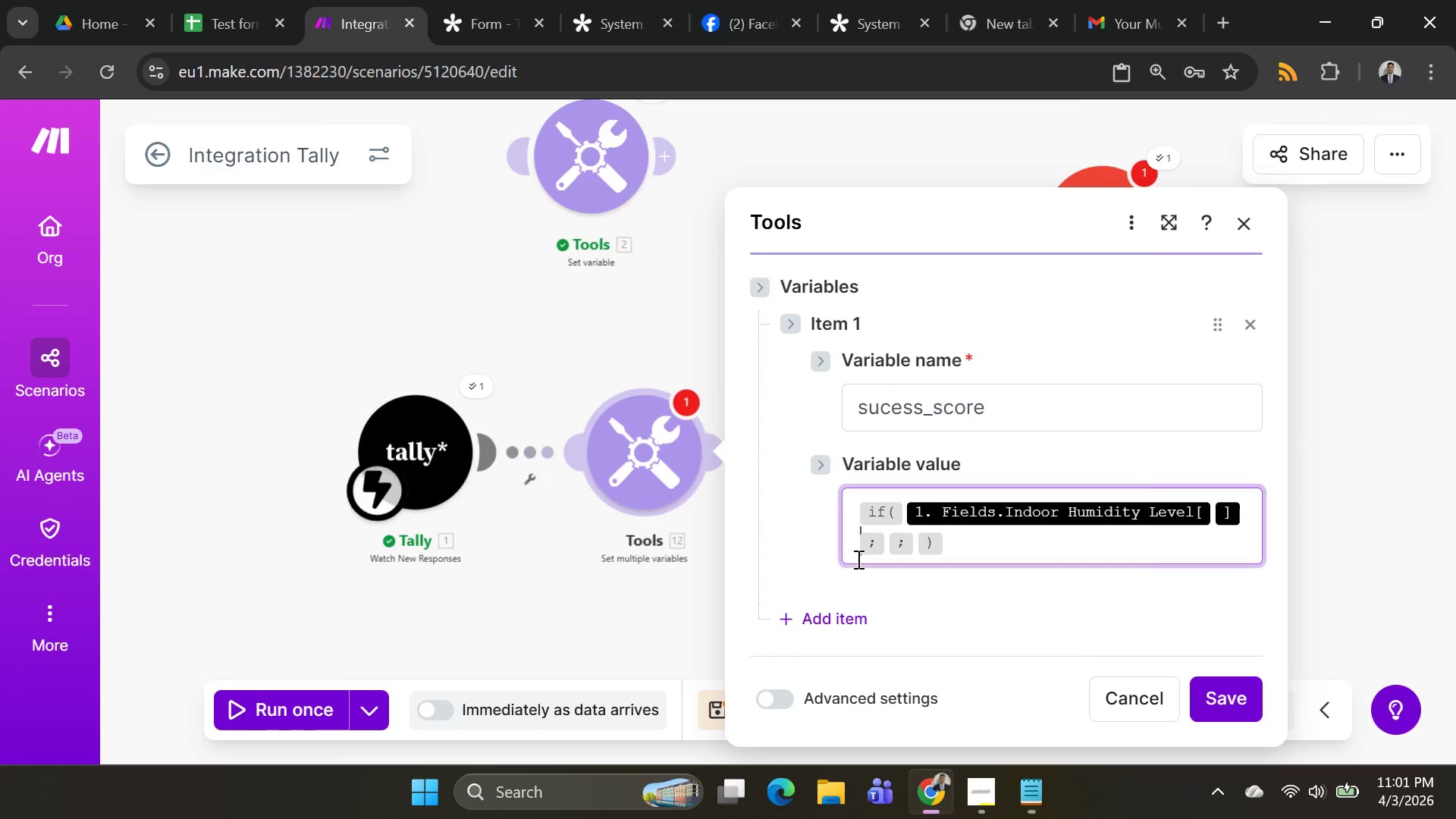 
key(Alt+AltLeft)
 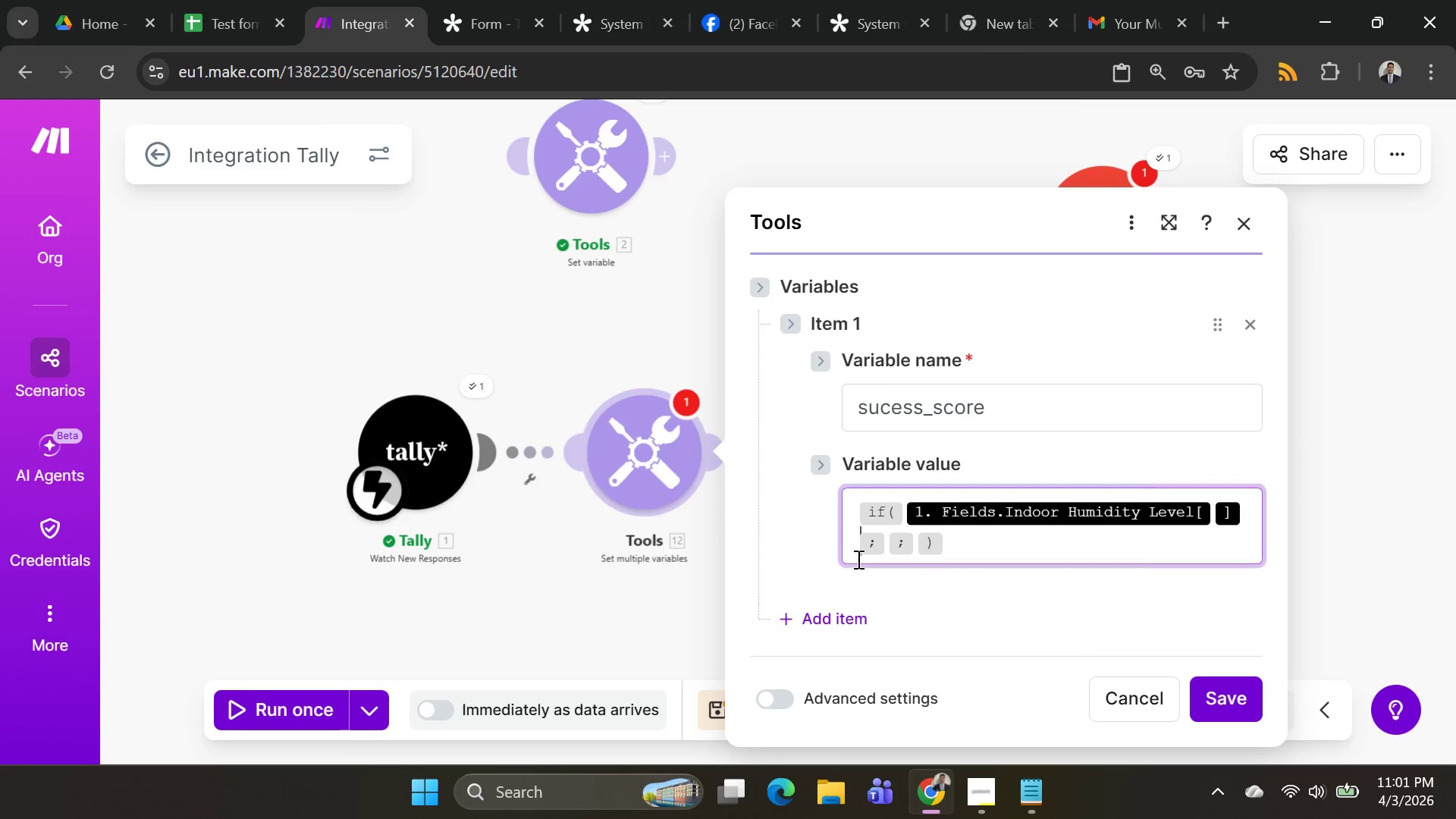 
key(Alt+Tab)
 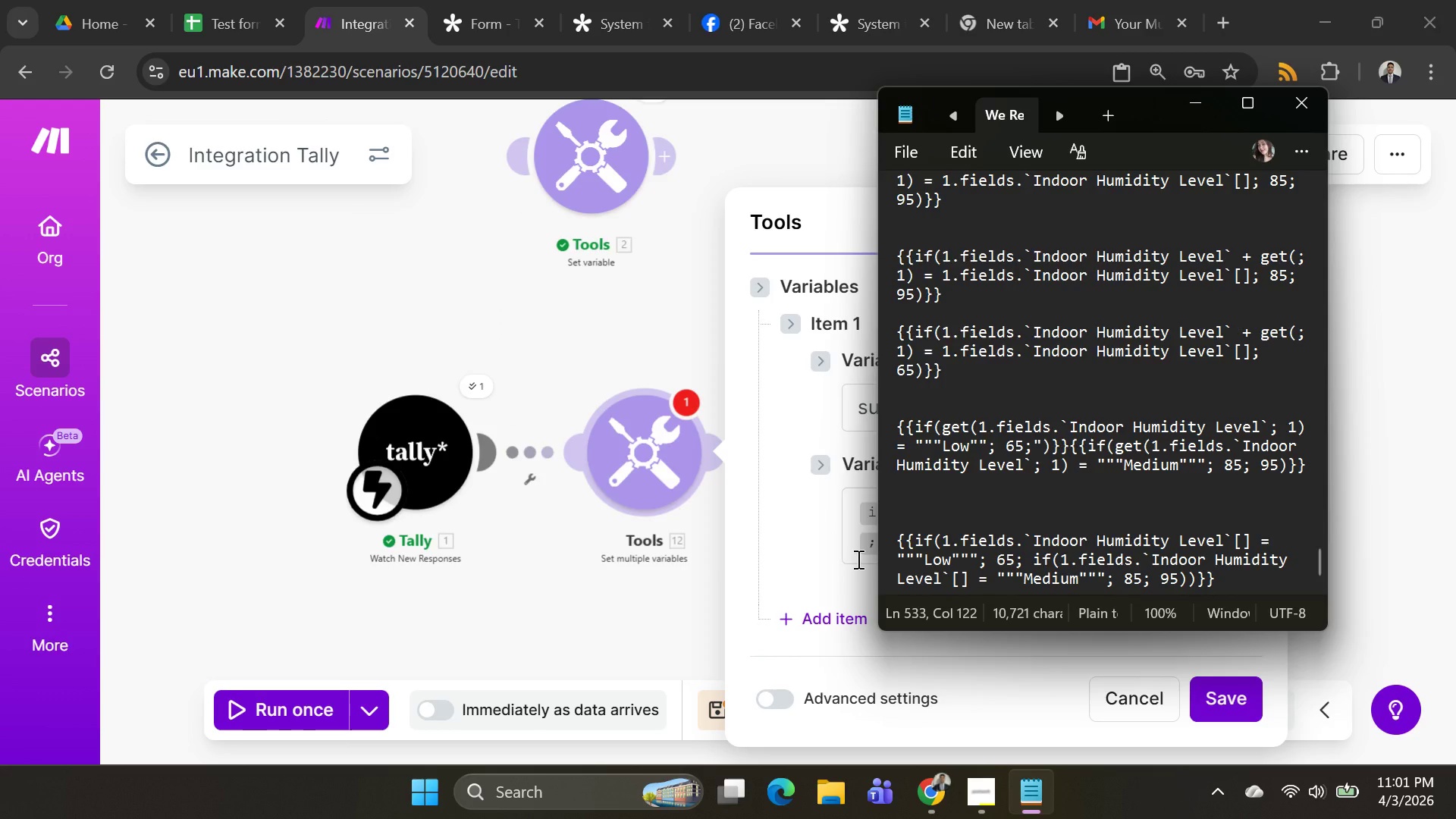 
key(Alt+AltLeft)
 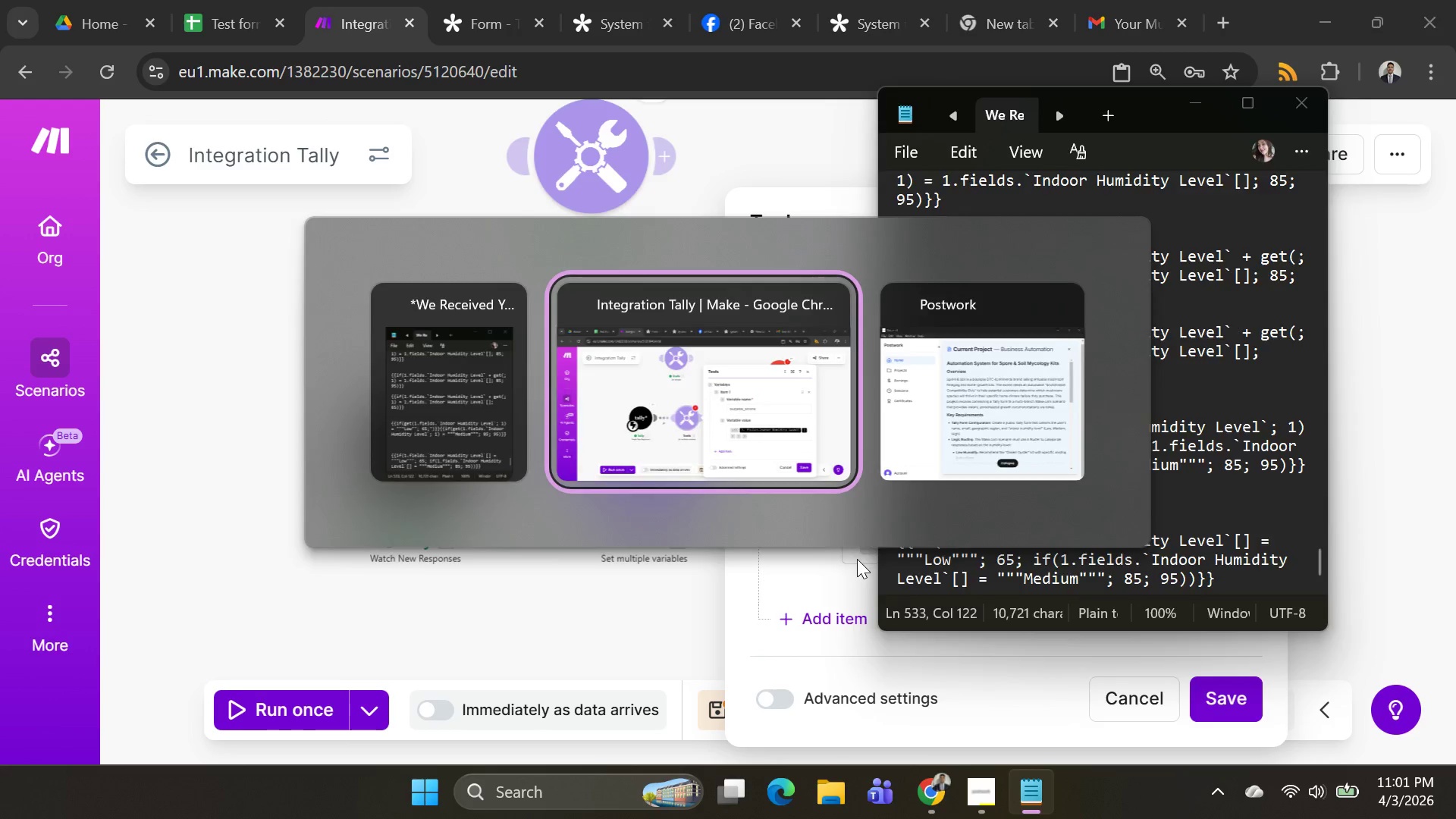 
key(Alt+Tab)
 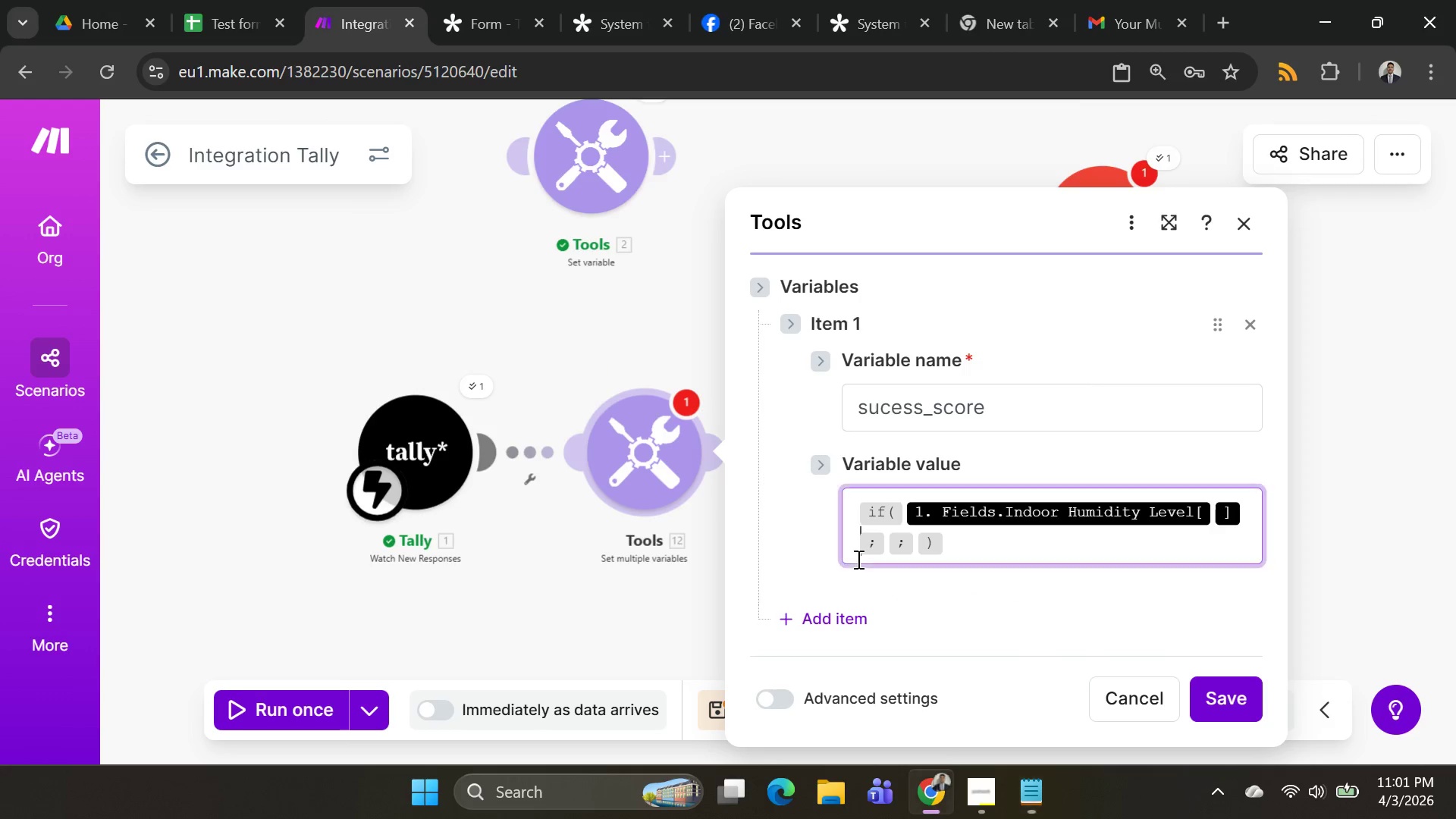 
key(Alt+AltLeft)
 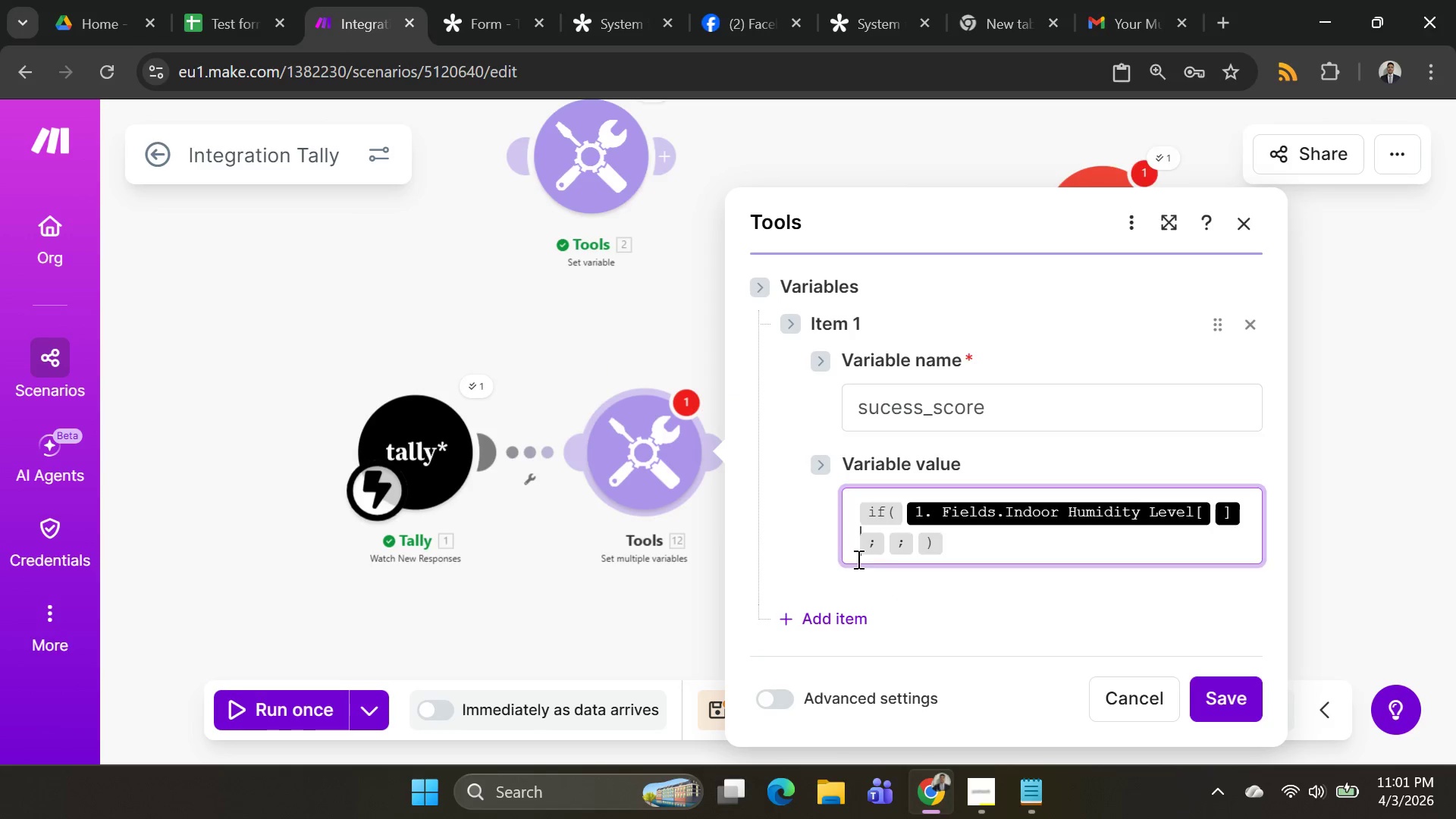 
key(Alt+Tab)
 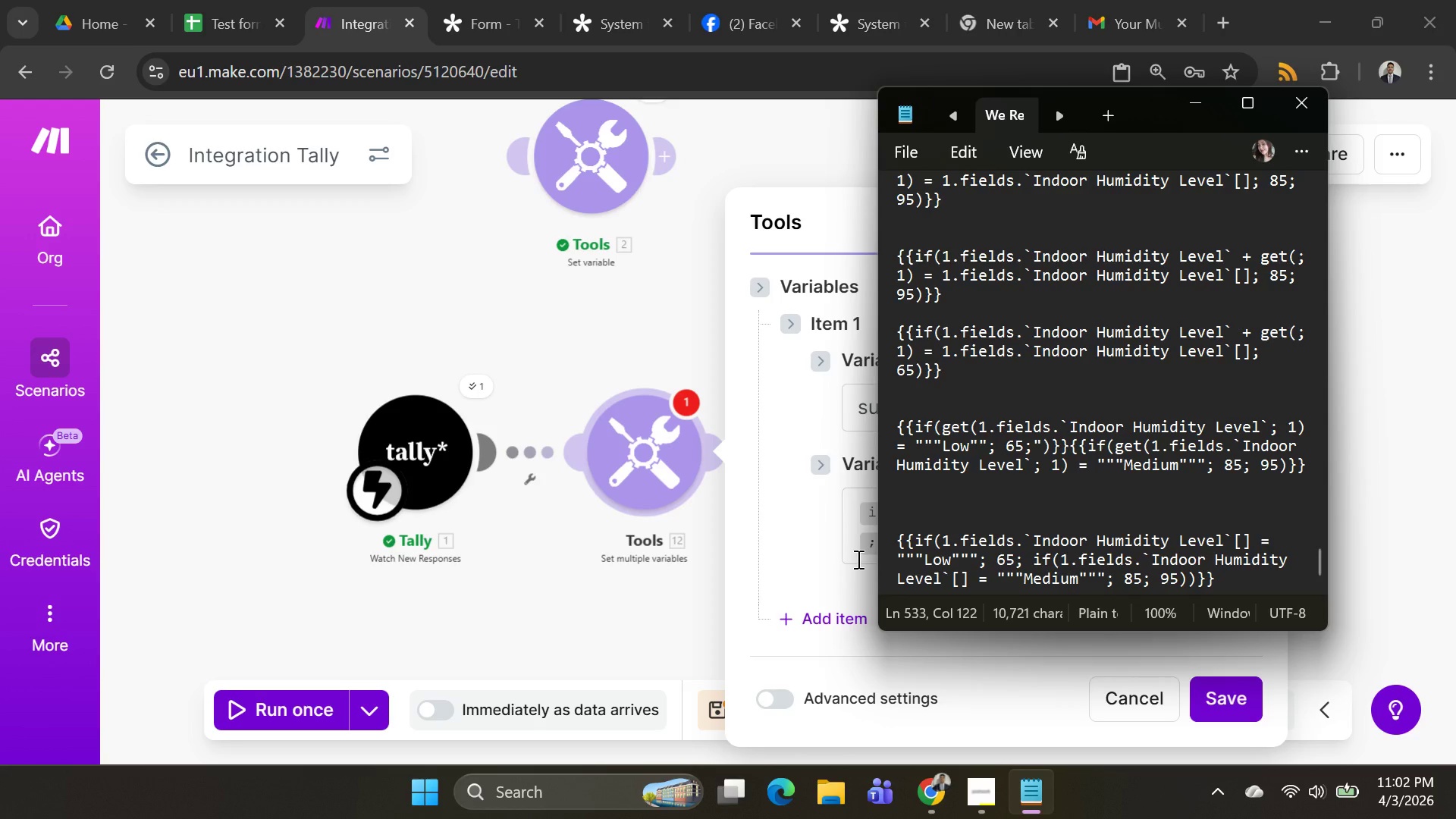 
wait(38.39)
 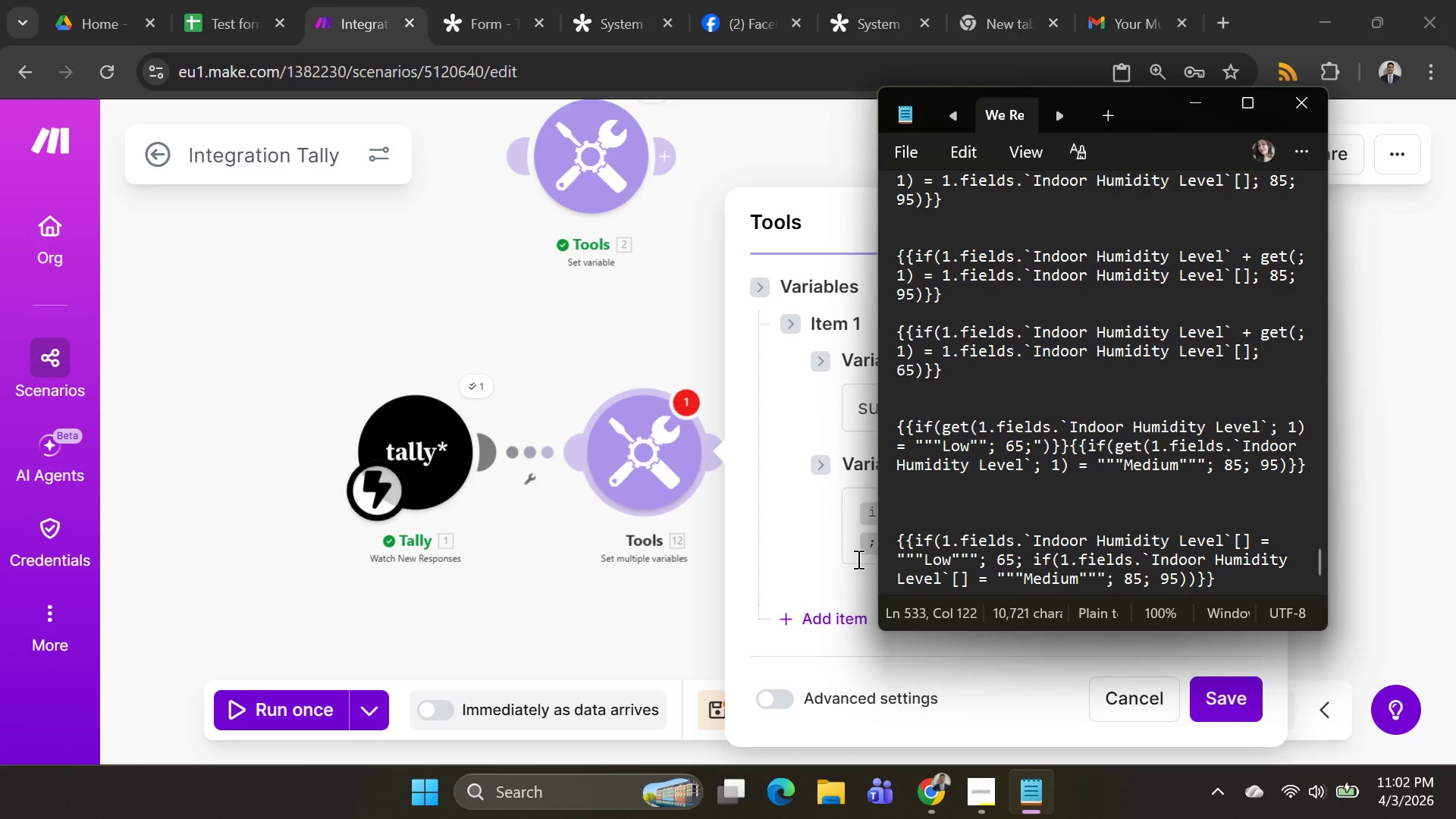 
left_click([821, 529])
 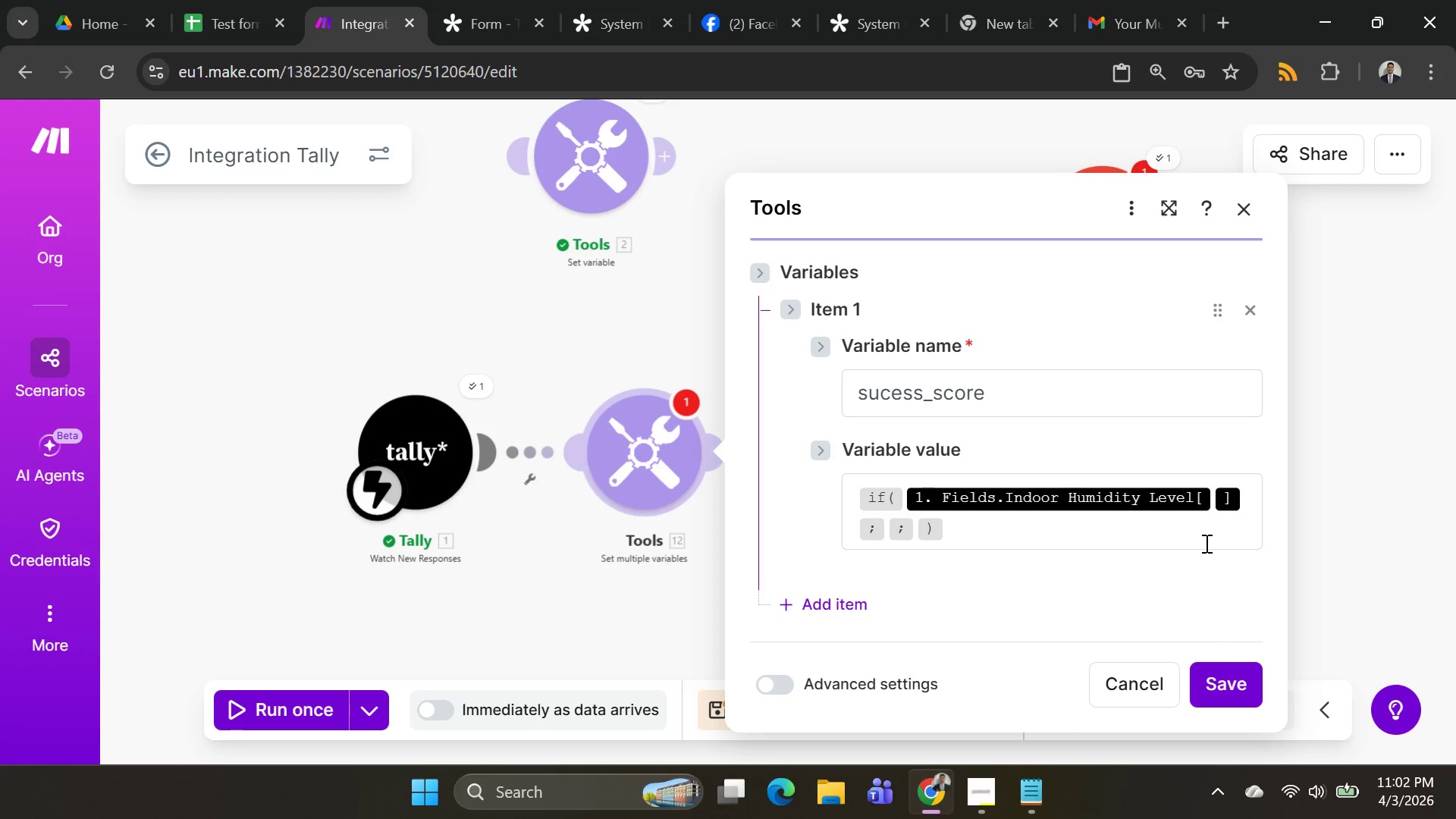 
wait(7.41)
 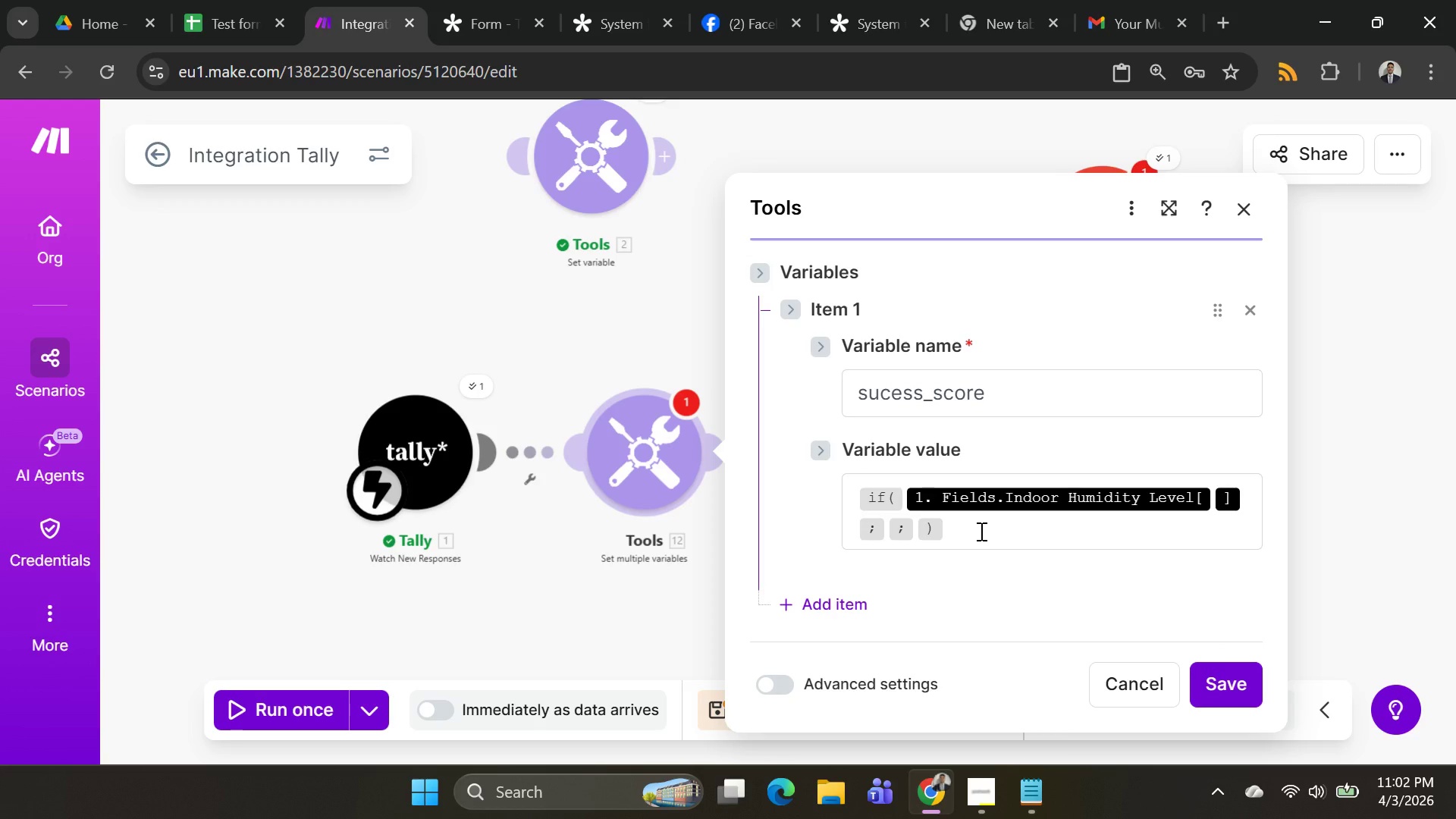 
left_click([1242, 504])
 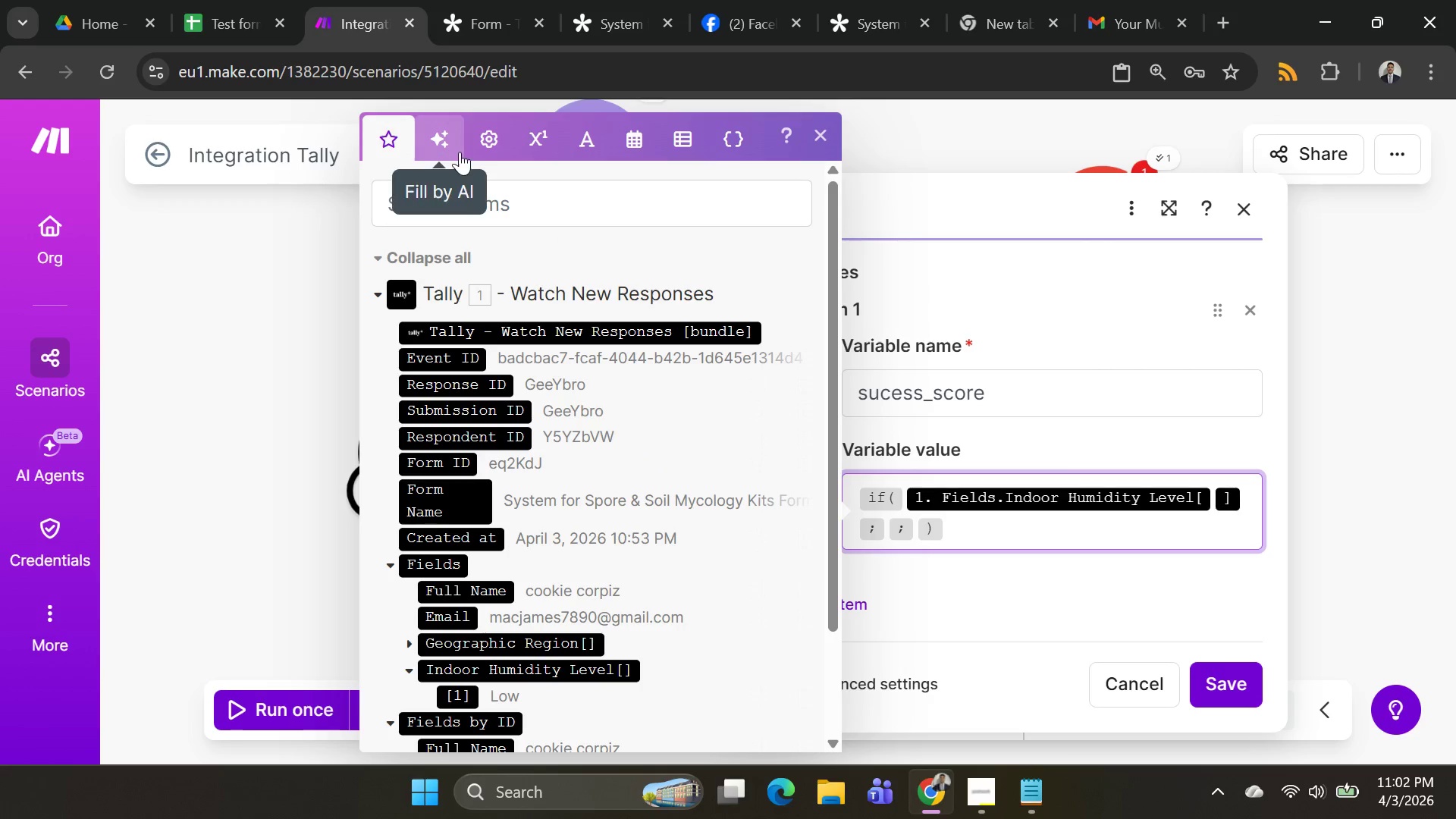 
left_click([485, 143])
 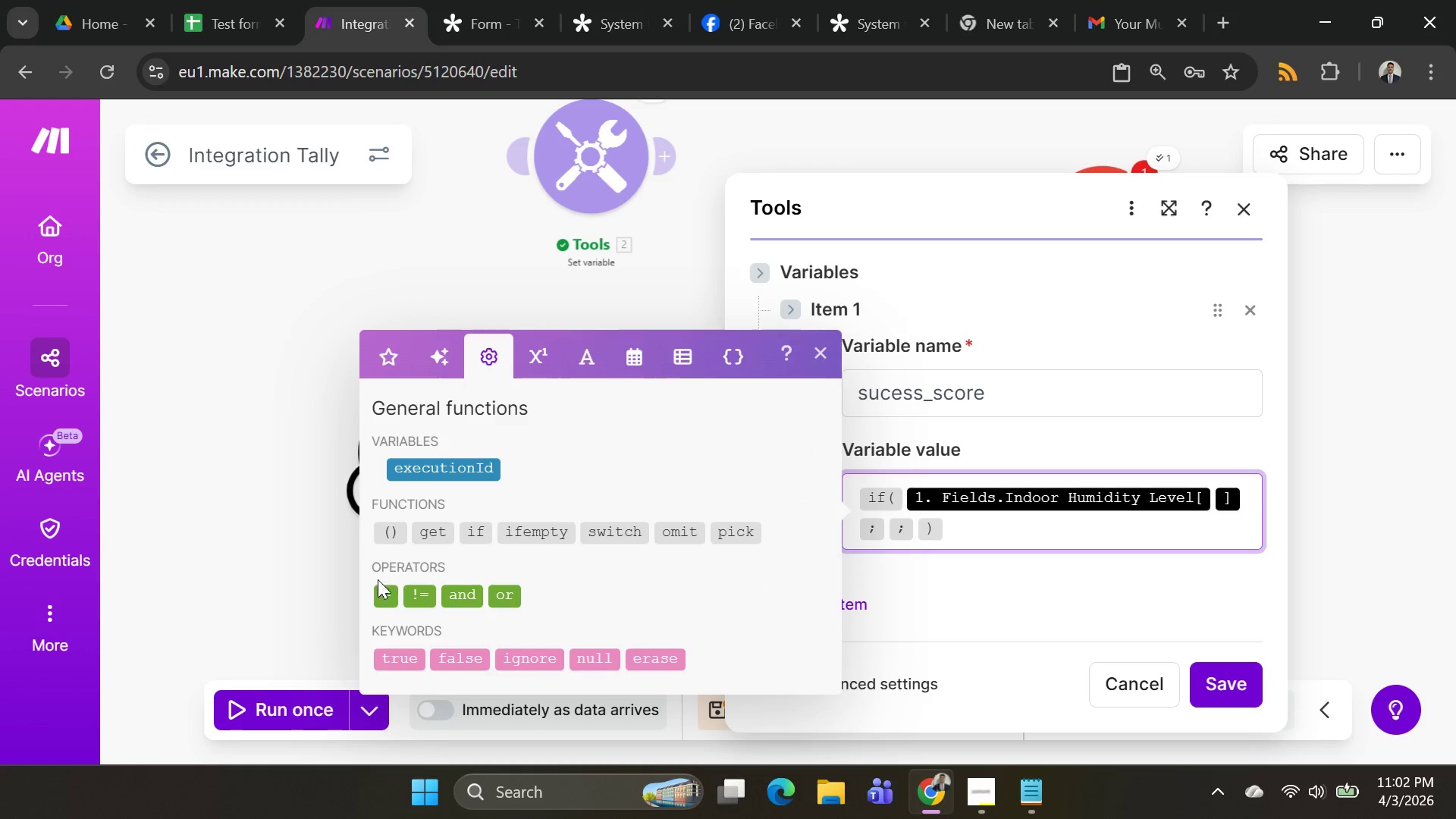 
left_click([381, 597])
 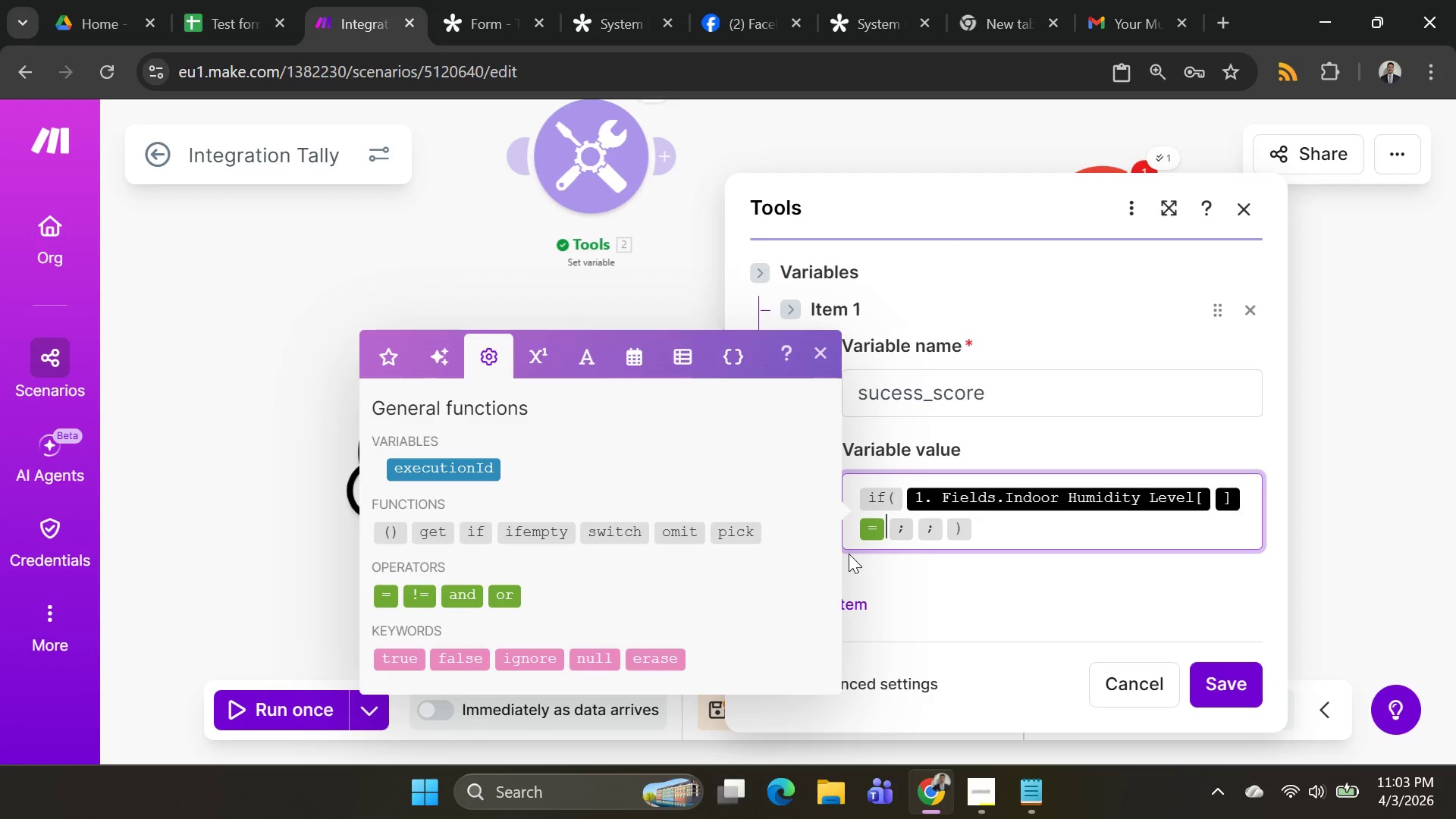 
wait(54.27)
 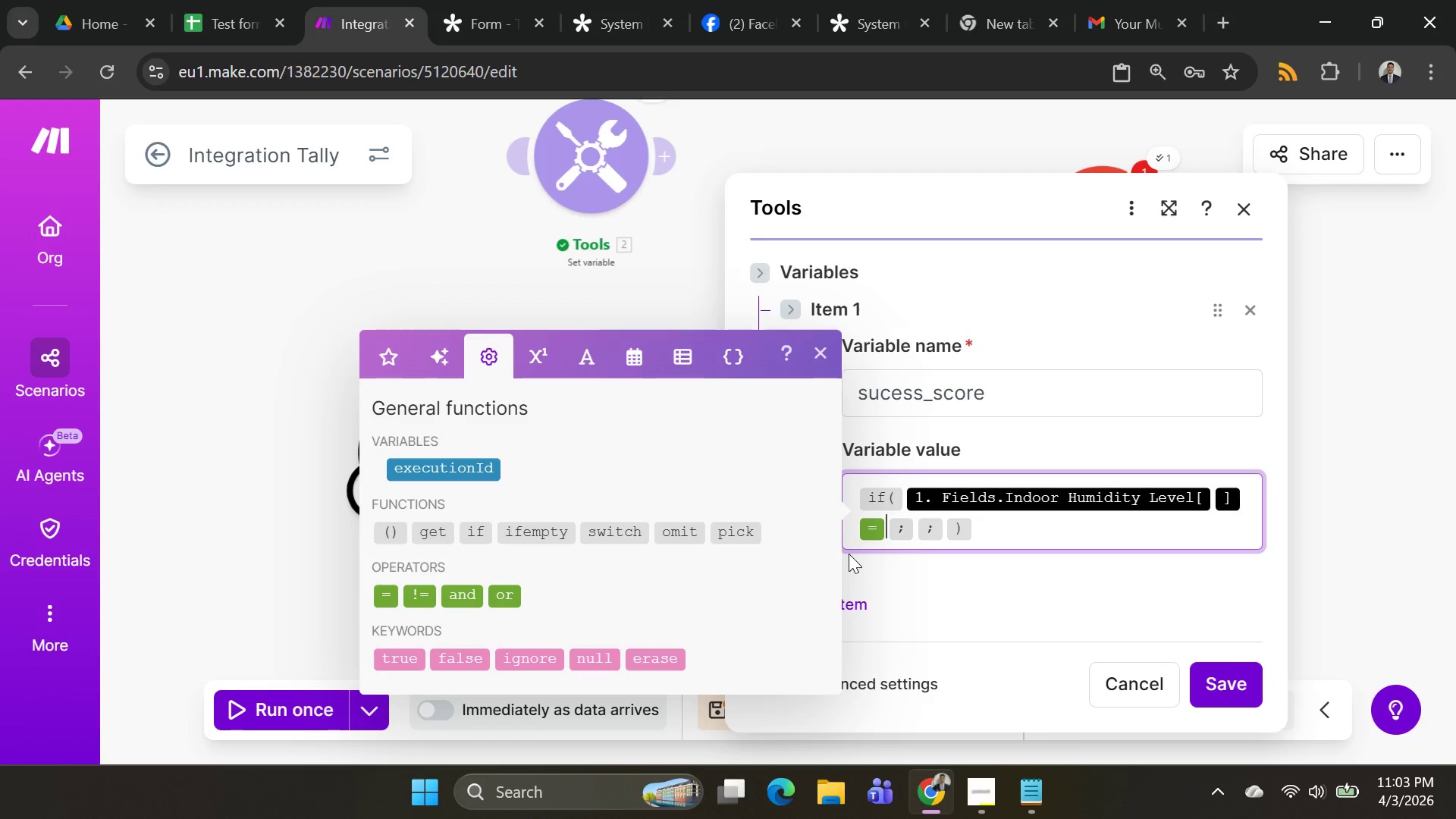 
type("Low")
 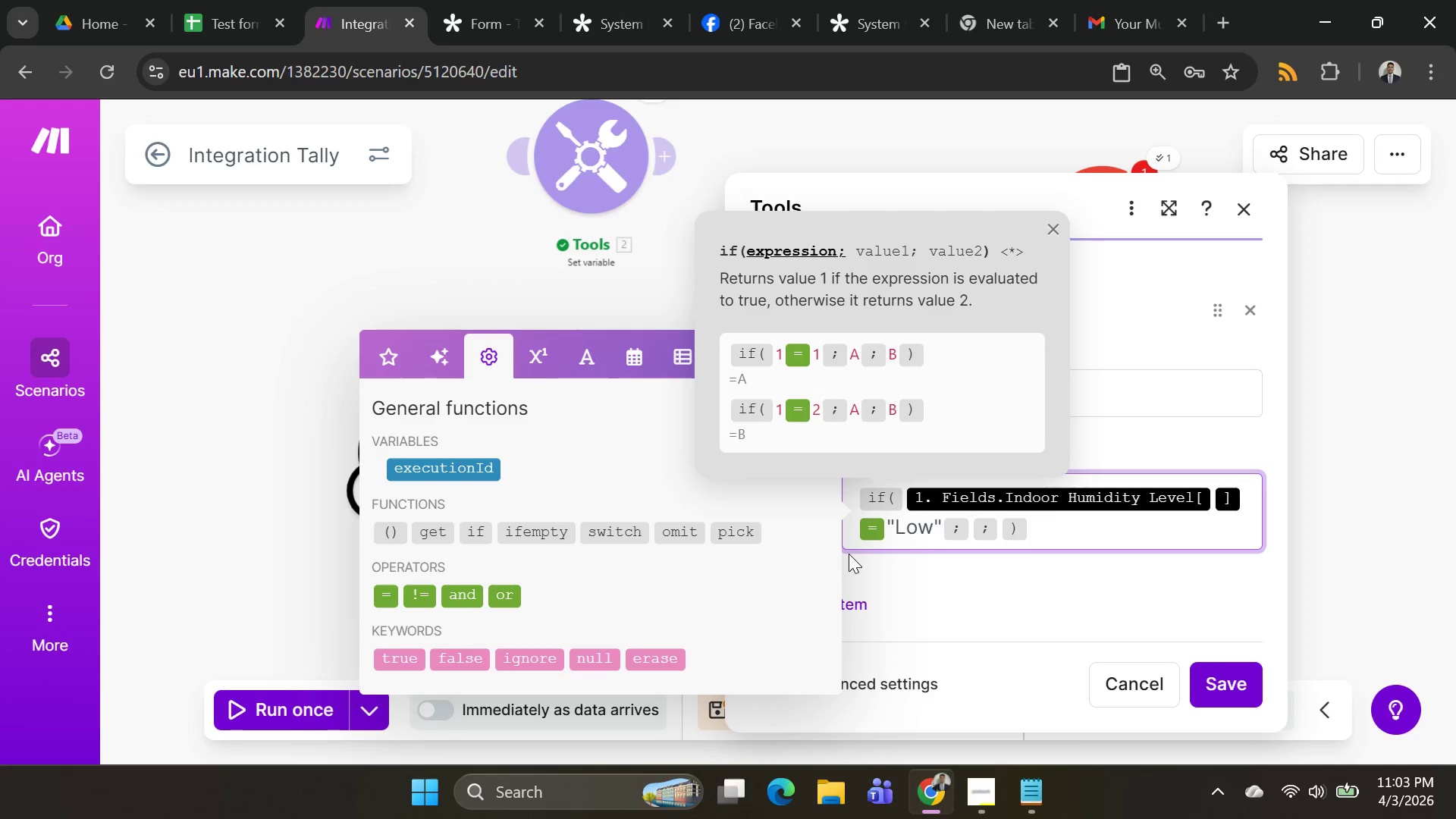 
key(Semicolon)
 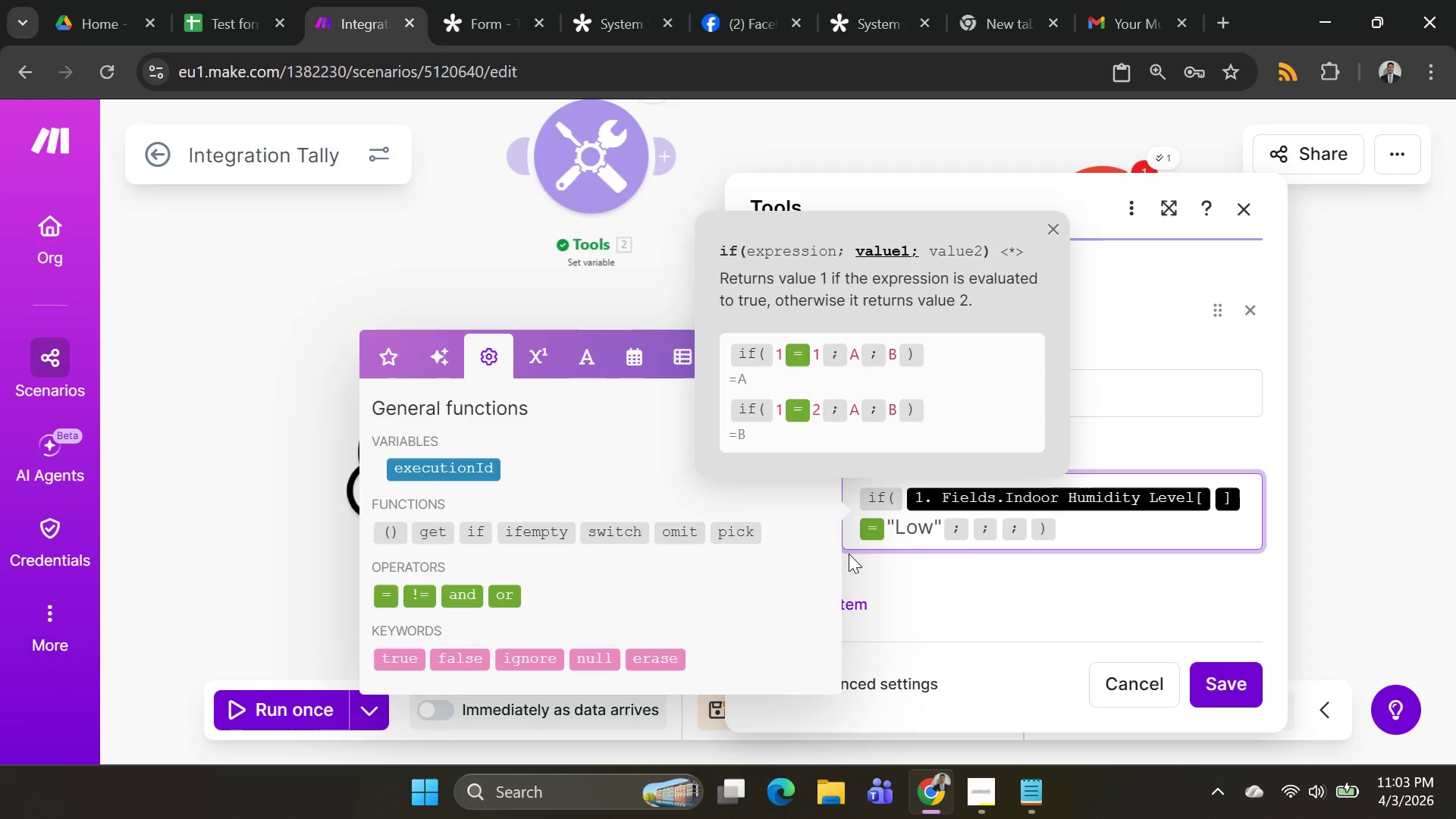 
wait(6.47)
 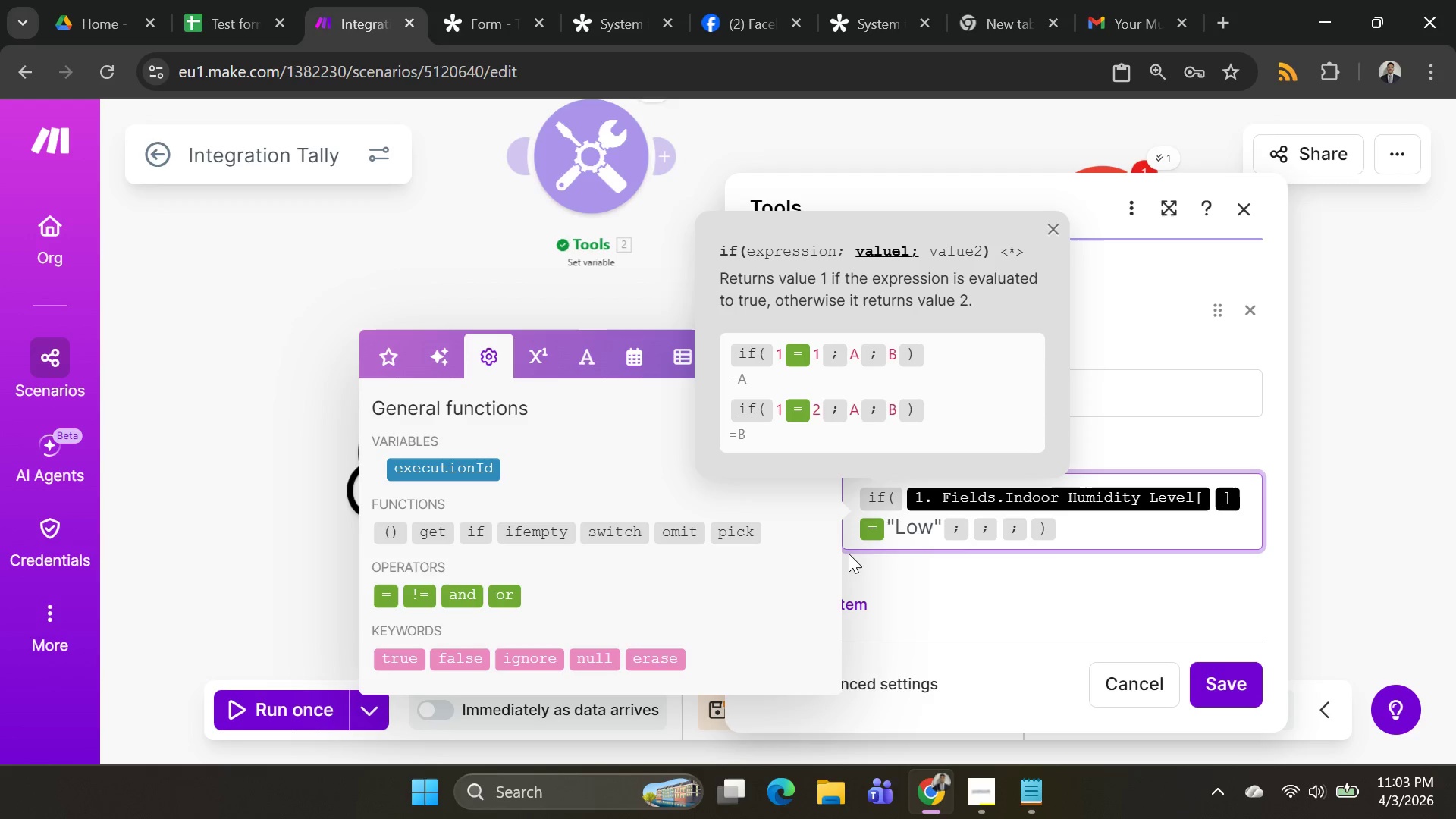 
type(65)
 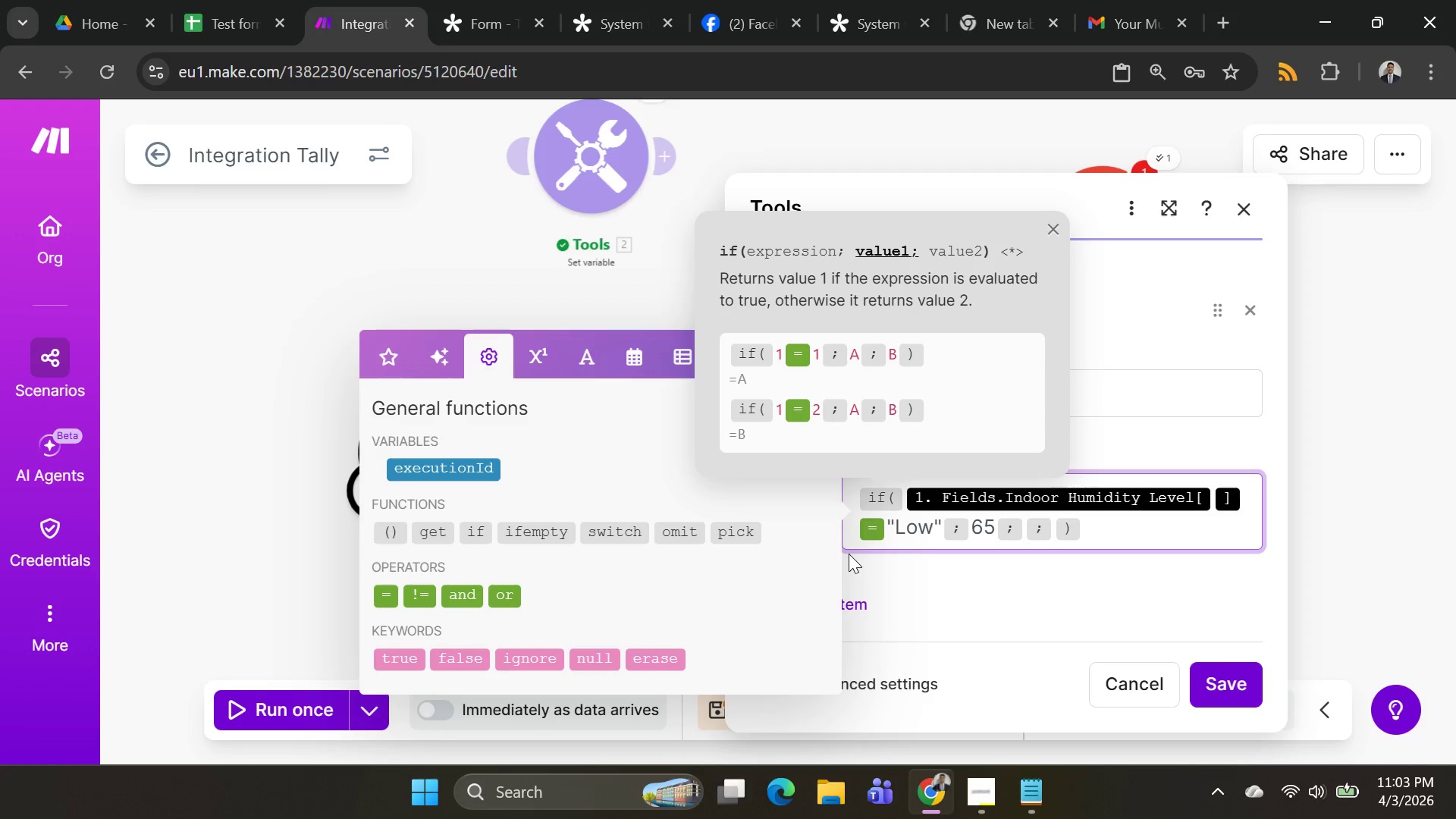 
key(ArrowRight)
 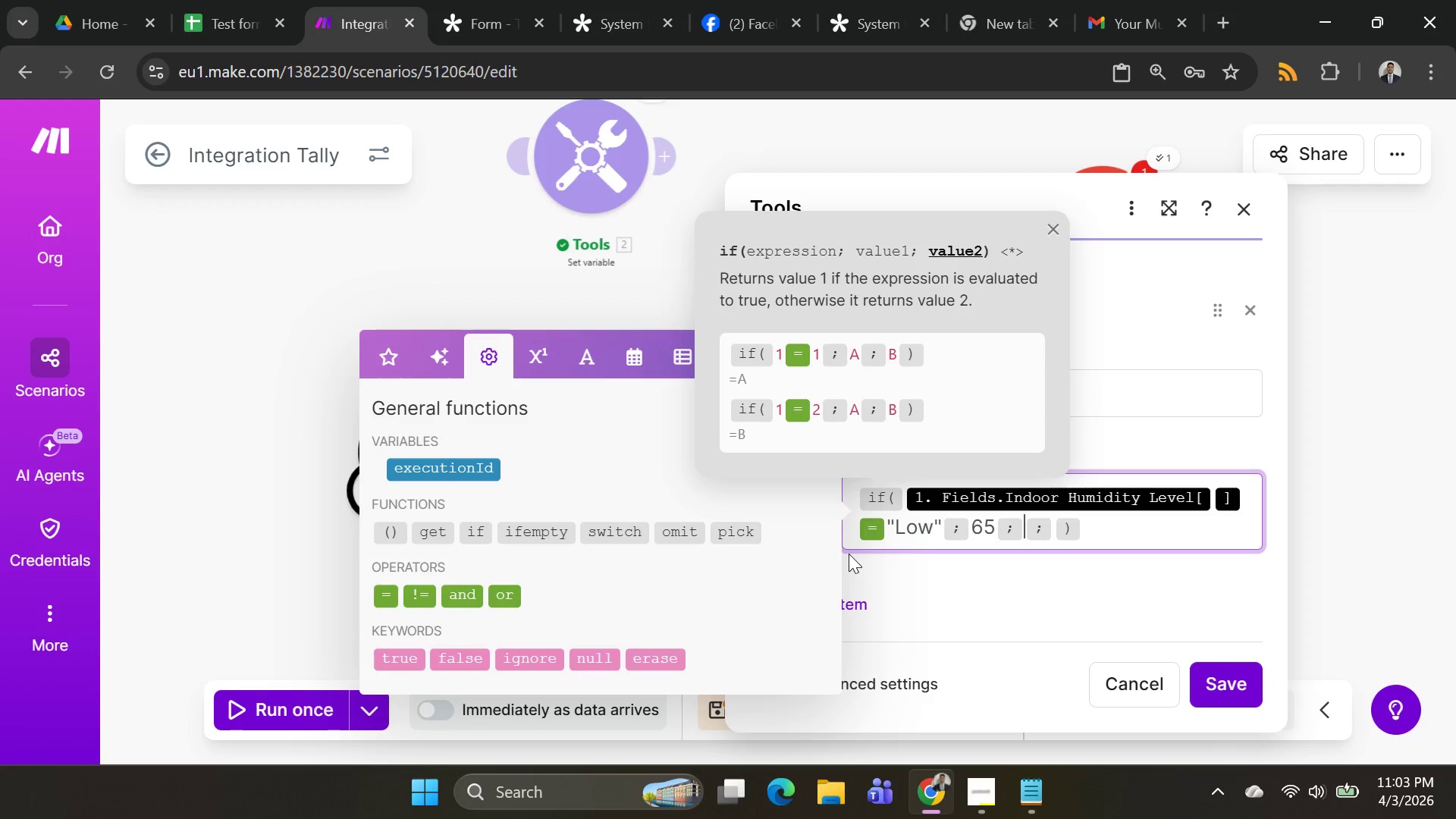 
key(ArrowRight)
 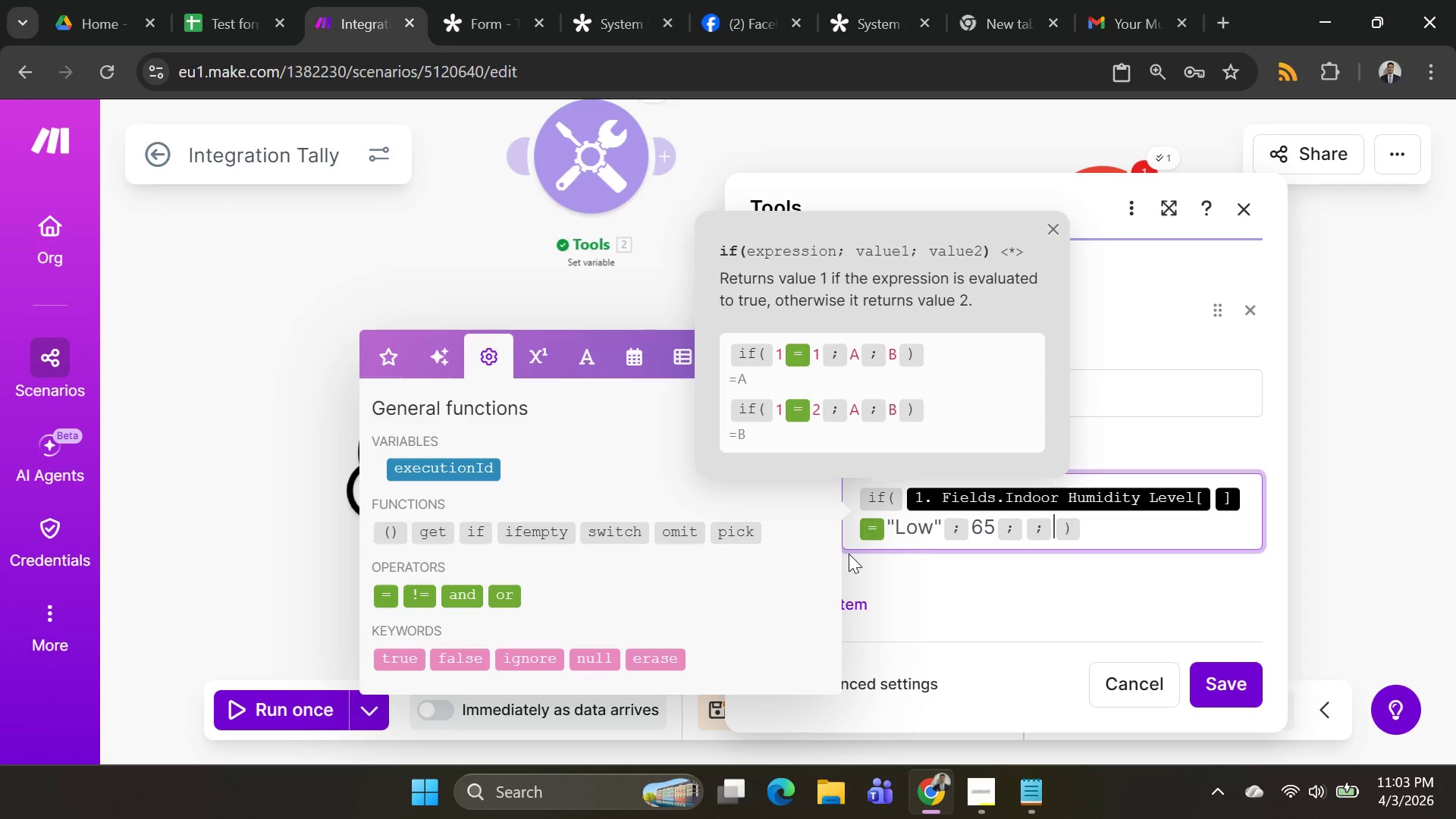 
key(ArrowRight)
 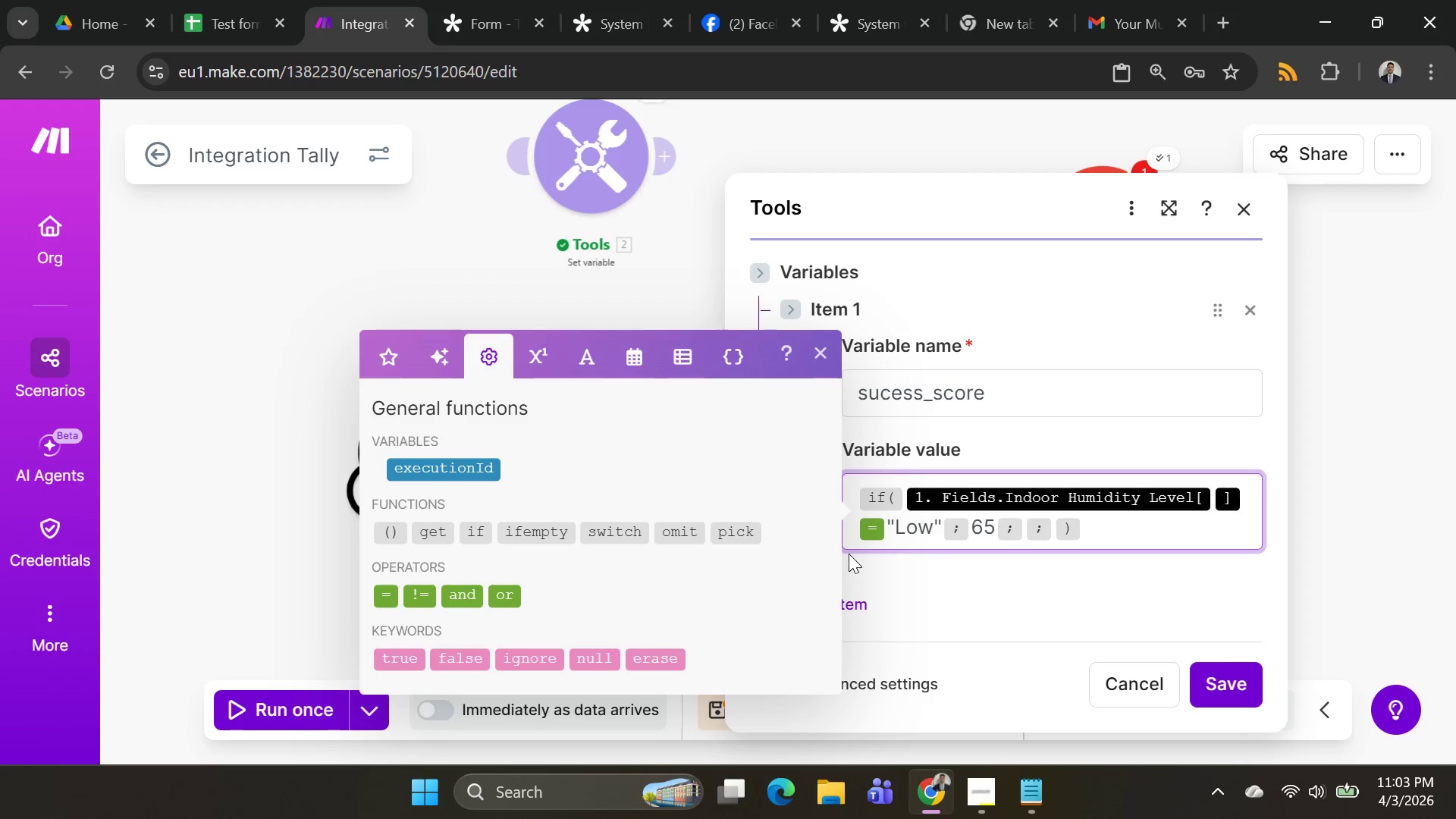 
key(Backspace)
 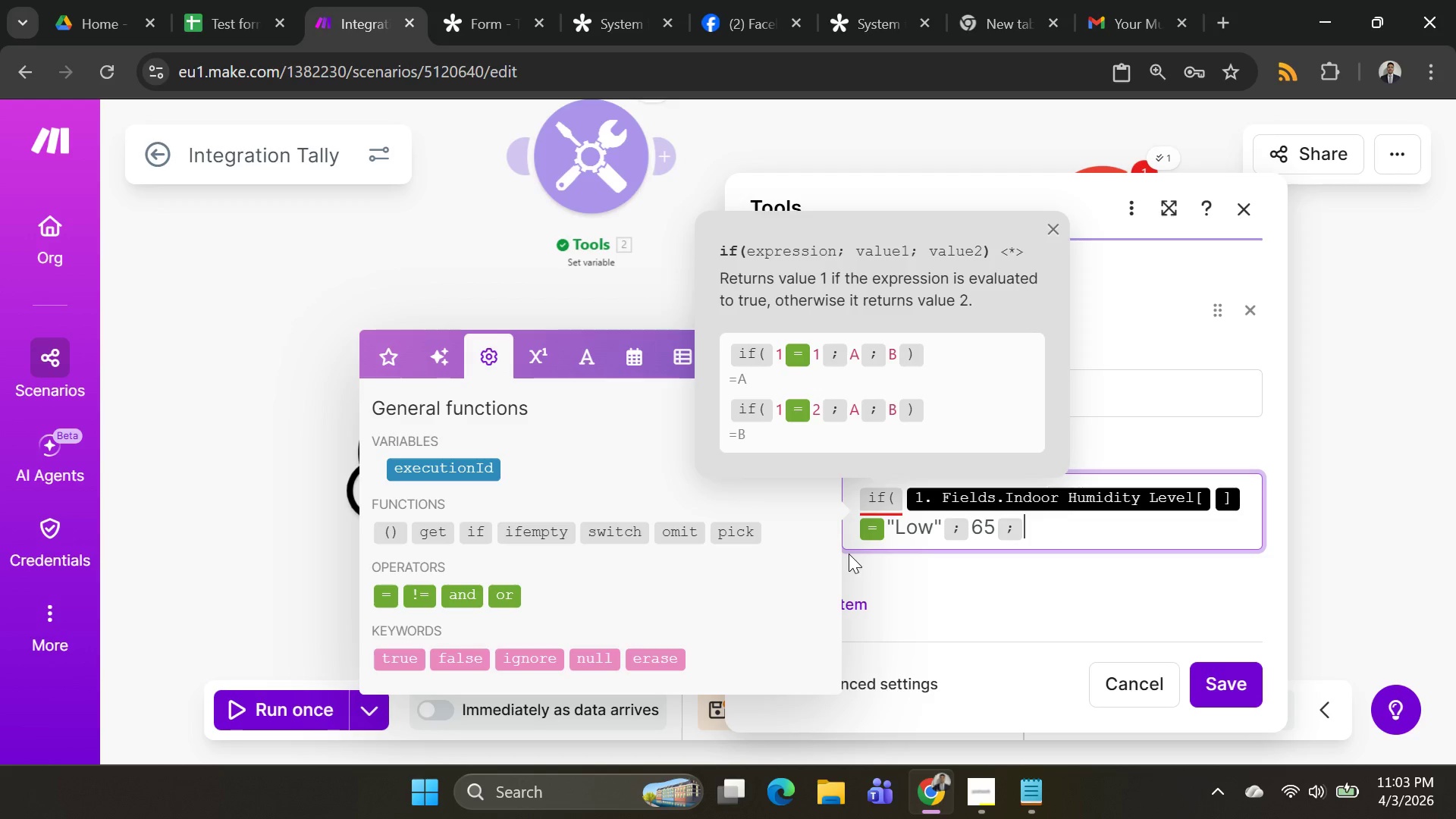 
key(Backspace)
 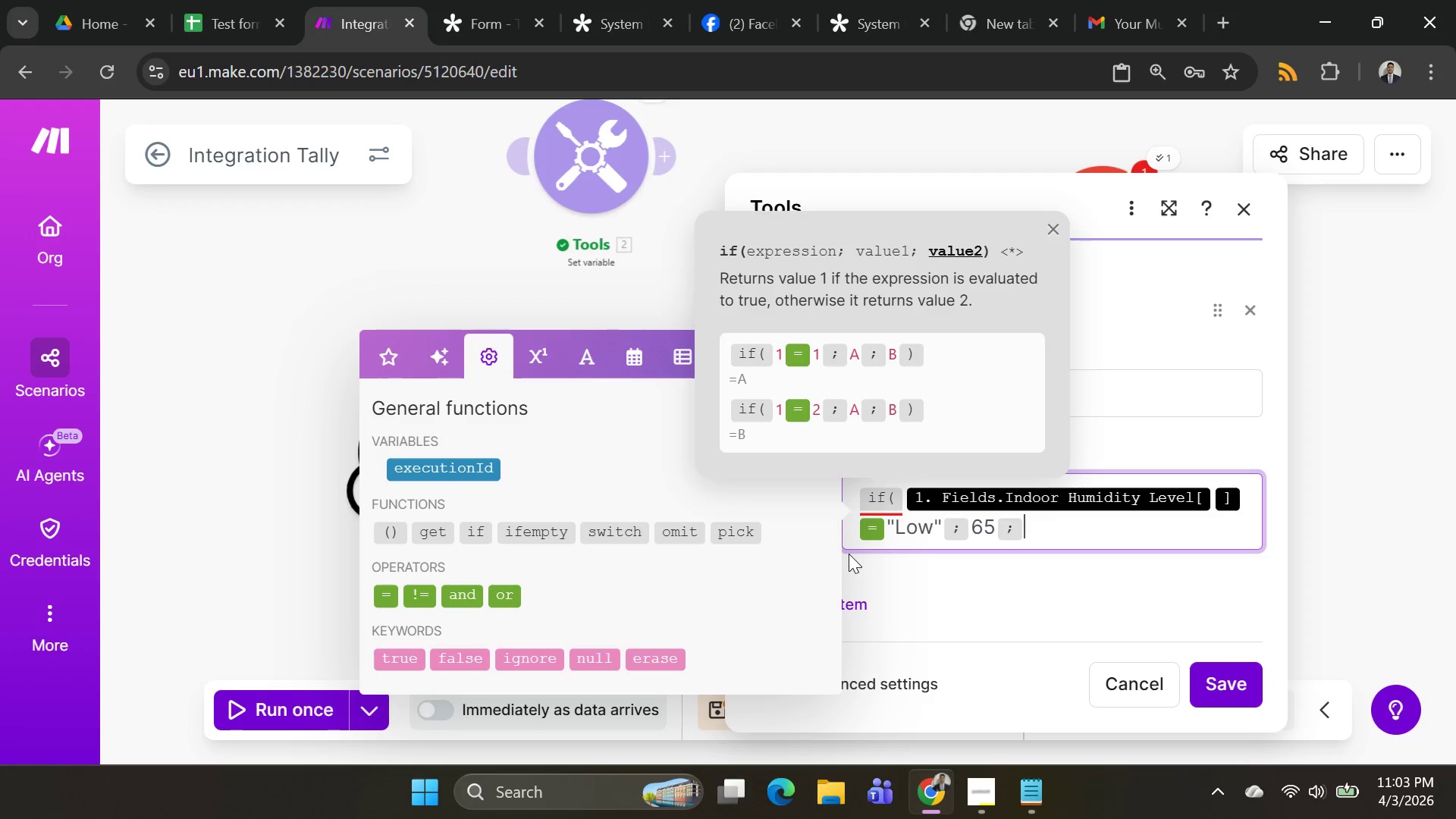 
wait(5.88)
 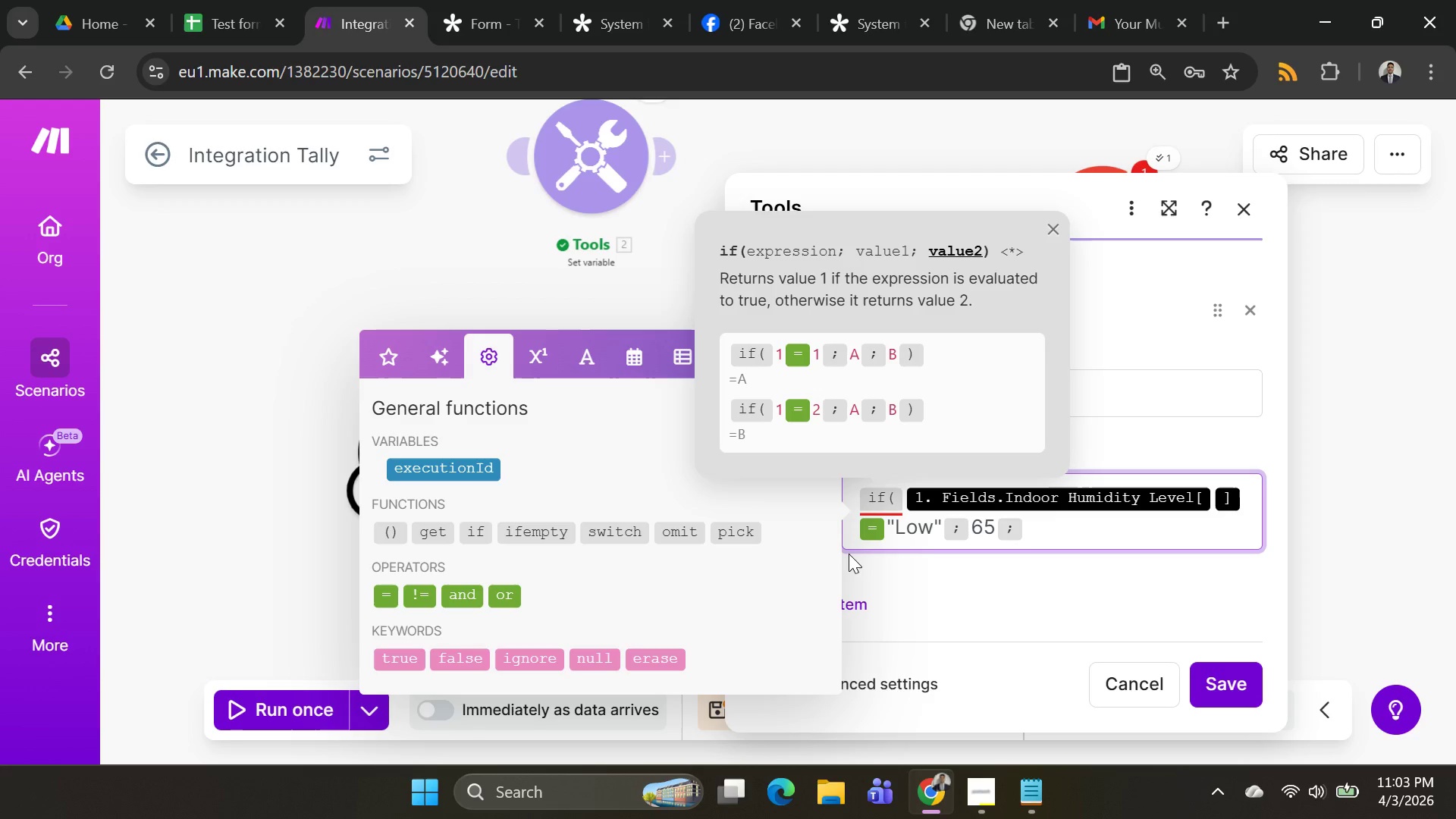 
key(Shift+0)
 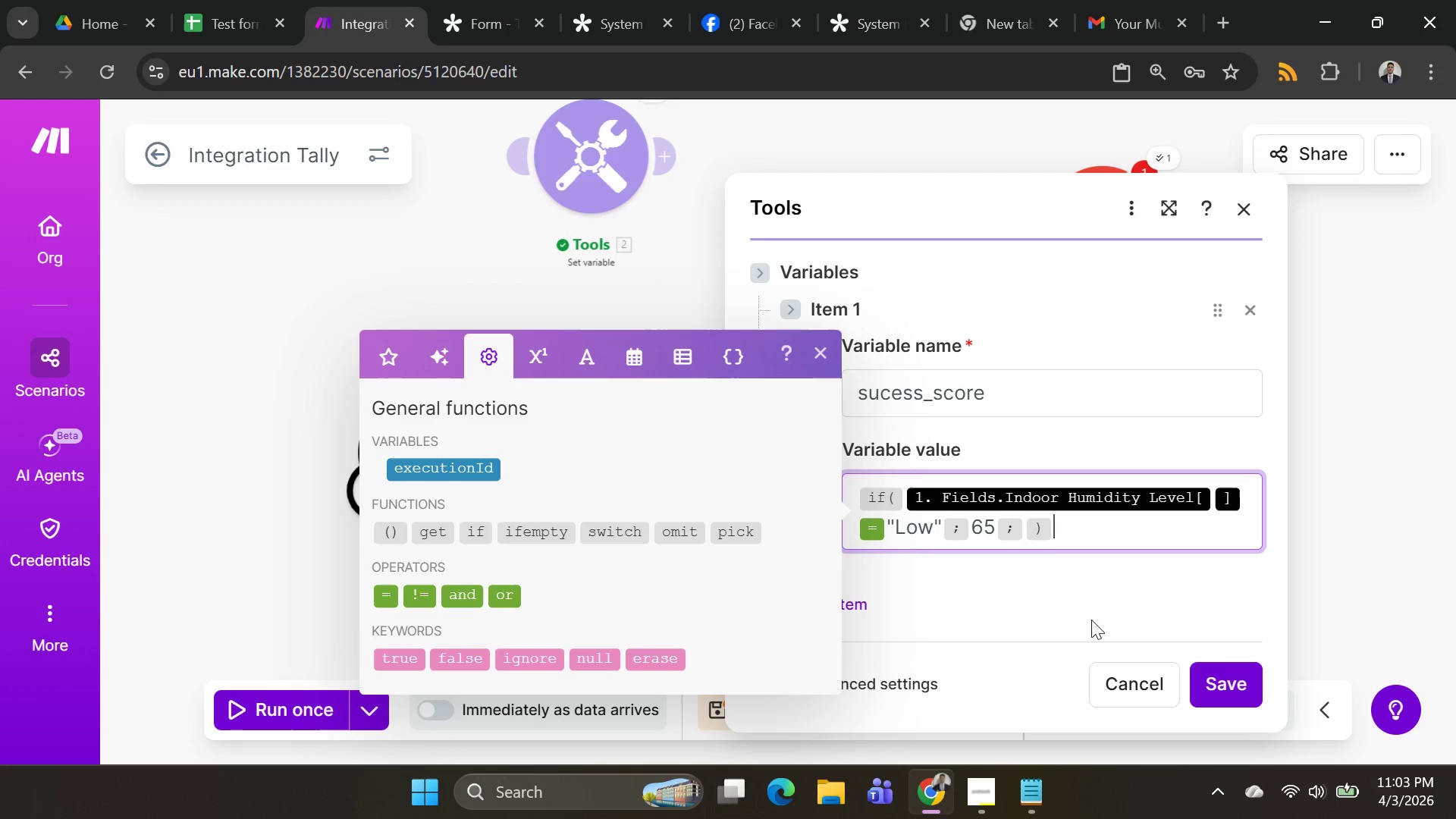 
left_click([1091, 618])
 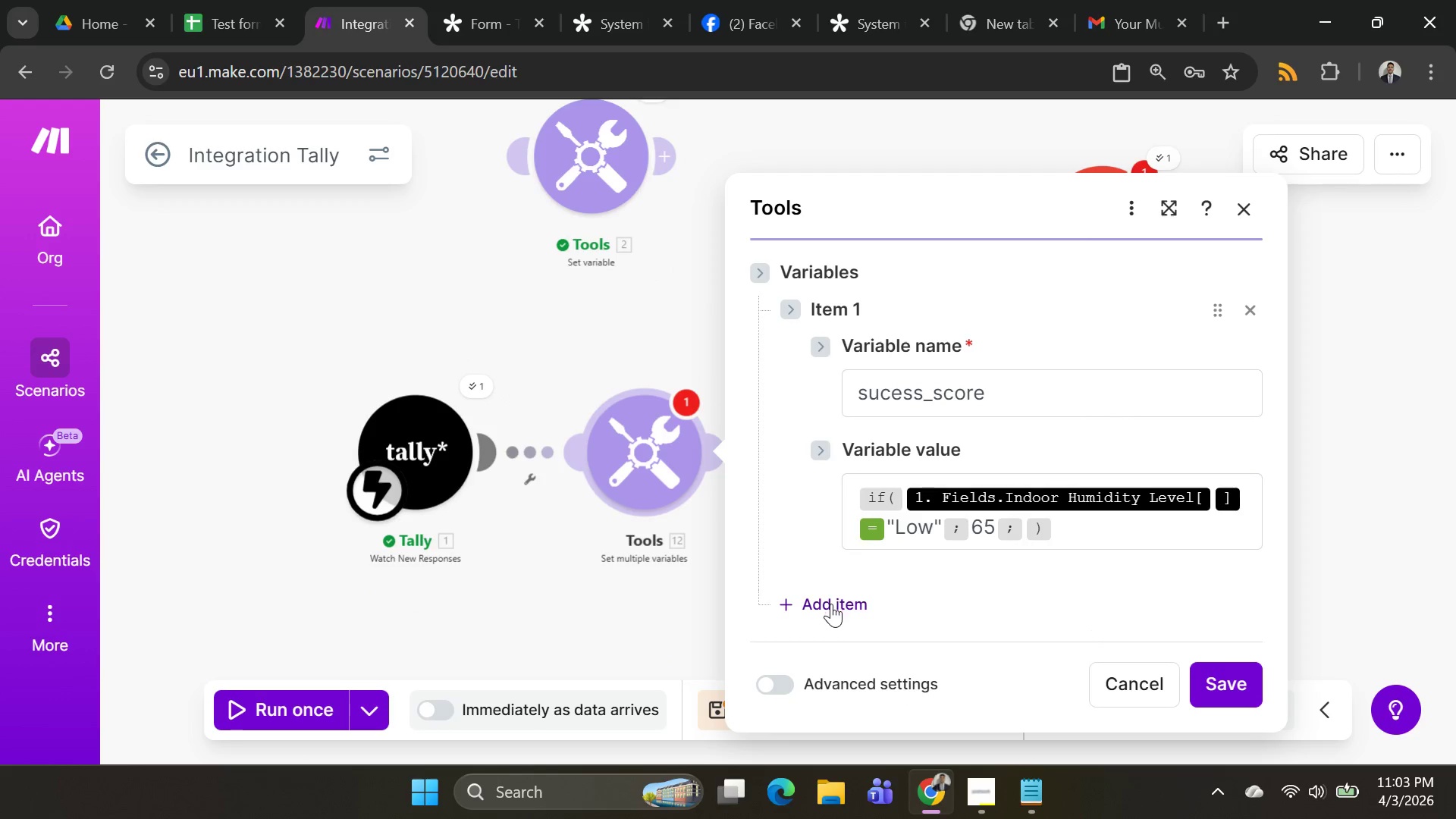 
left_click([830, 605])
 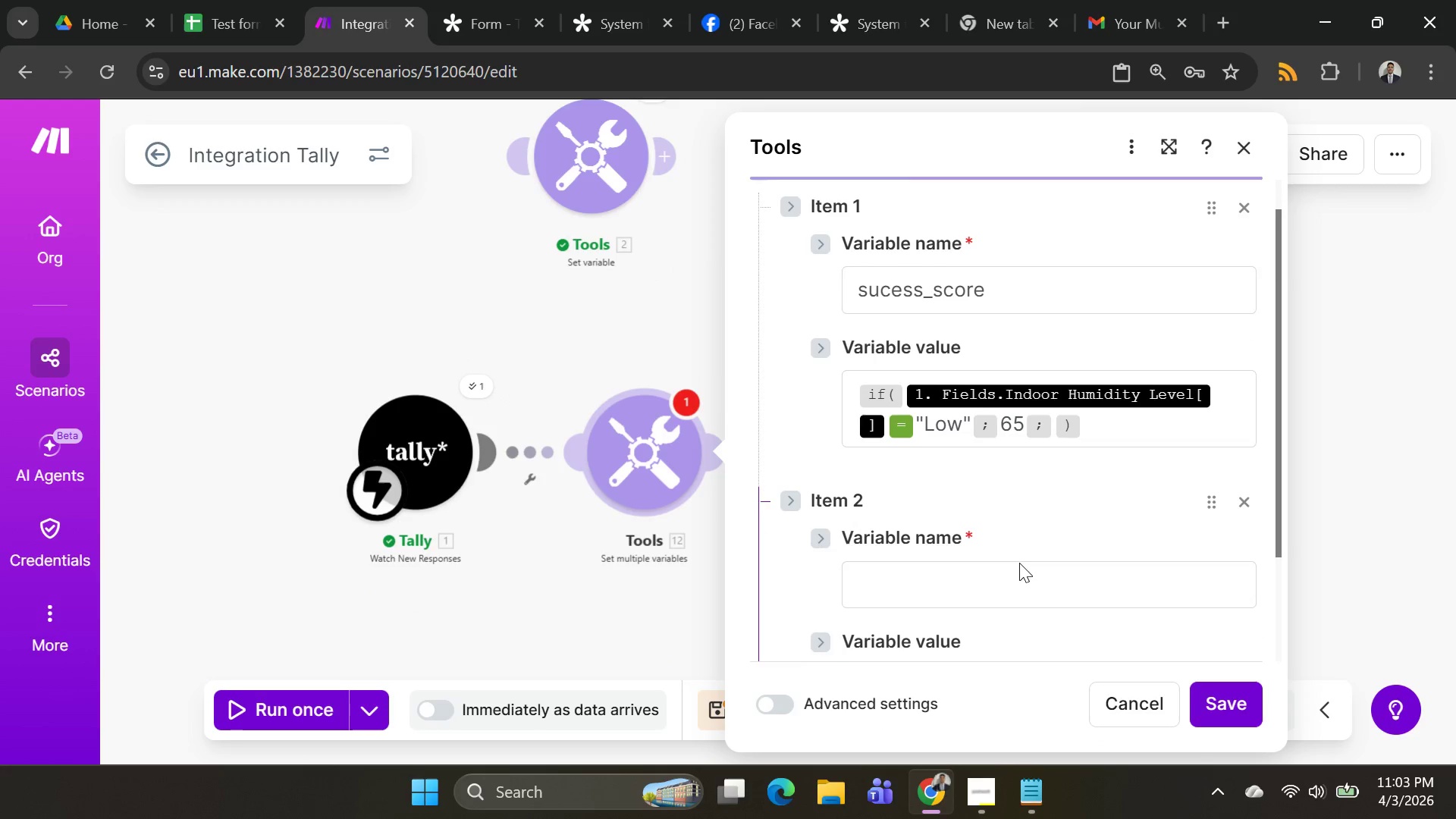 
left_click([1019, 563])
 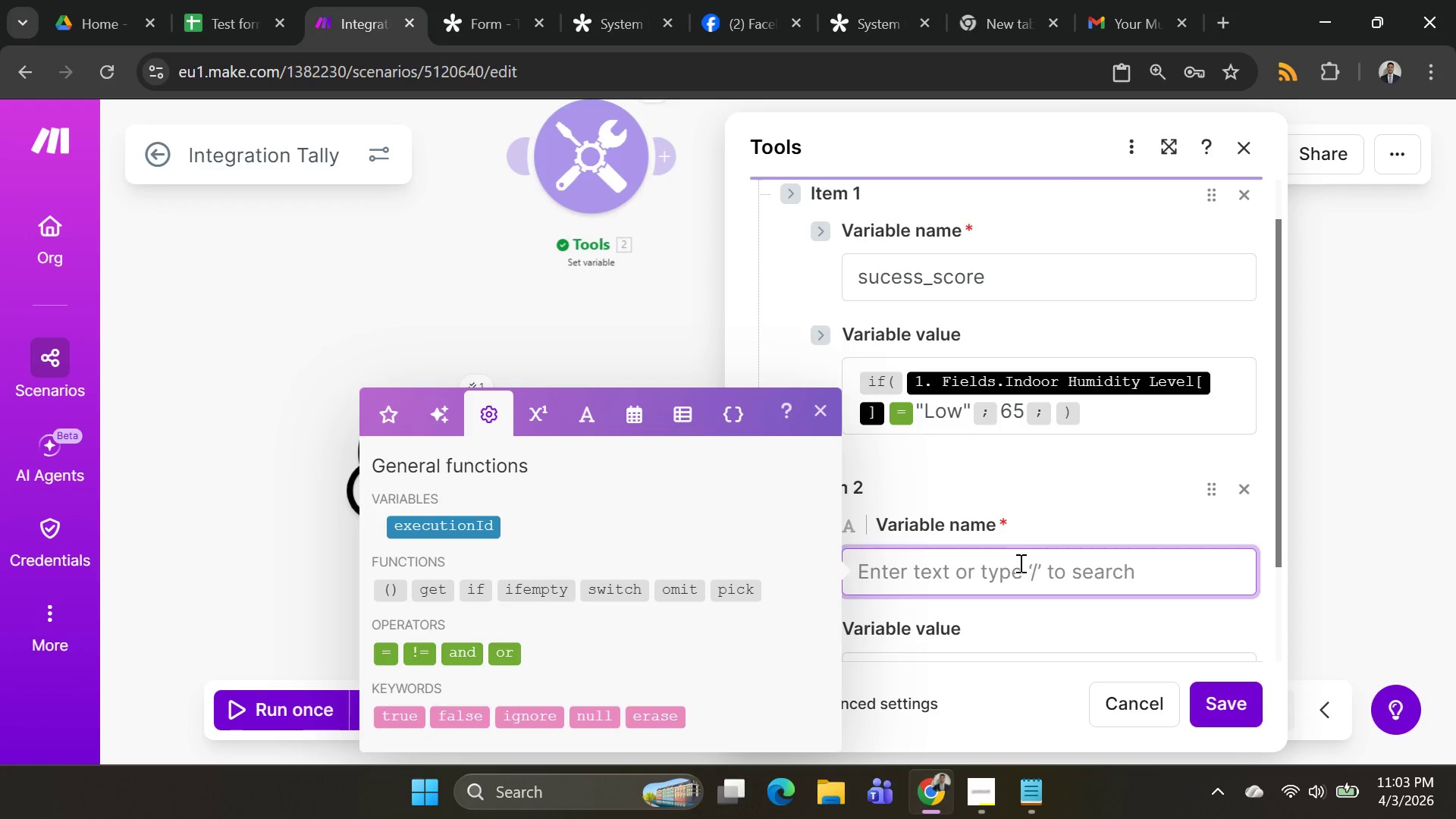 
type(sucess_scp)
key(Backspace)
type(ore)
 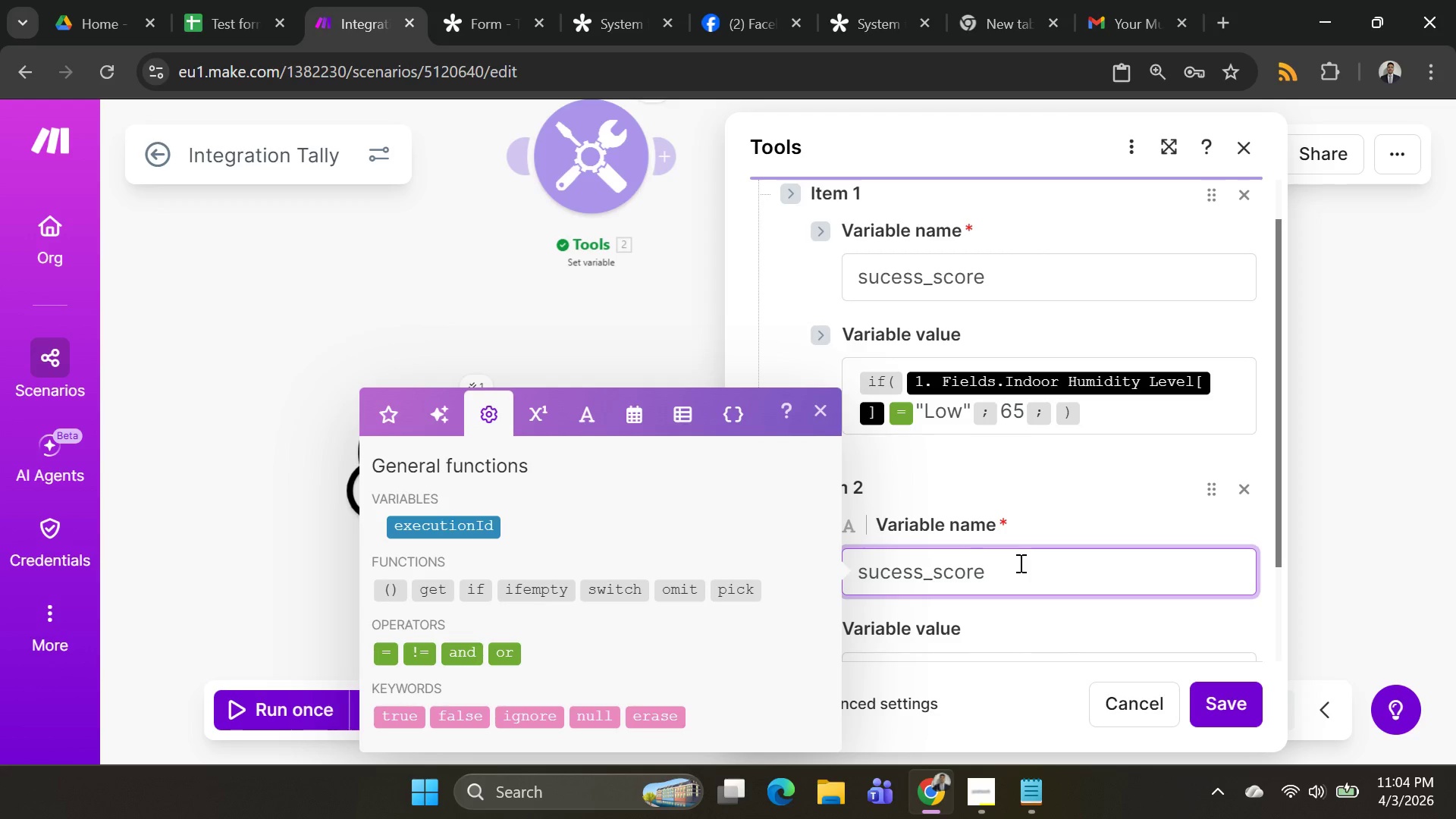 
left_click([1060, 536])
 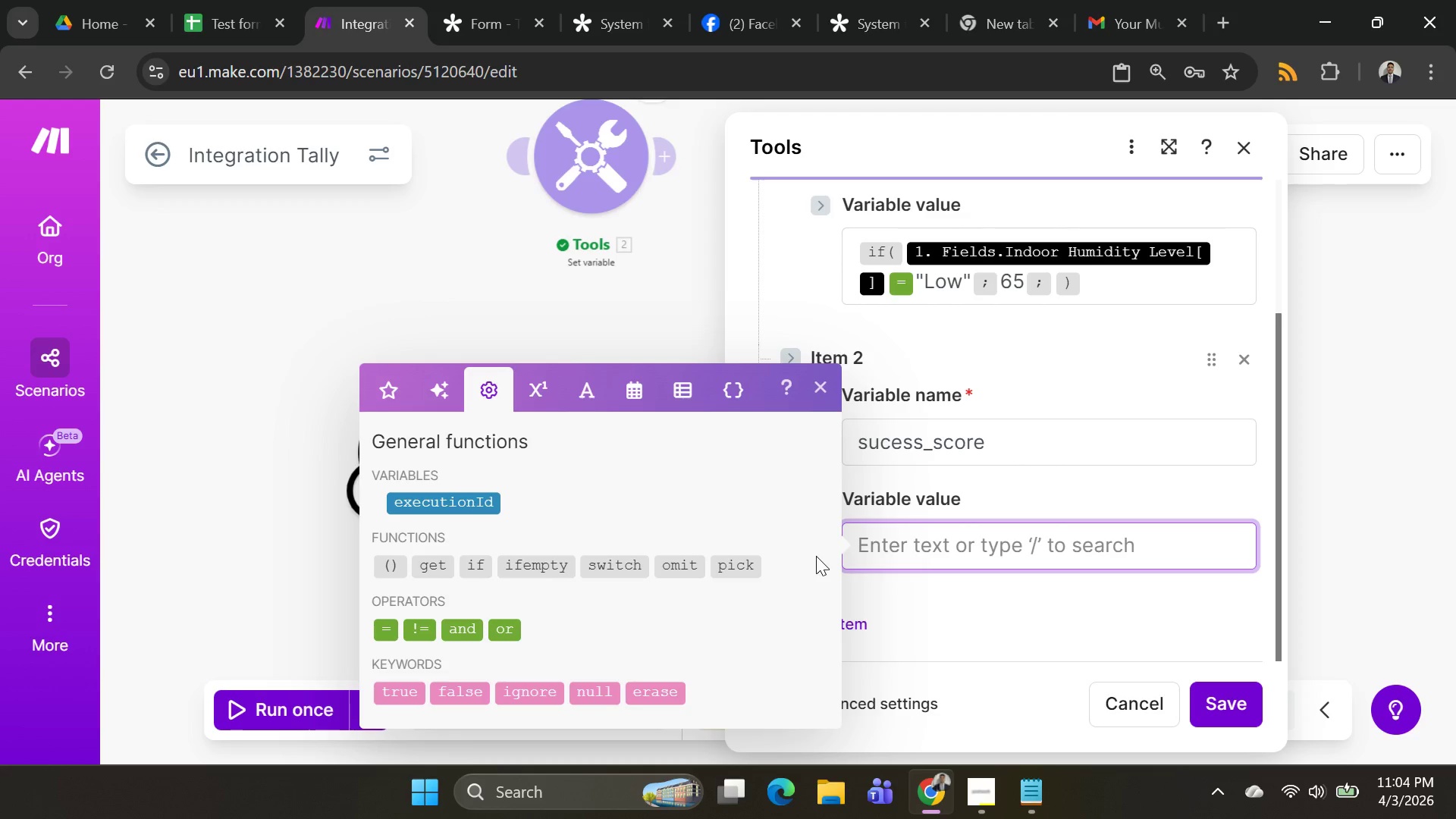 
wait(10.11)
 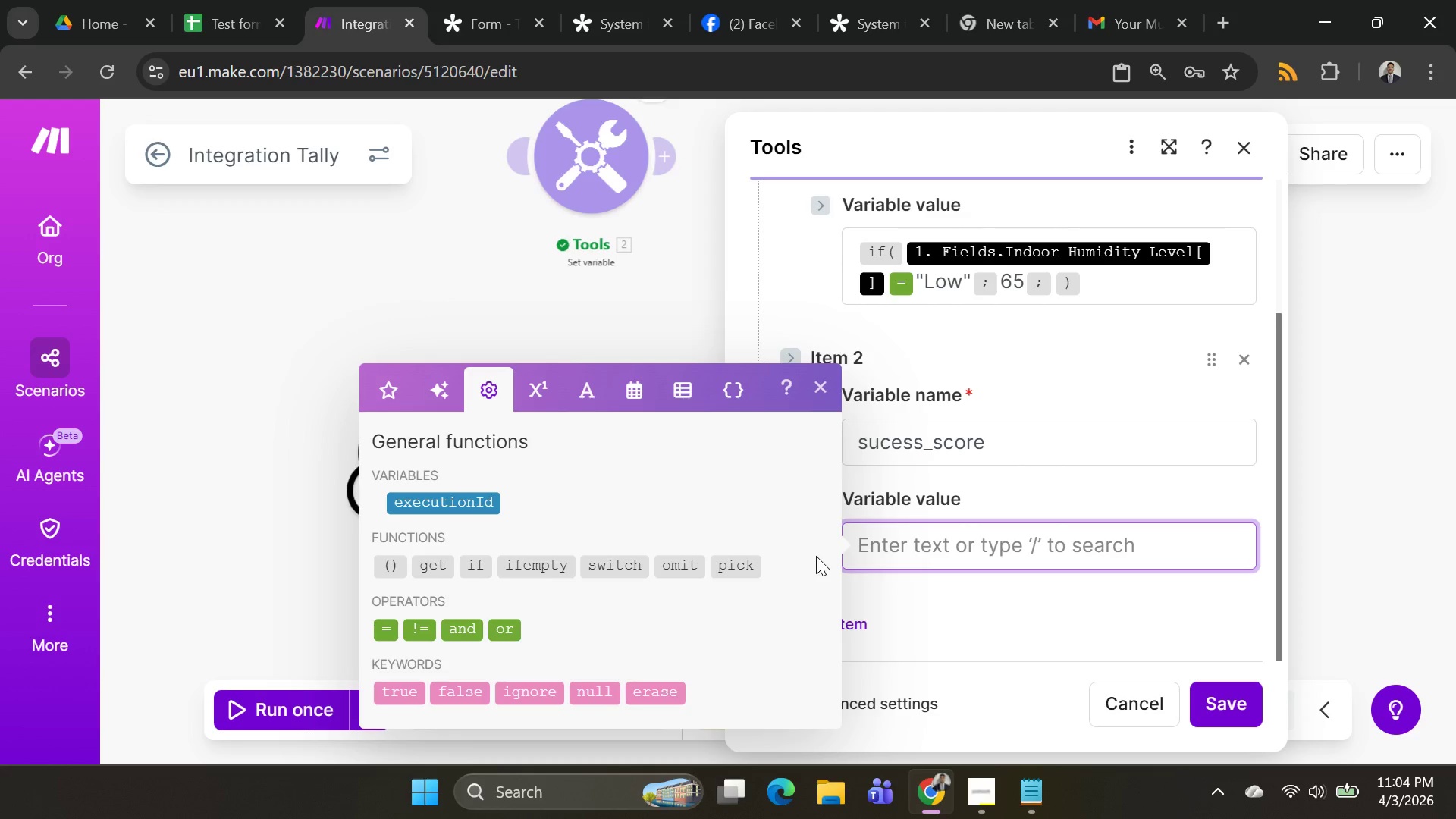 
left_click([474, 563])
 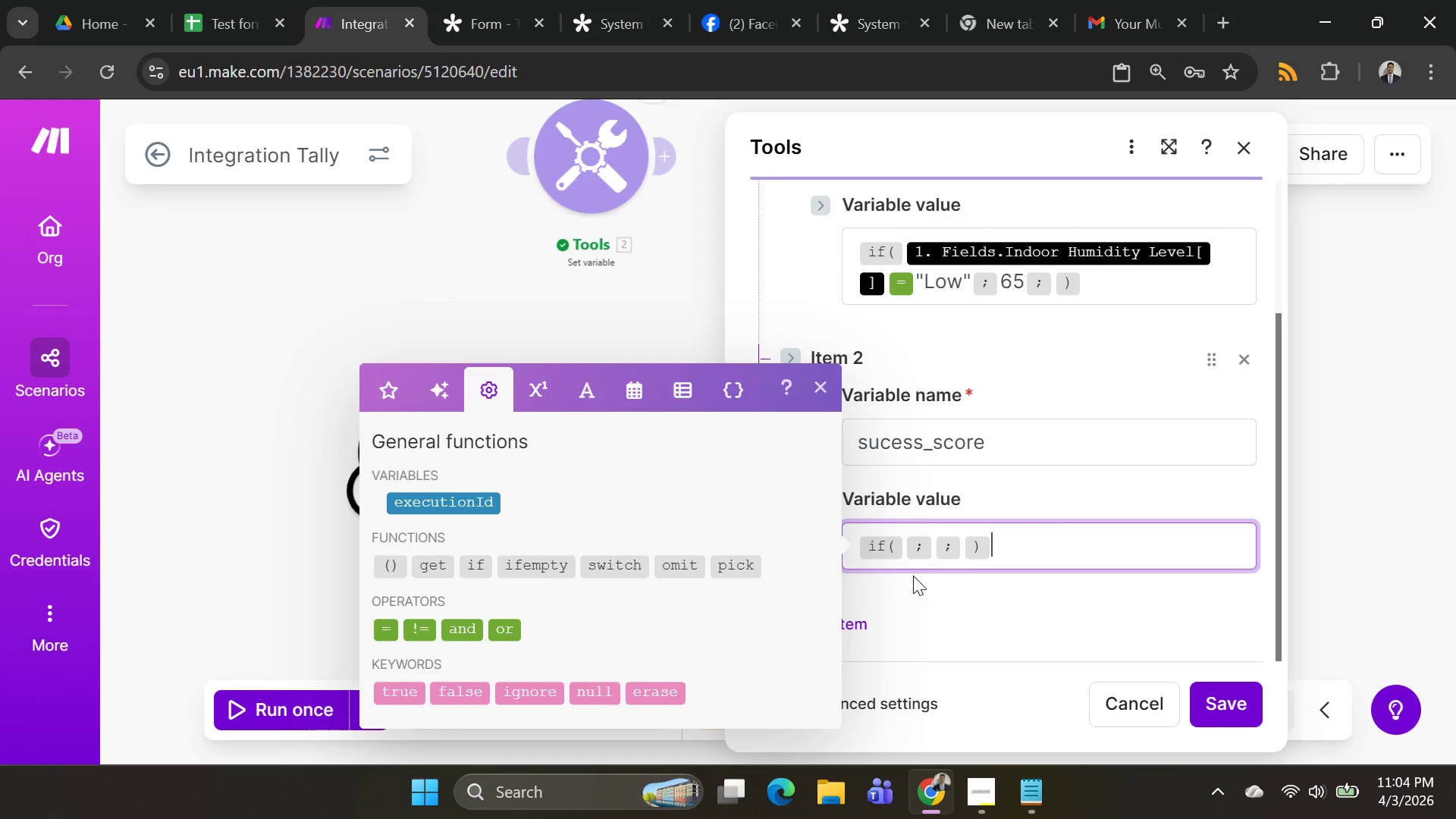 
left_click([902, 546])
 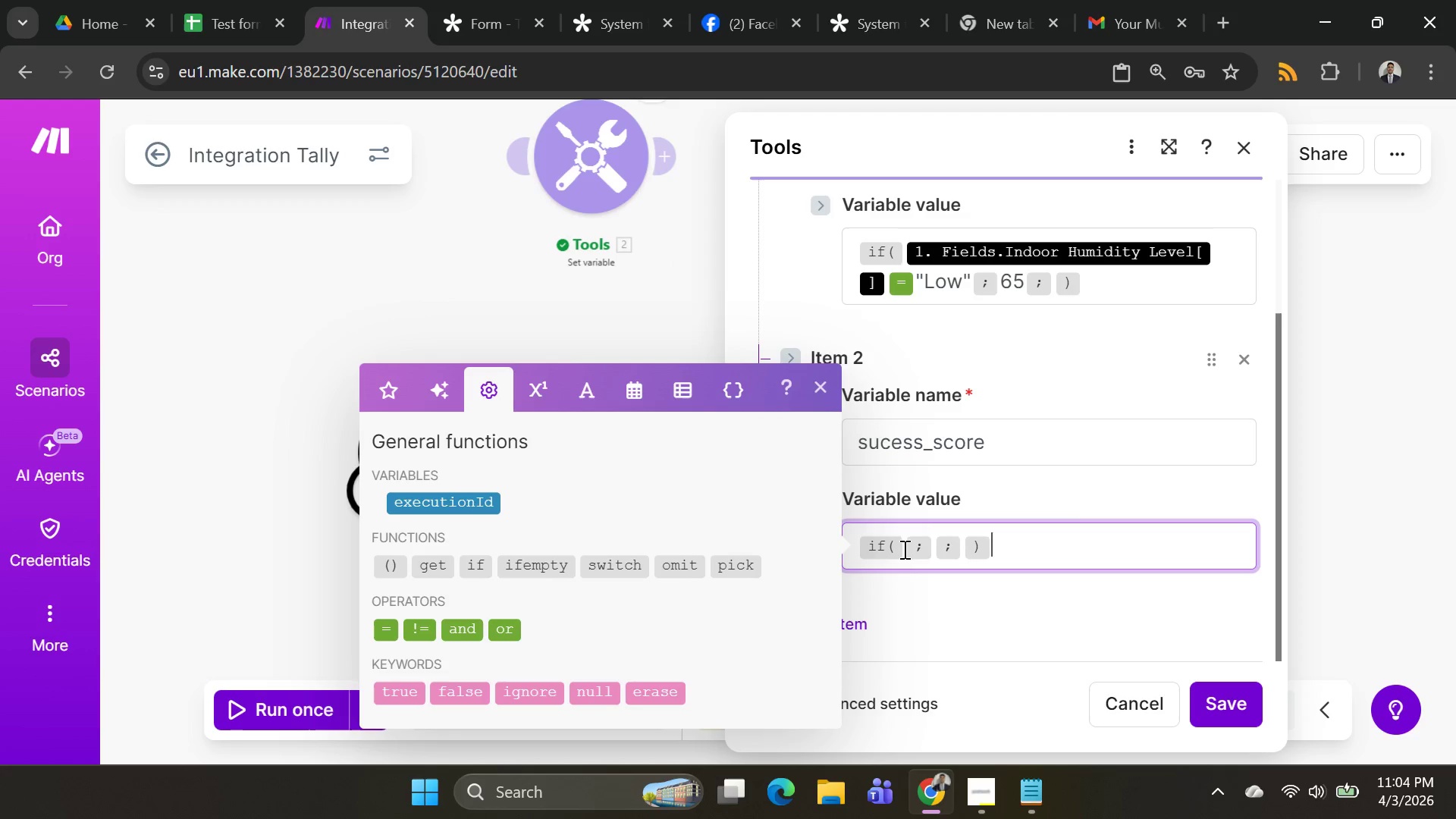 
left_click([903, 549])
 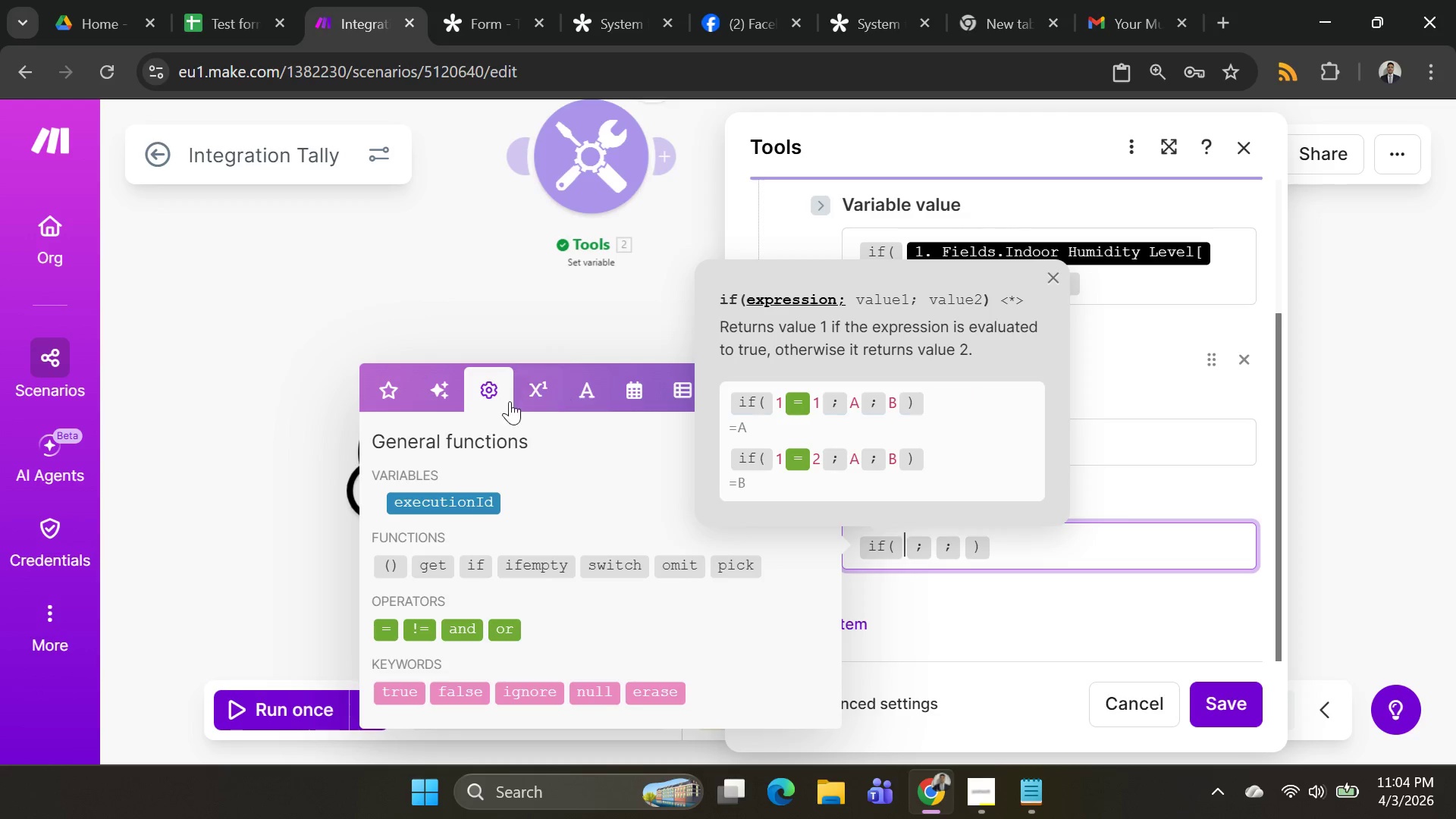 
left_click([411, 390])
 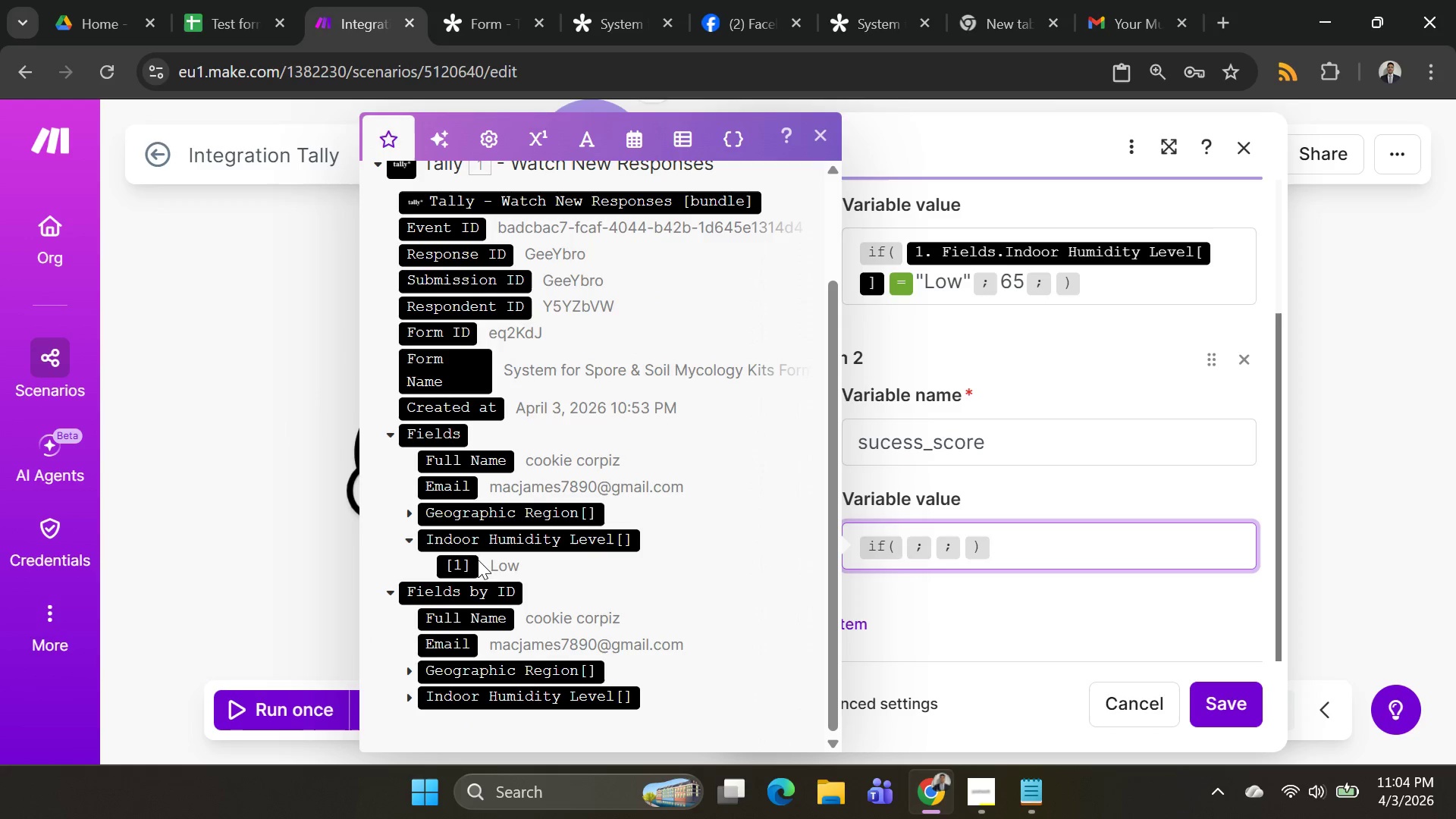 
left_click([452, 567])
 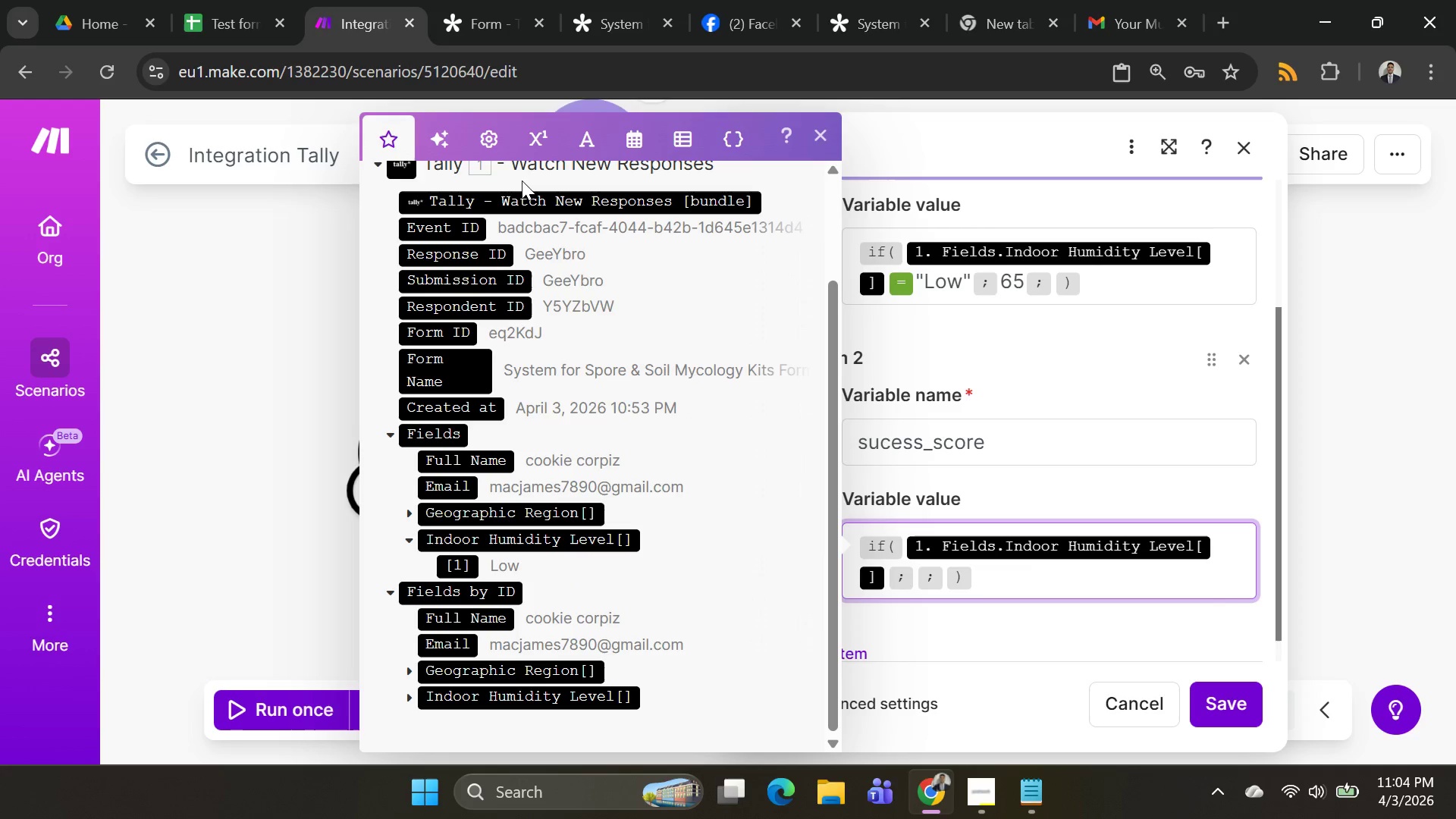 
left_click([485, 142])
 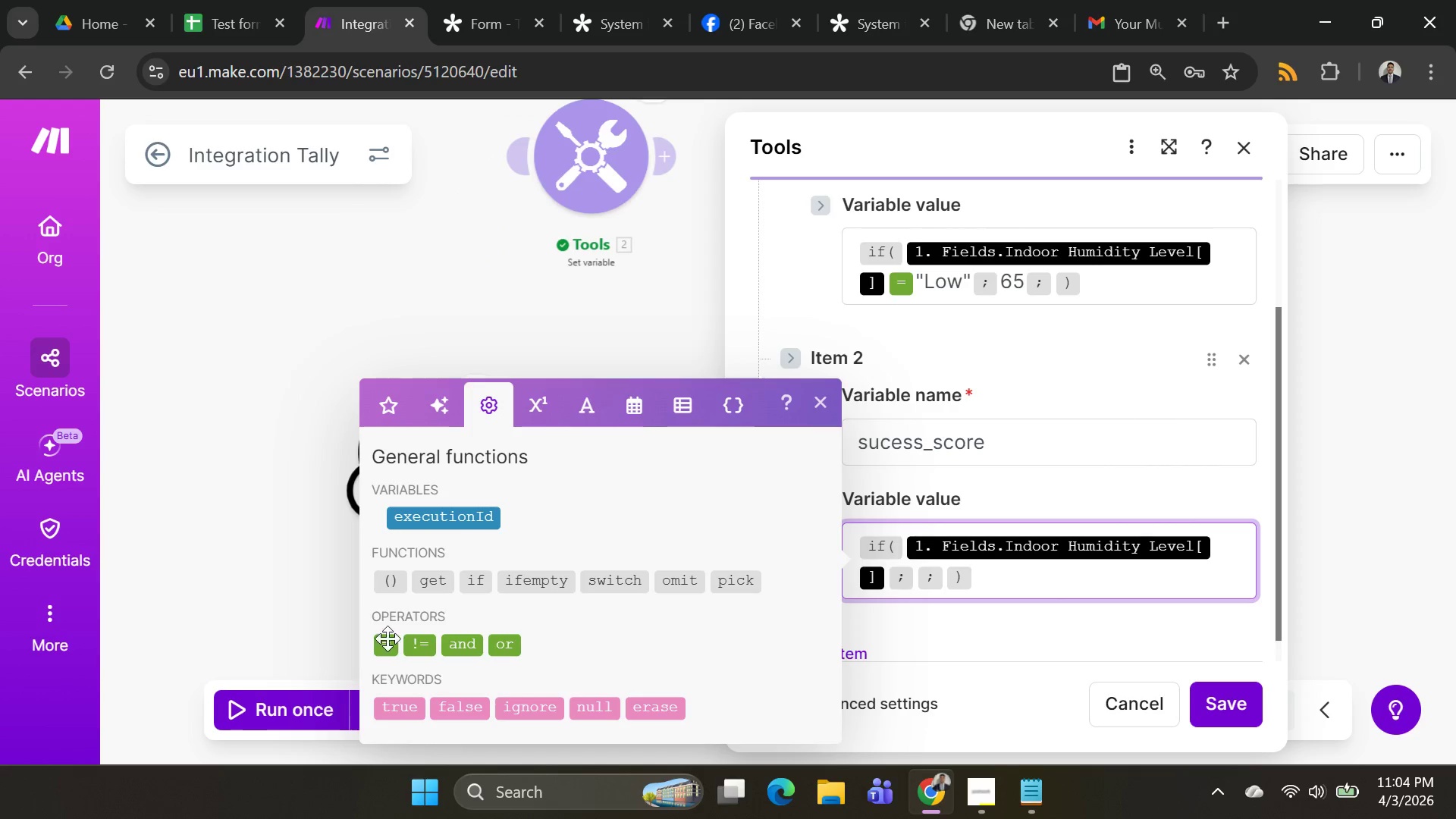 
left_click([383, 646])
 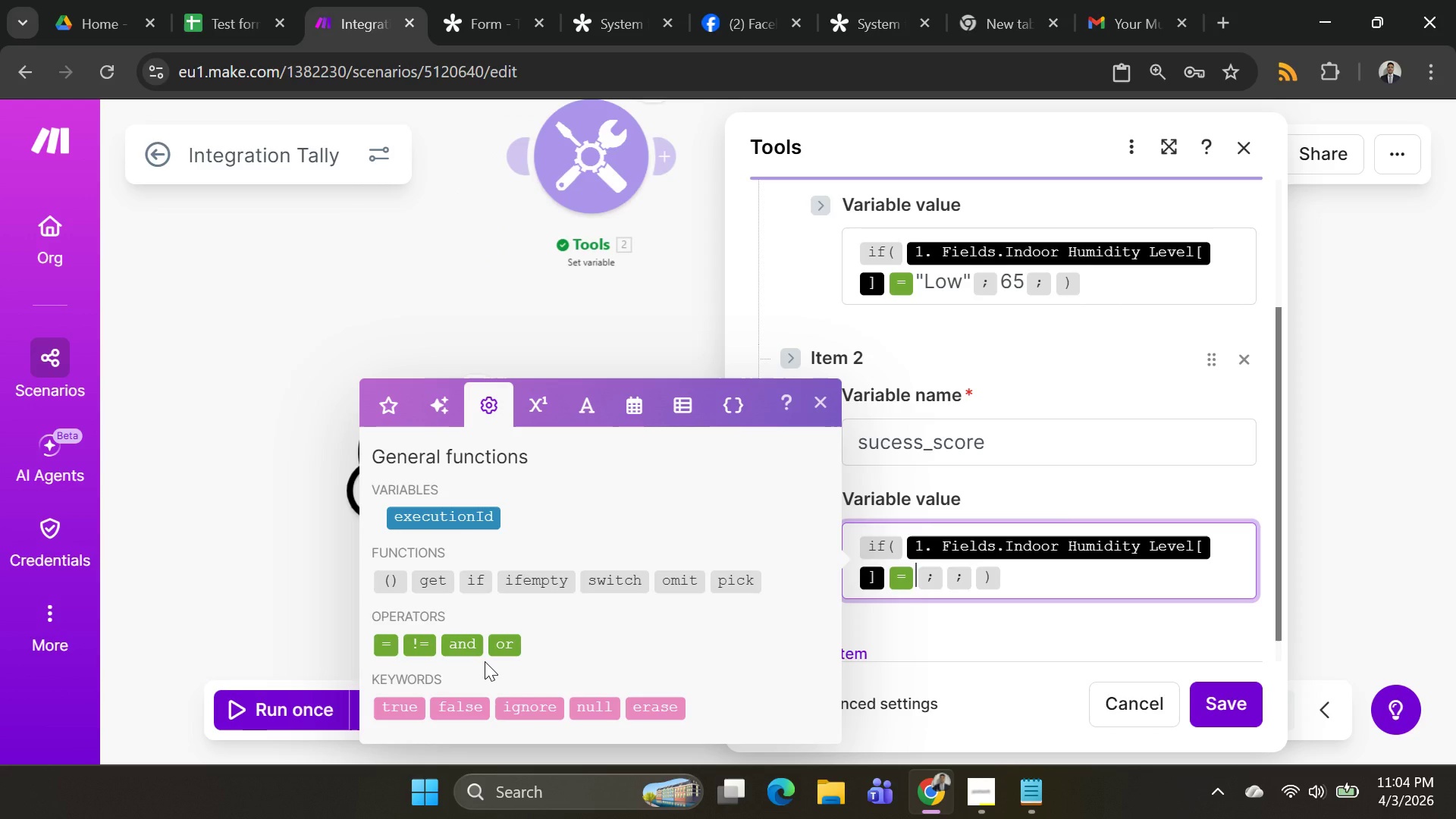 
type("med)
key(Backspace)
key(Backspace)
key(Backspace)
type(Meduim)
 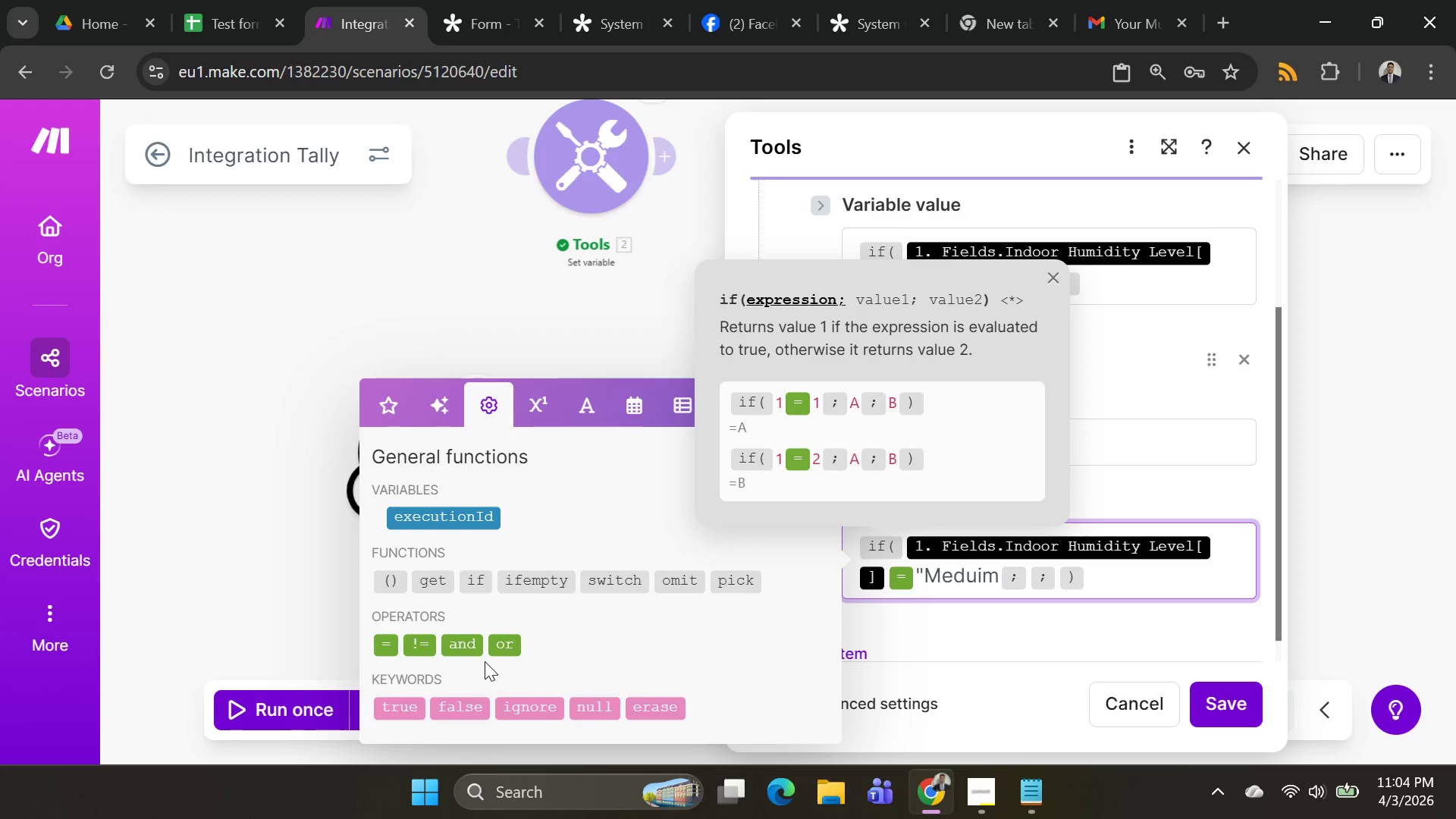 
wait(5.55)
 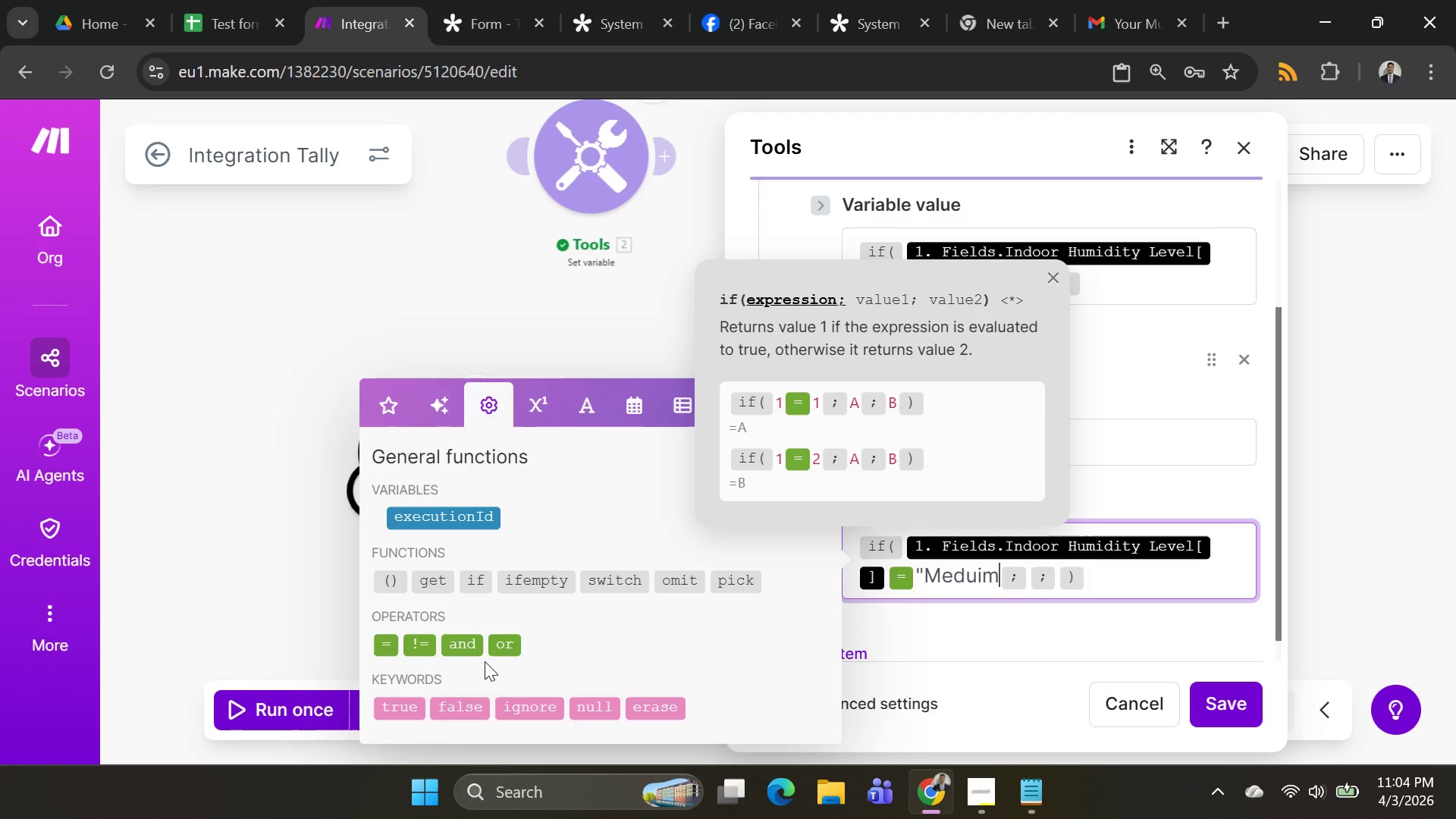 
key(Shift+Quote)
 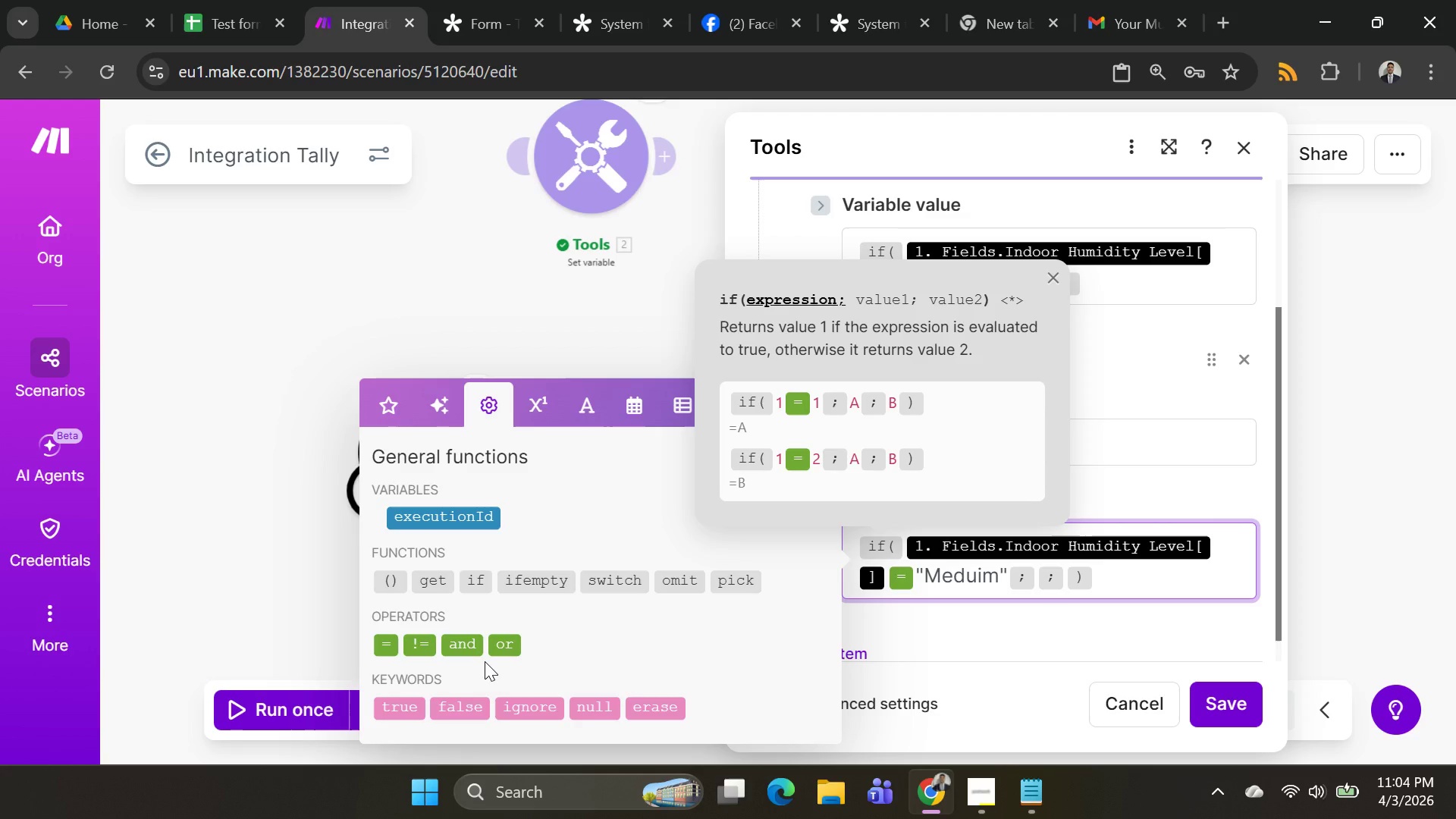 
key(ArrowRight)
 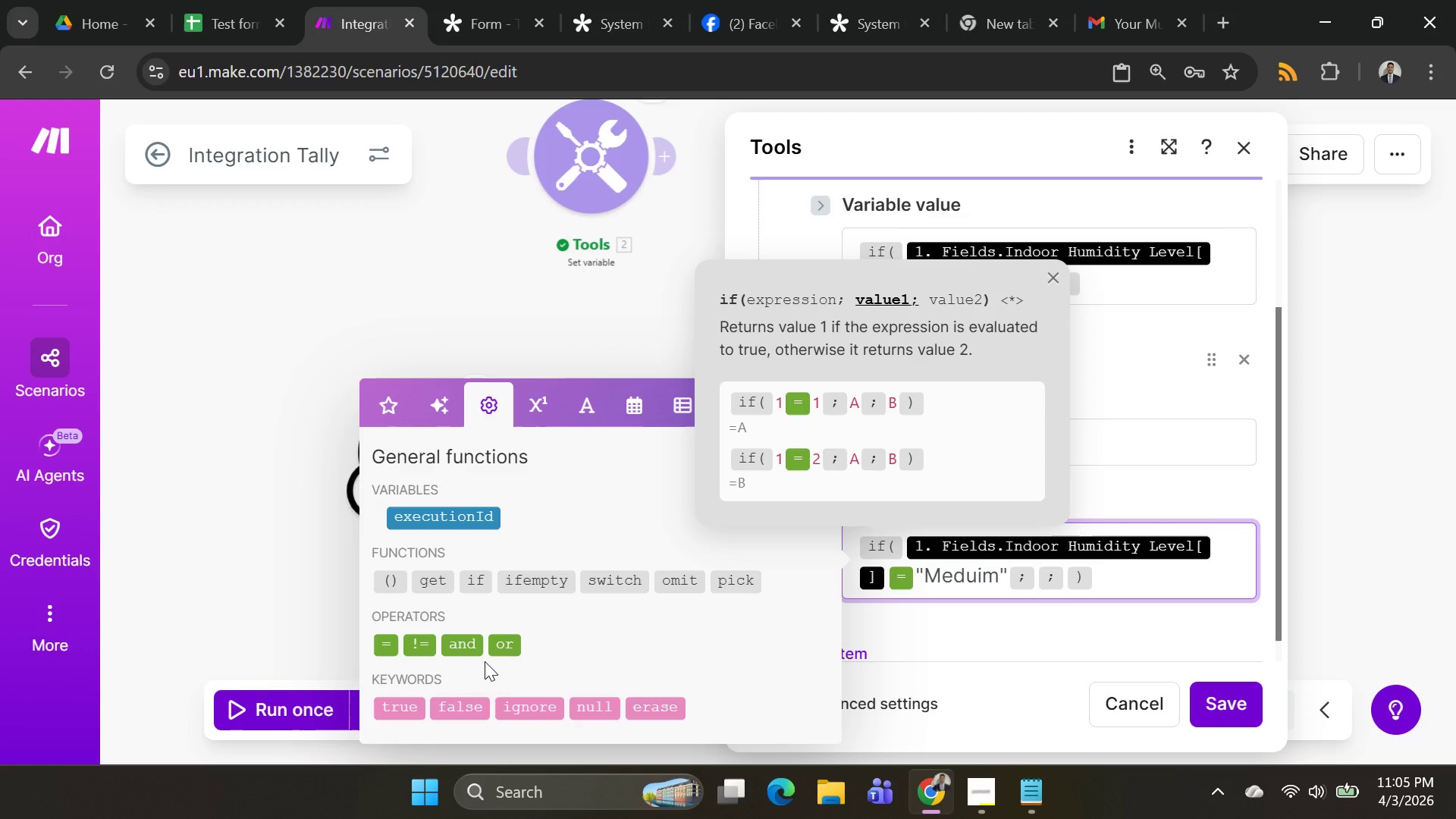 
wait(7.58)
 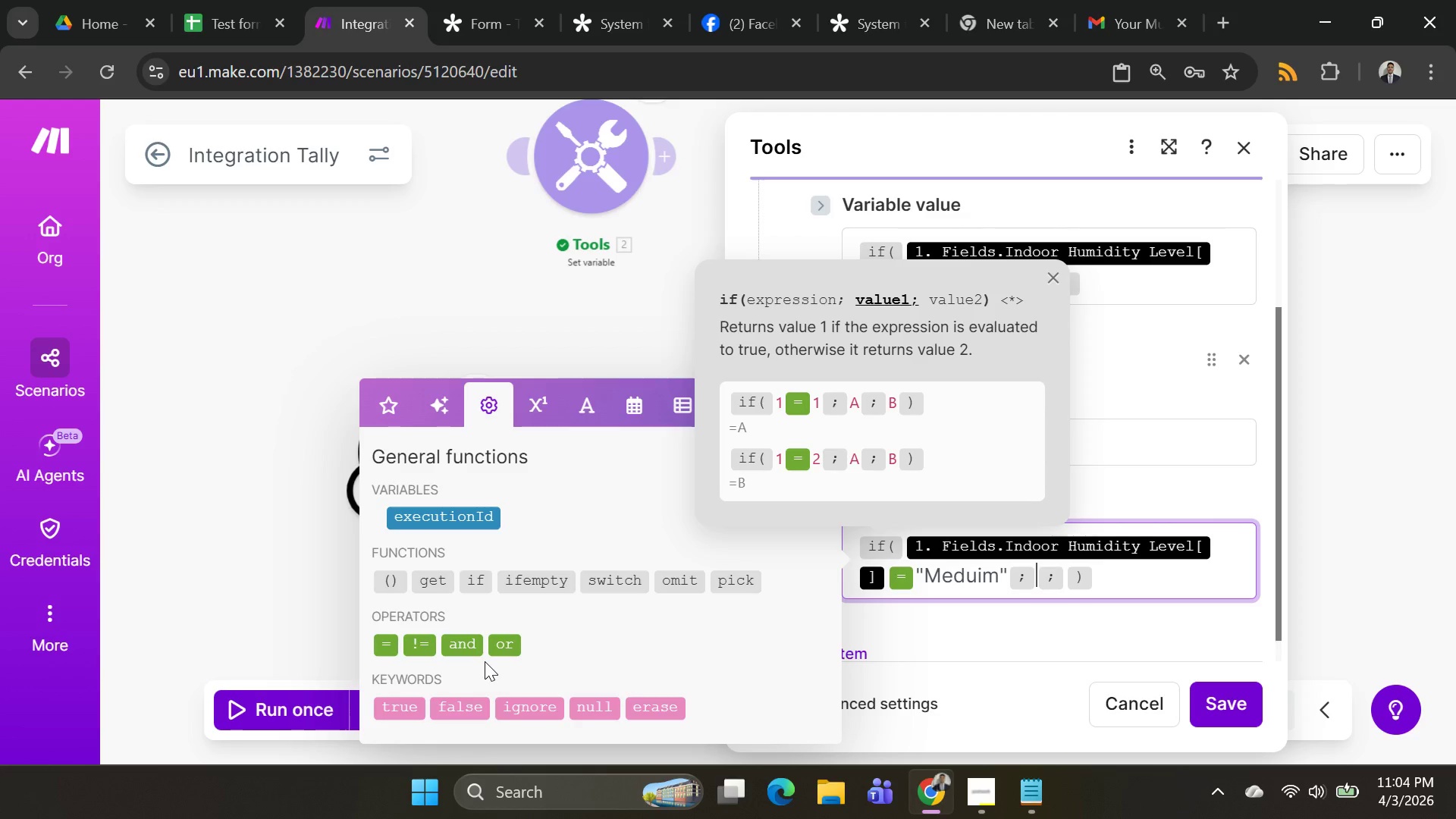 
type(85)
 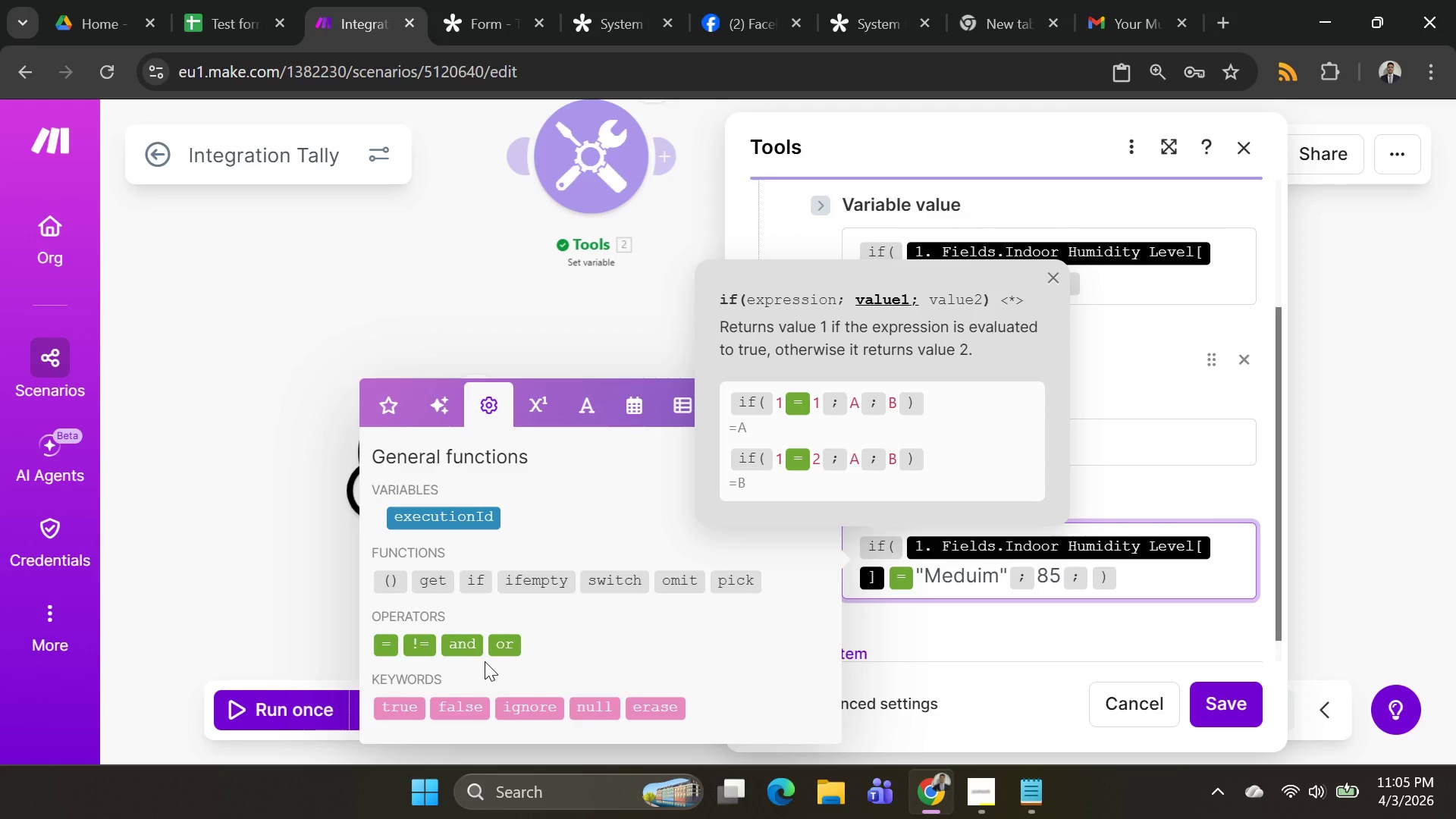 
key(ArrowRight)
 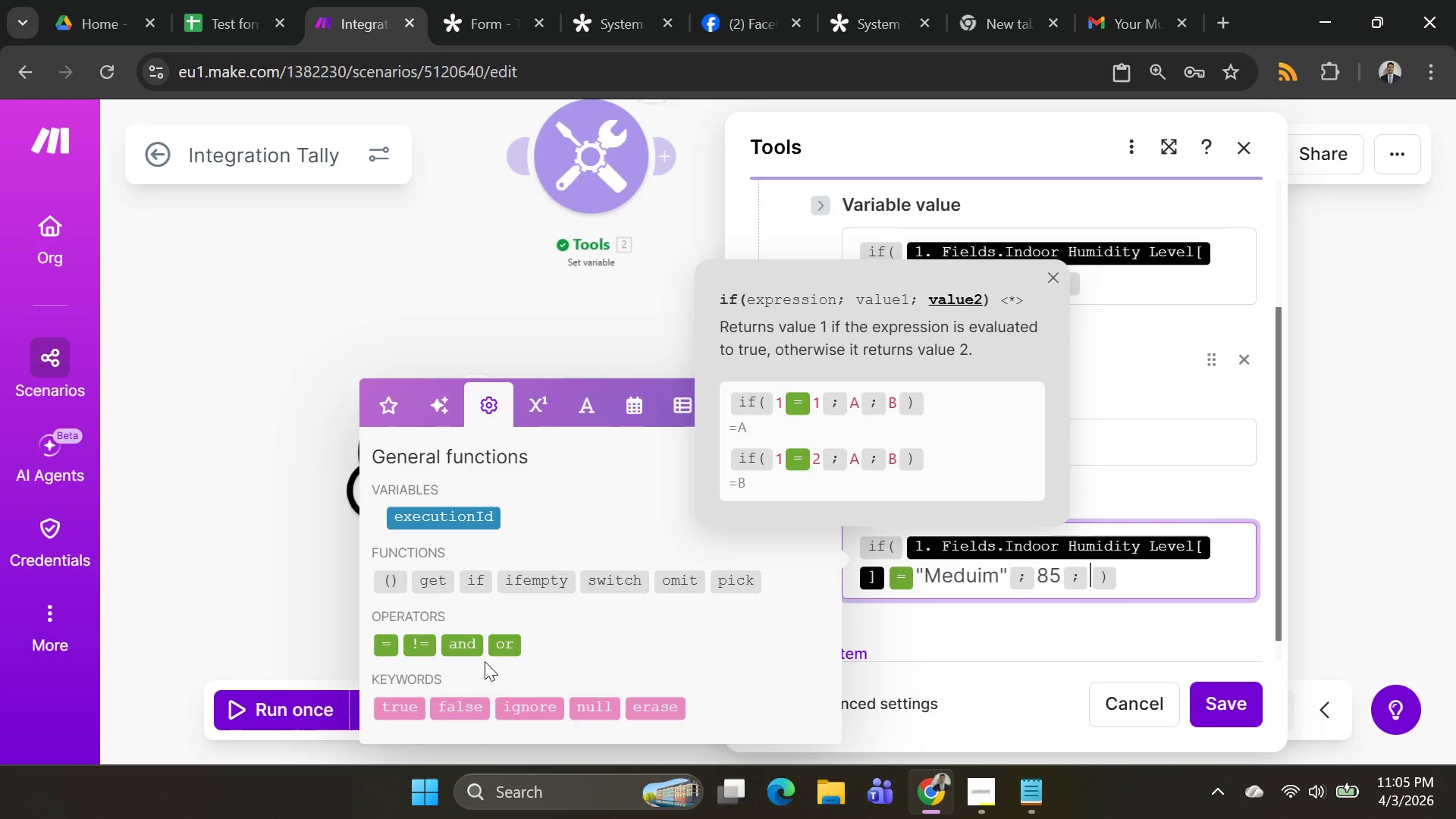 
type(95)
 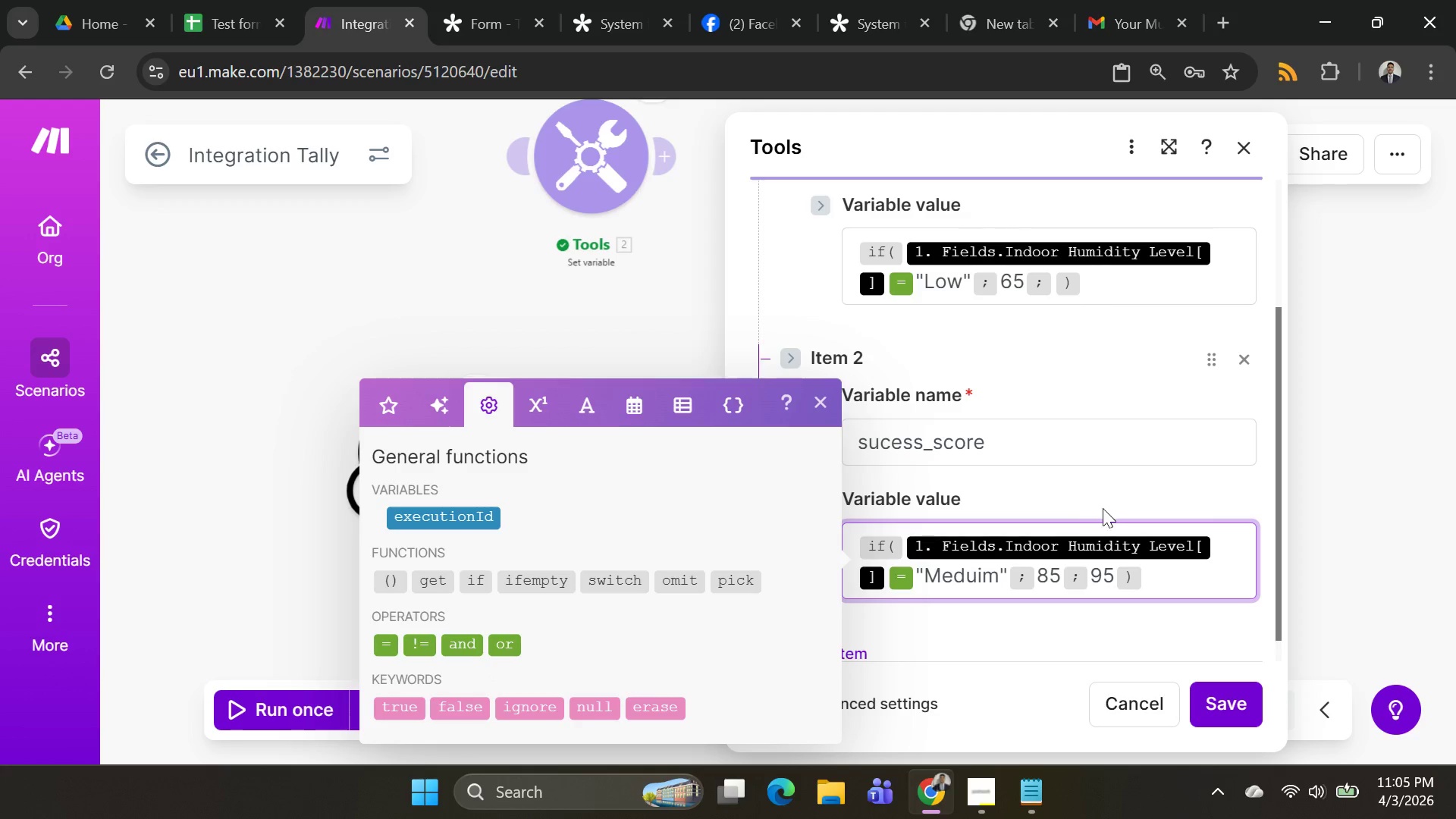 
wait(6.62)
 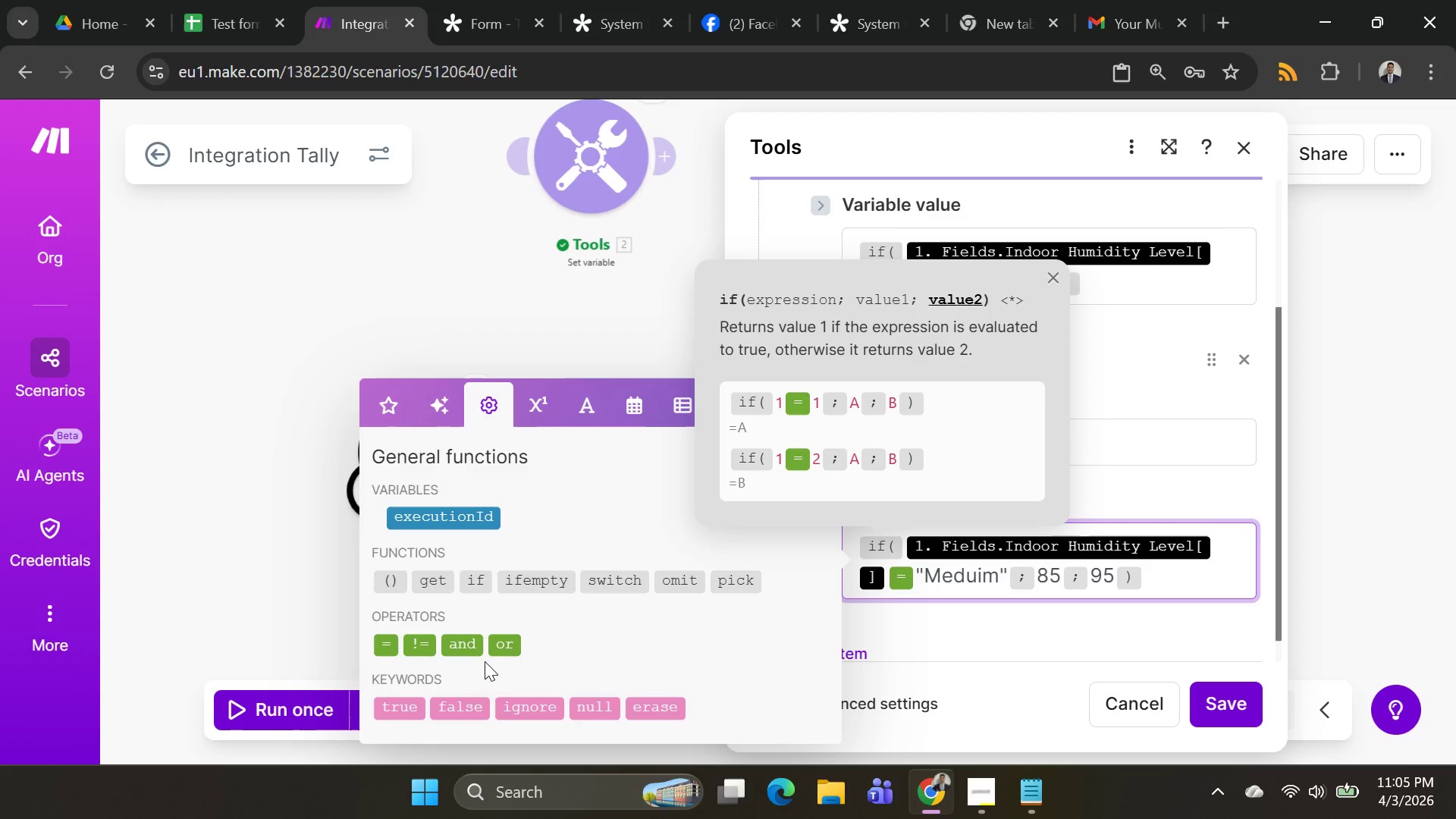 
left_click([1223, 710])
 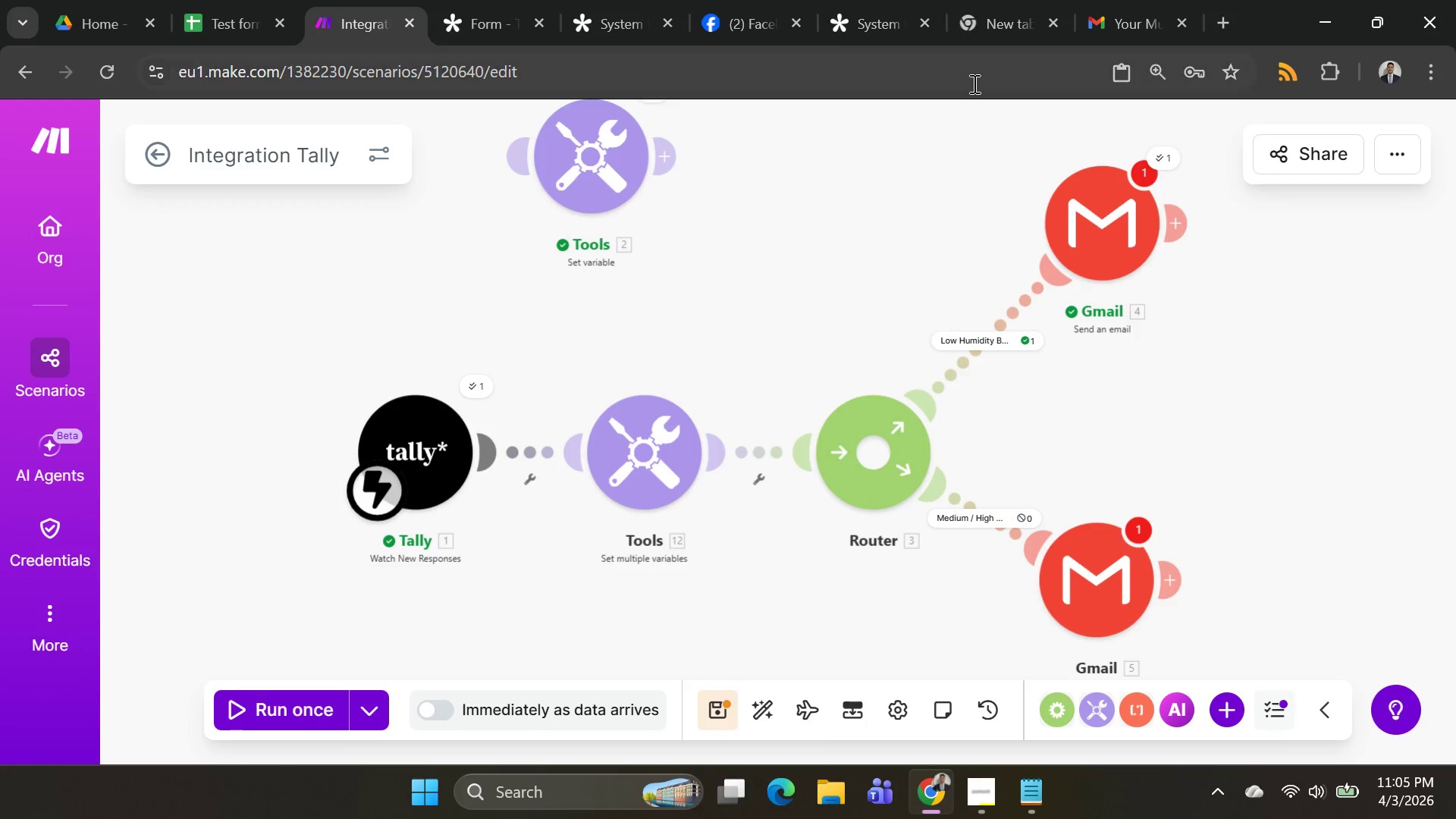 
left_click([1053, 215])
 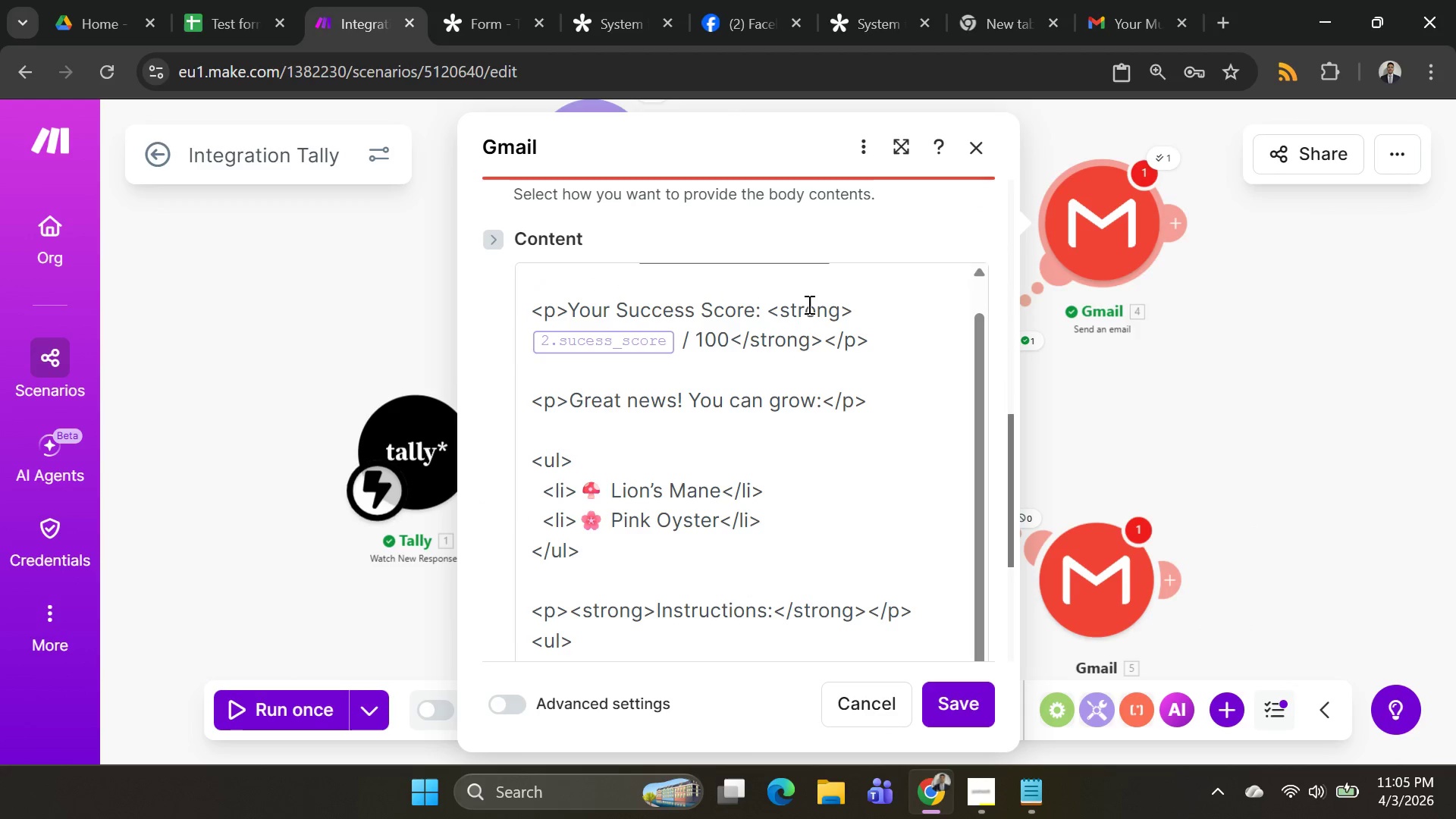 
wait(5.75)
 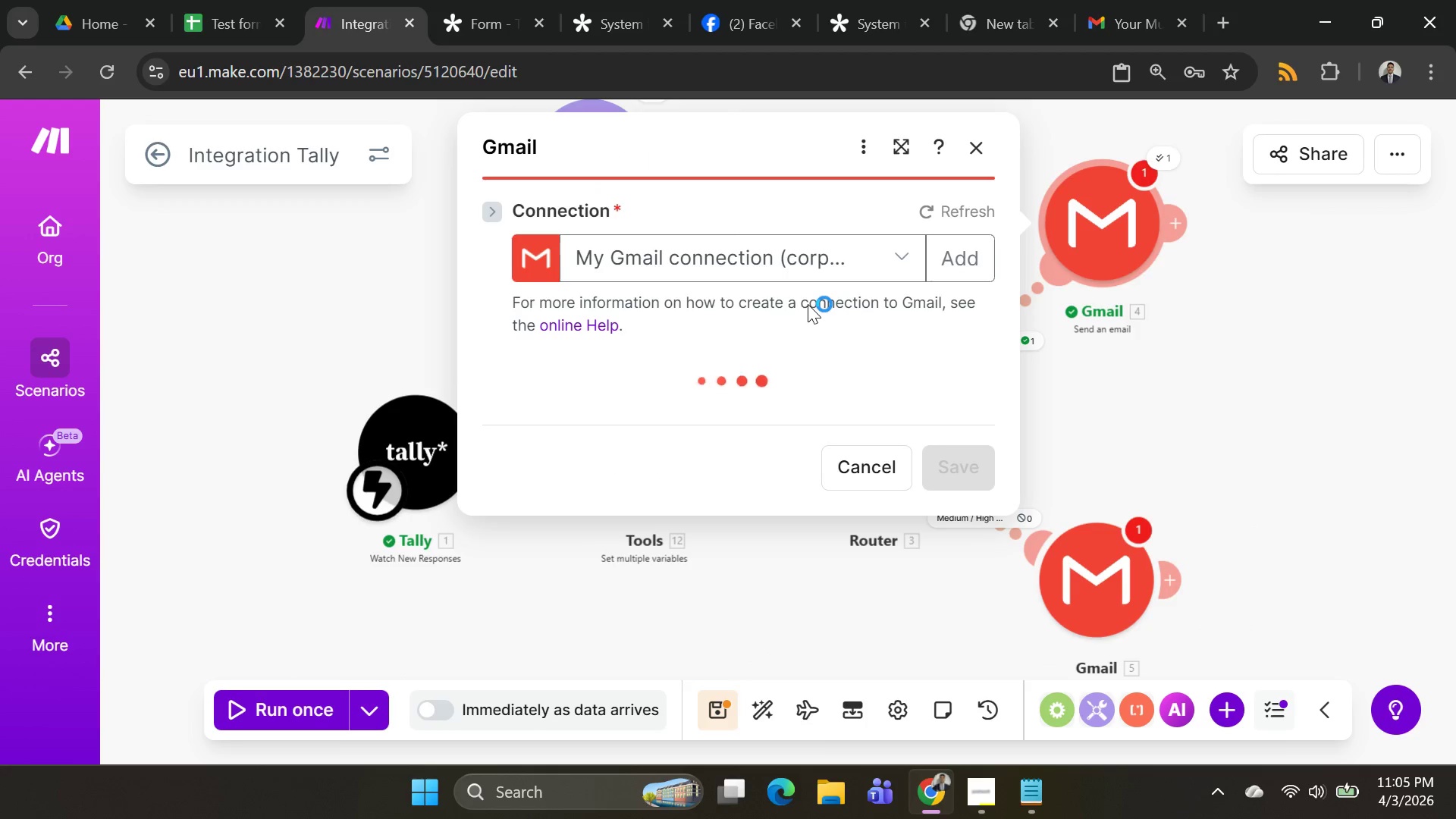 
left_click([681, 333])
 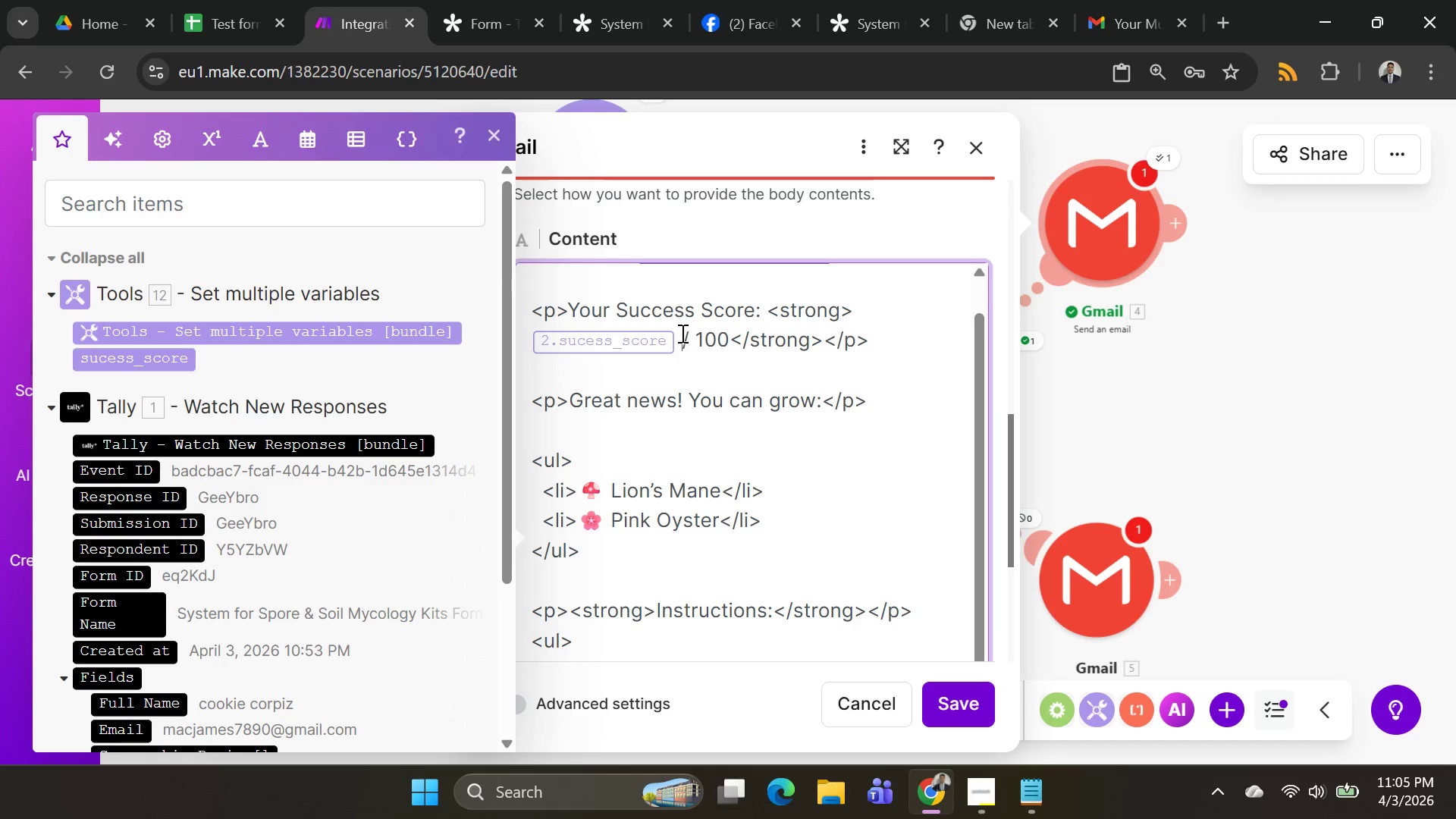 
key(Backspace)
 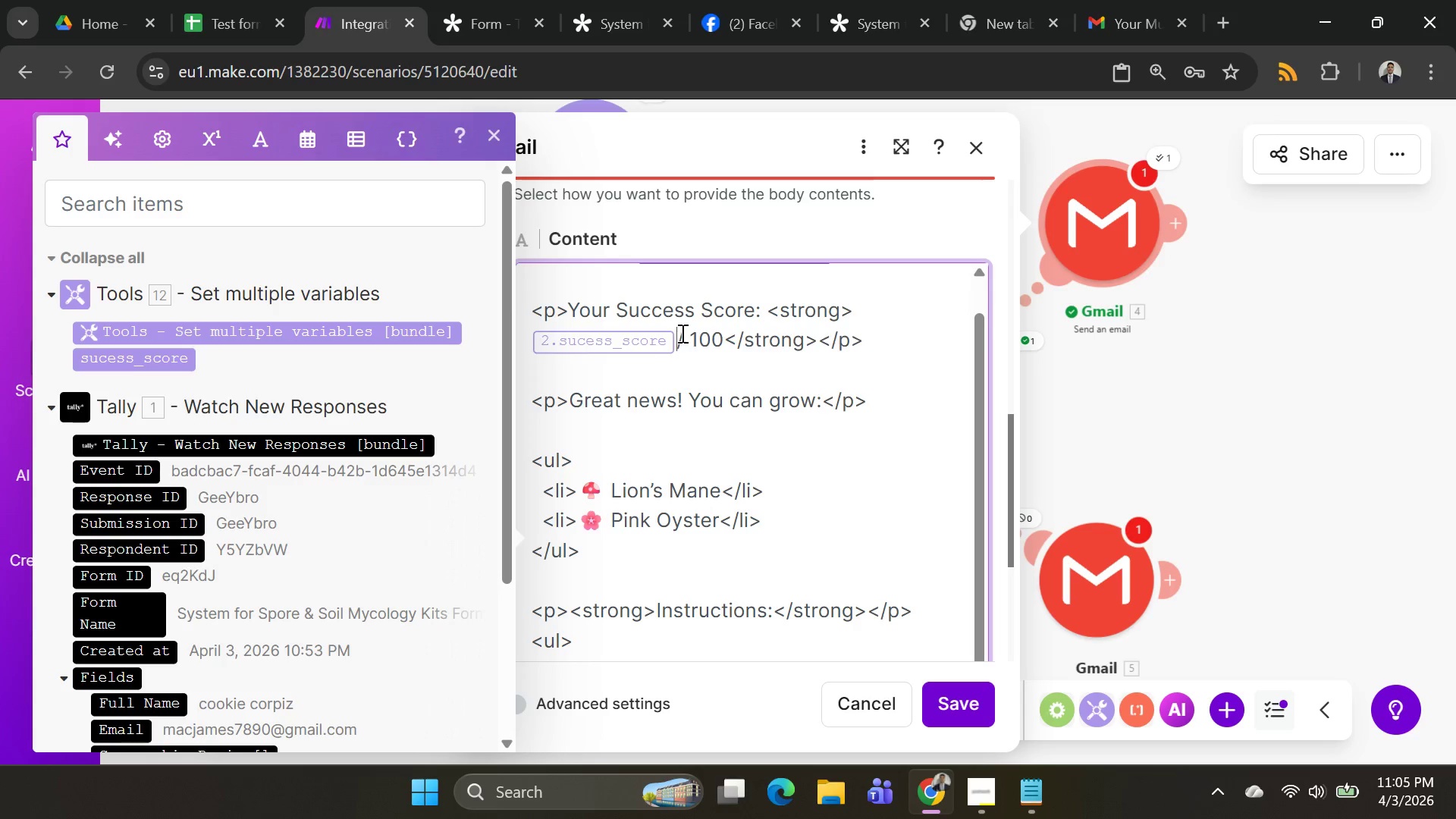 
key(Backspace)
 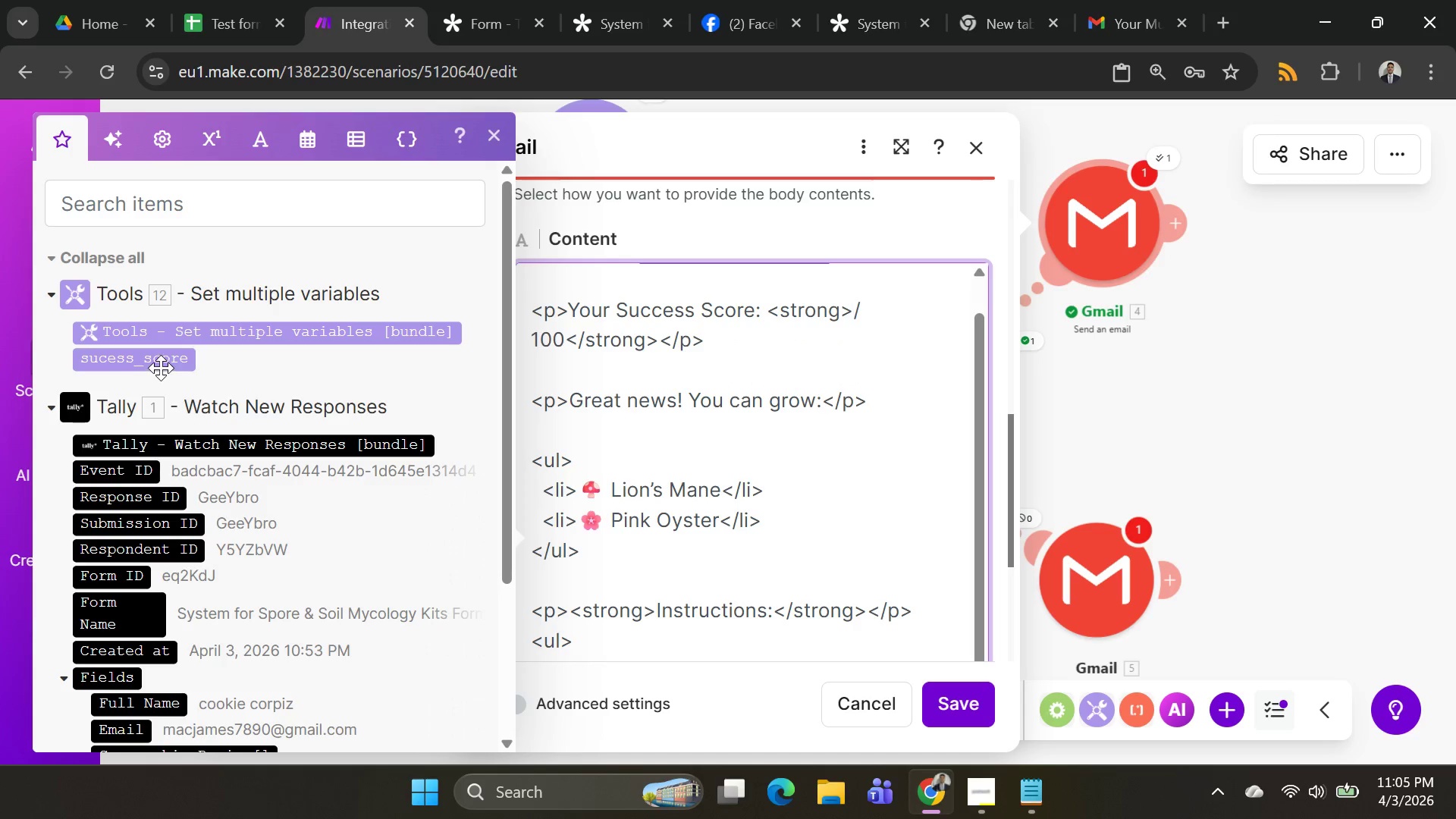 
left_click([161, 361])
 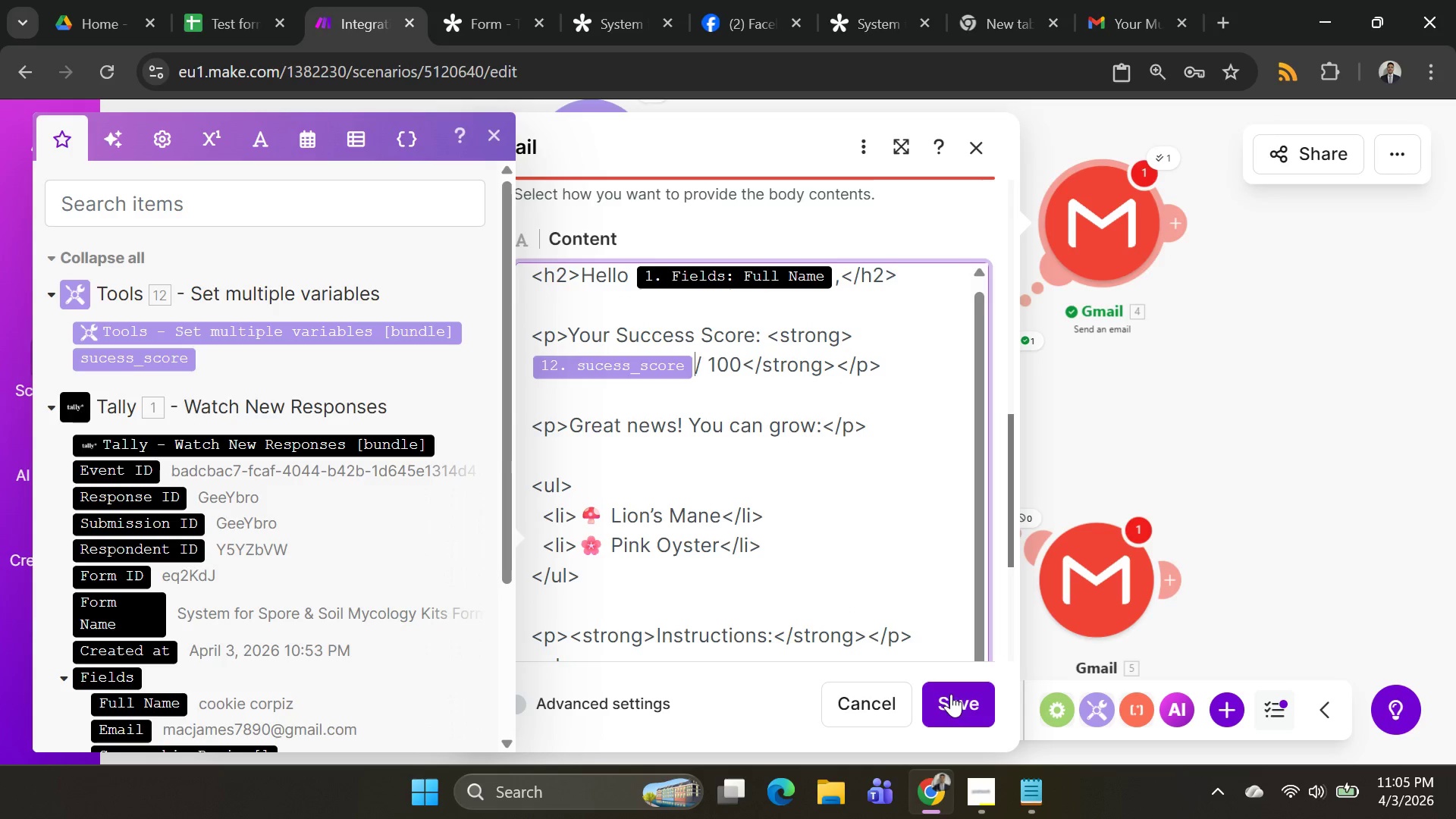 
wait(5.2)
 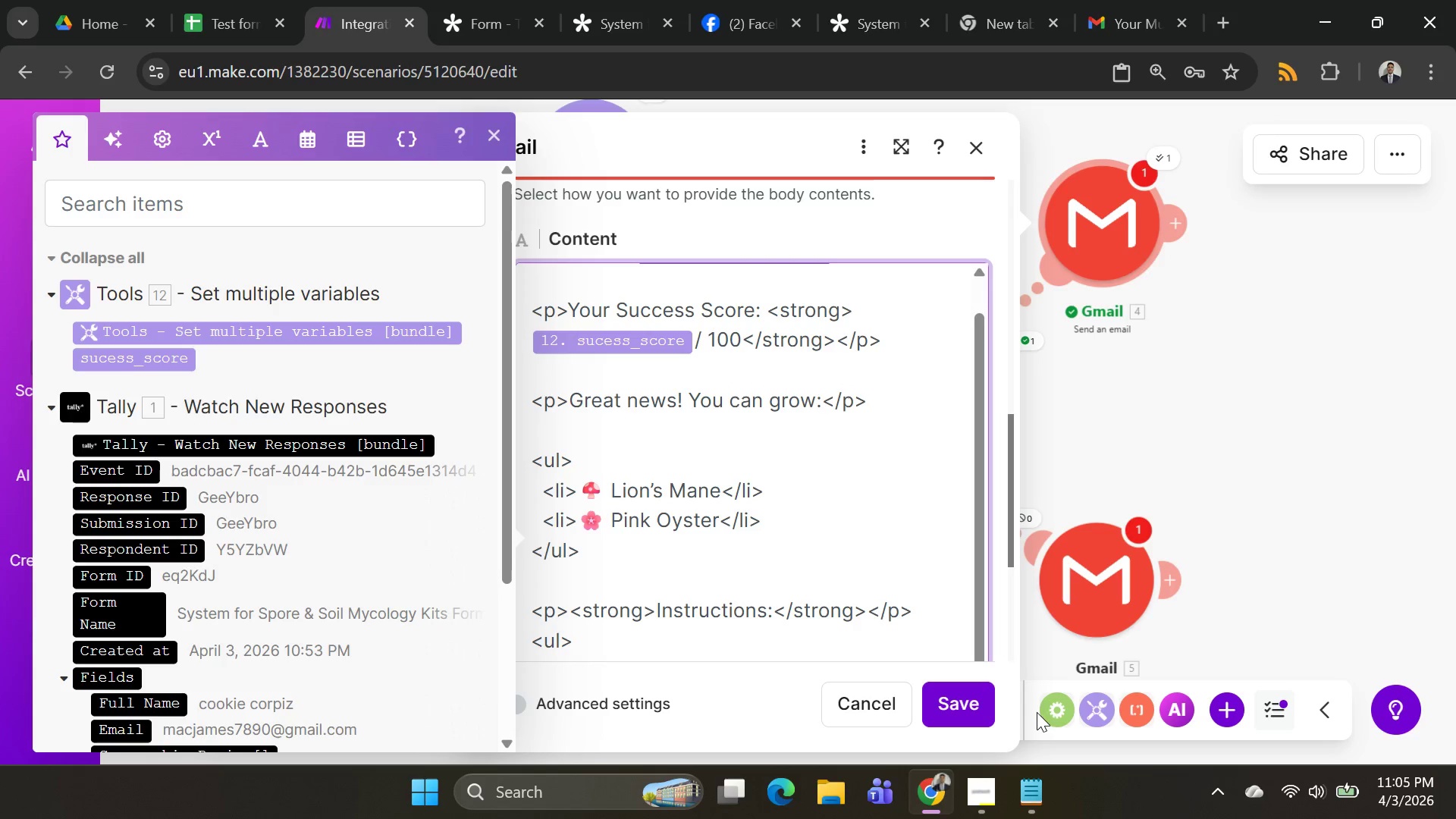 
left_click([962, 704])
 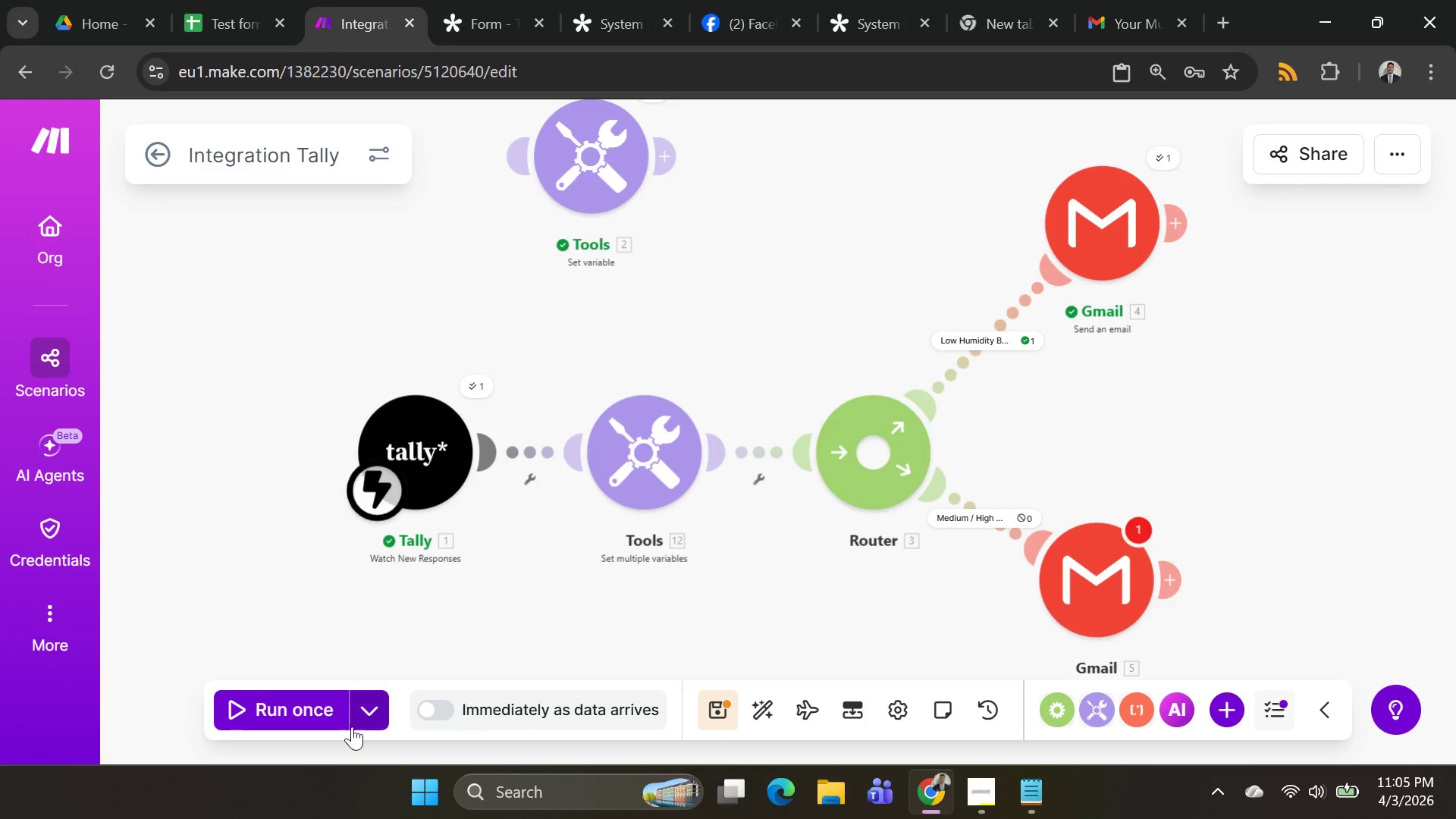 
left_click([352, 722])
 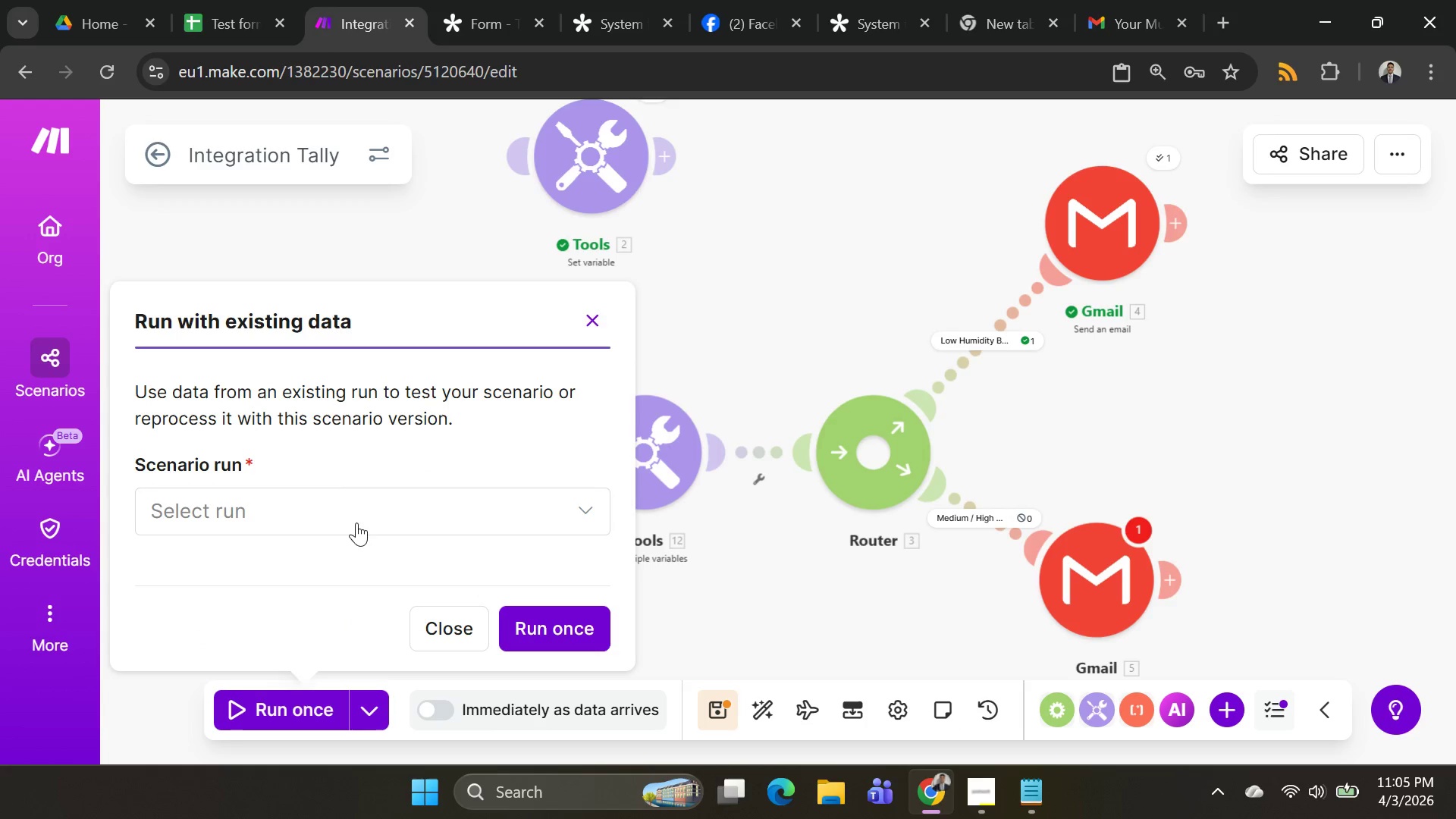 
left_click([359, 511])
 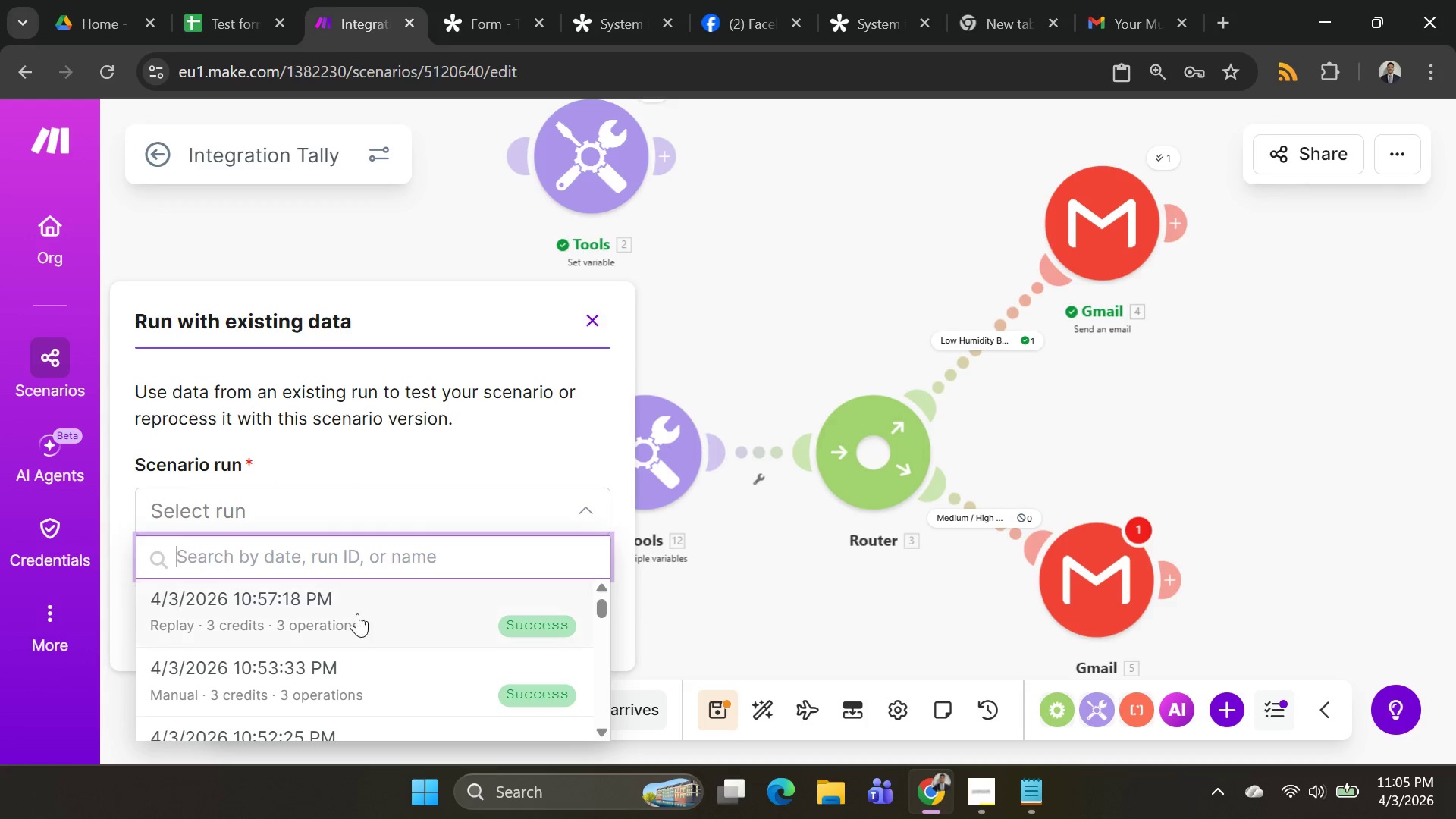 
left_click([357, 613])
 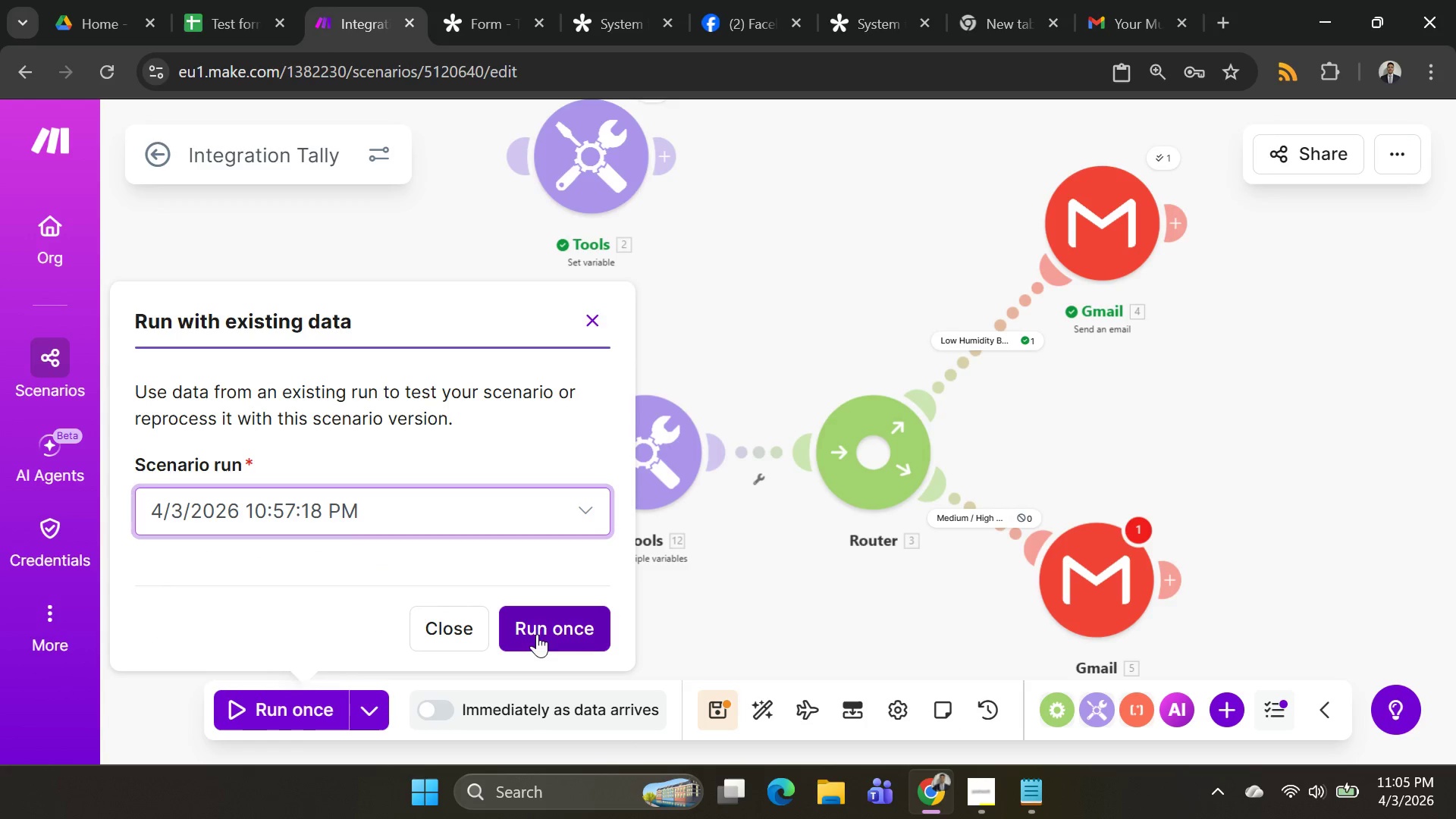 
left_click([541, 631])
 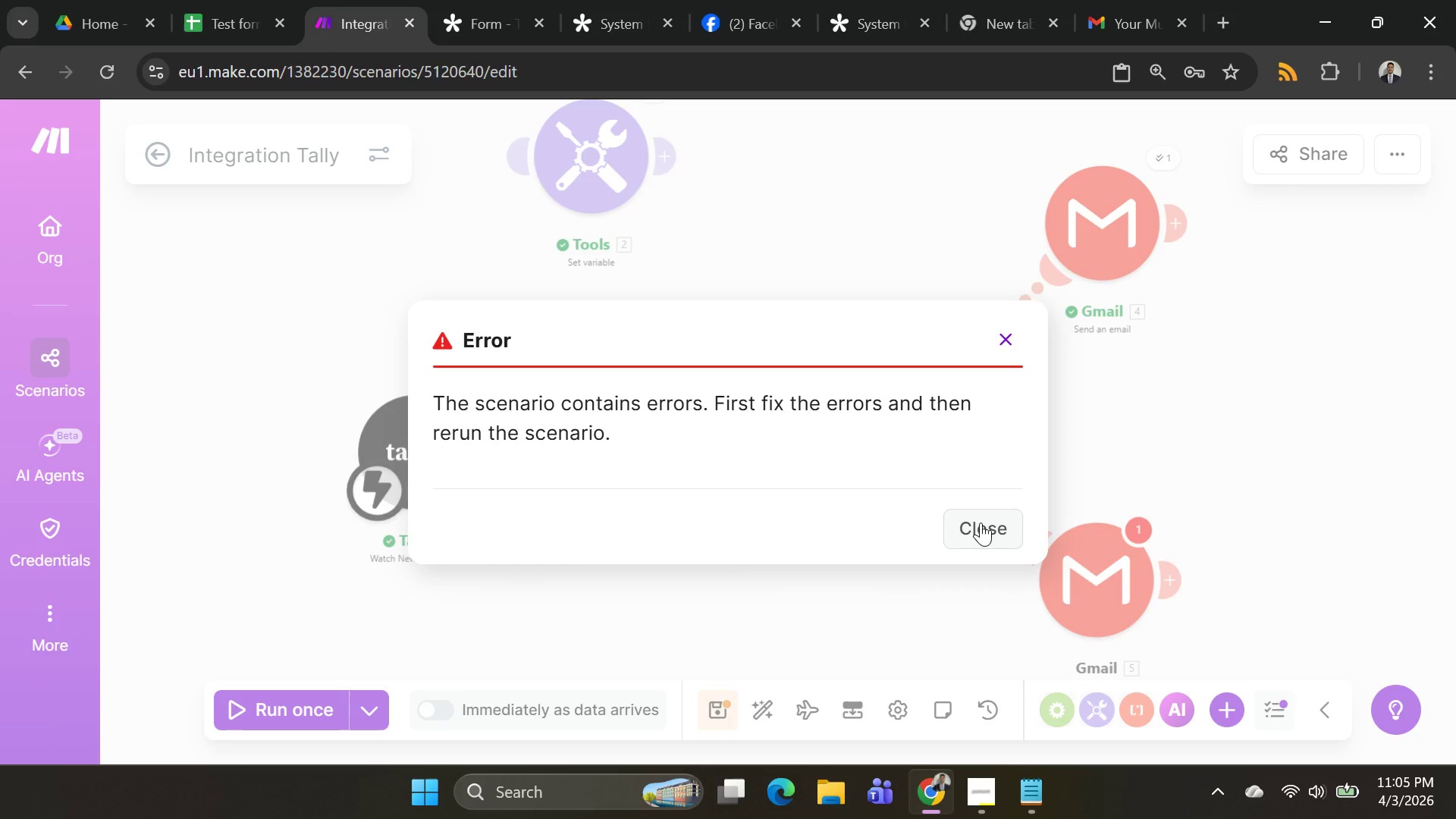 
left_click([981, 522])
 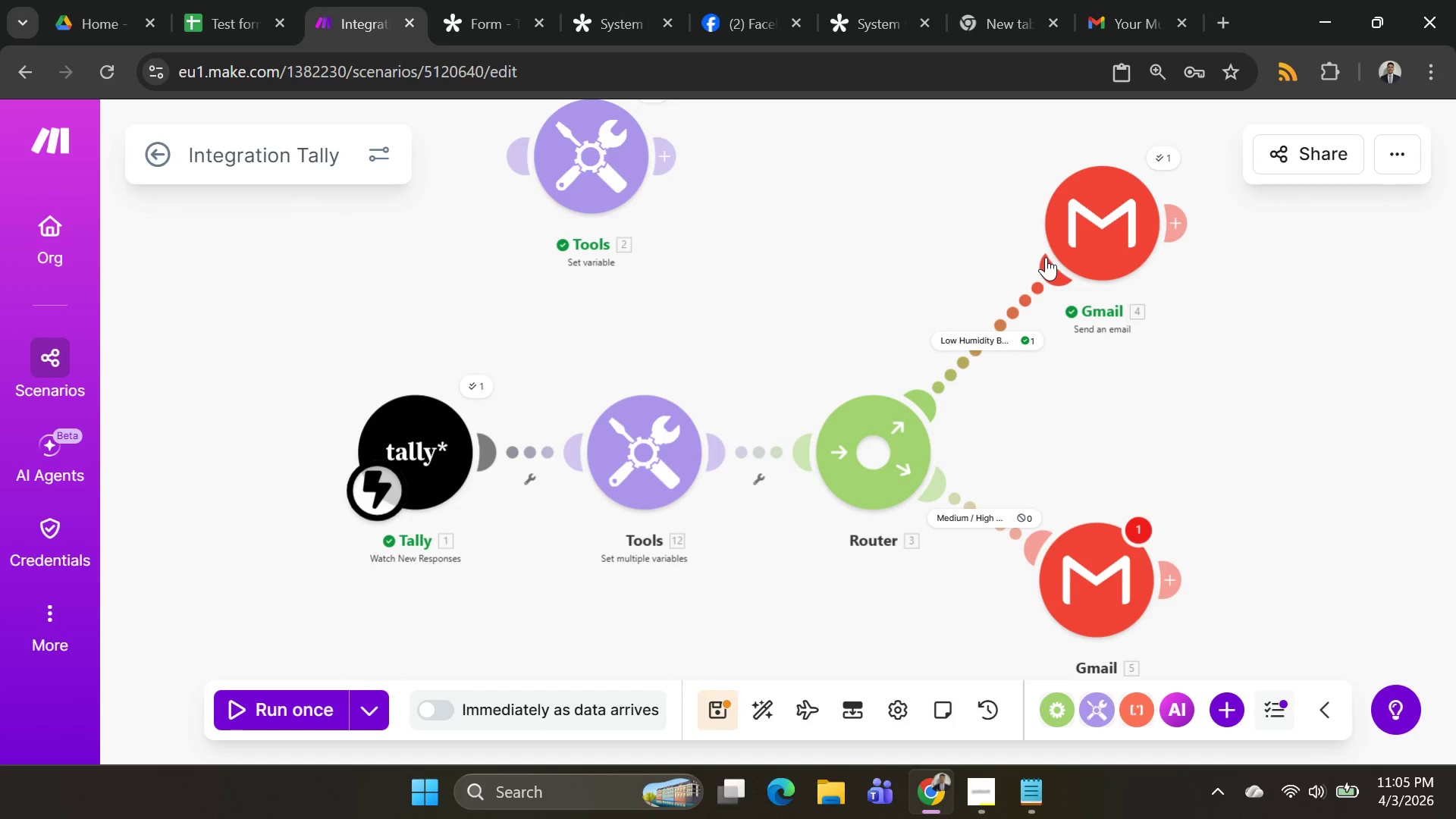 
left_click([1070, 241])
 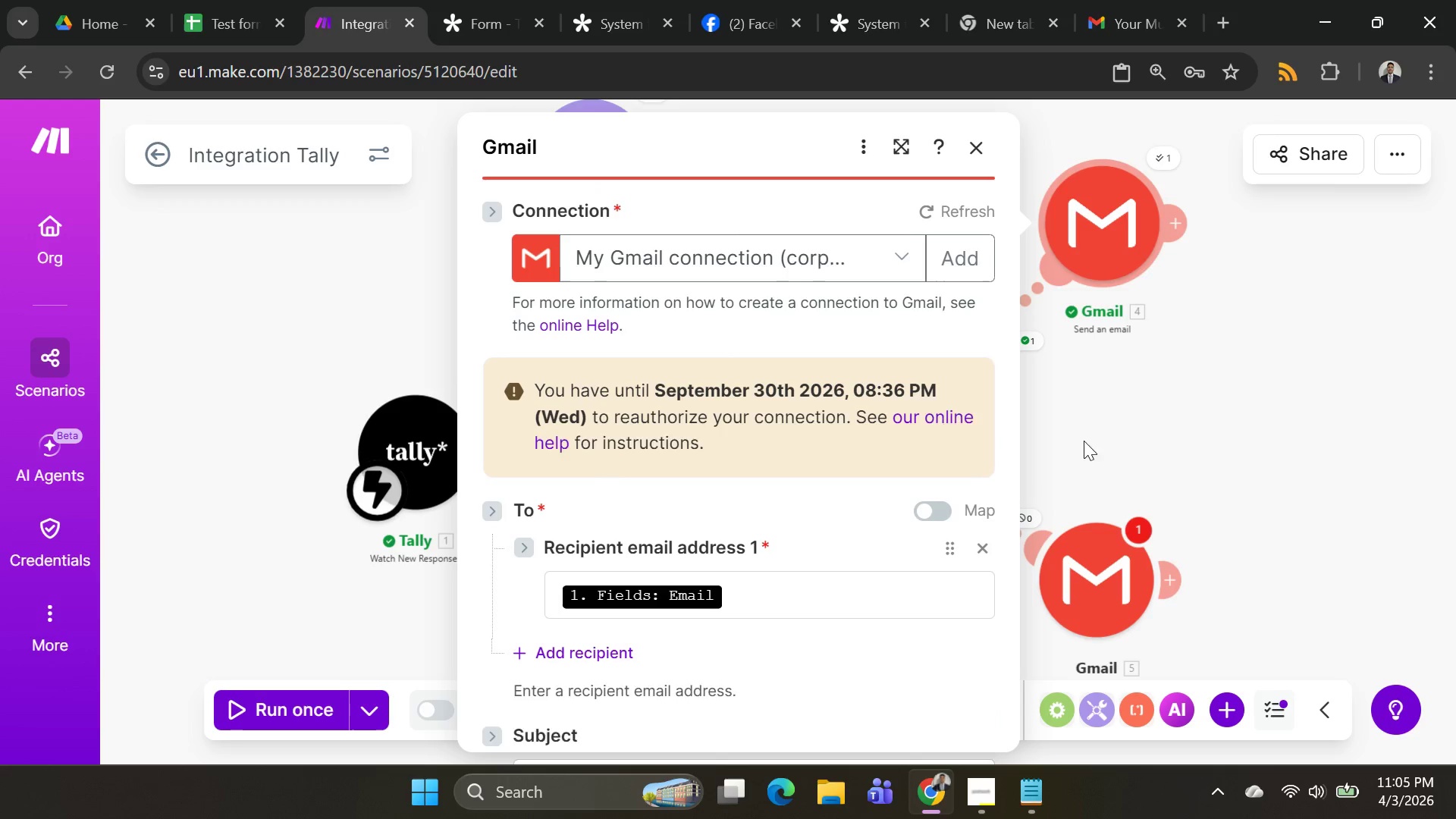 
left_click([1114, 537])
 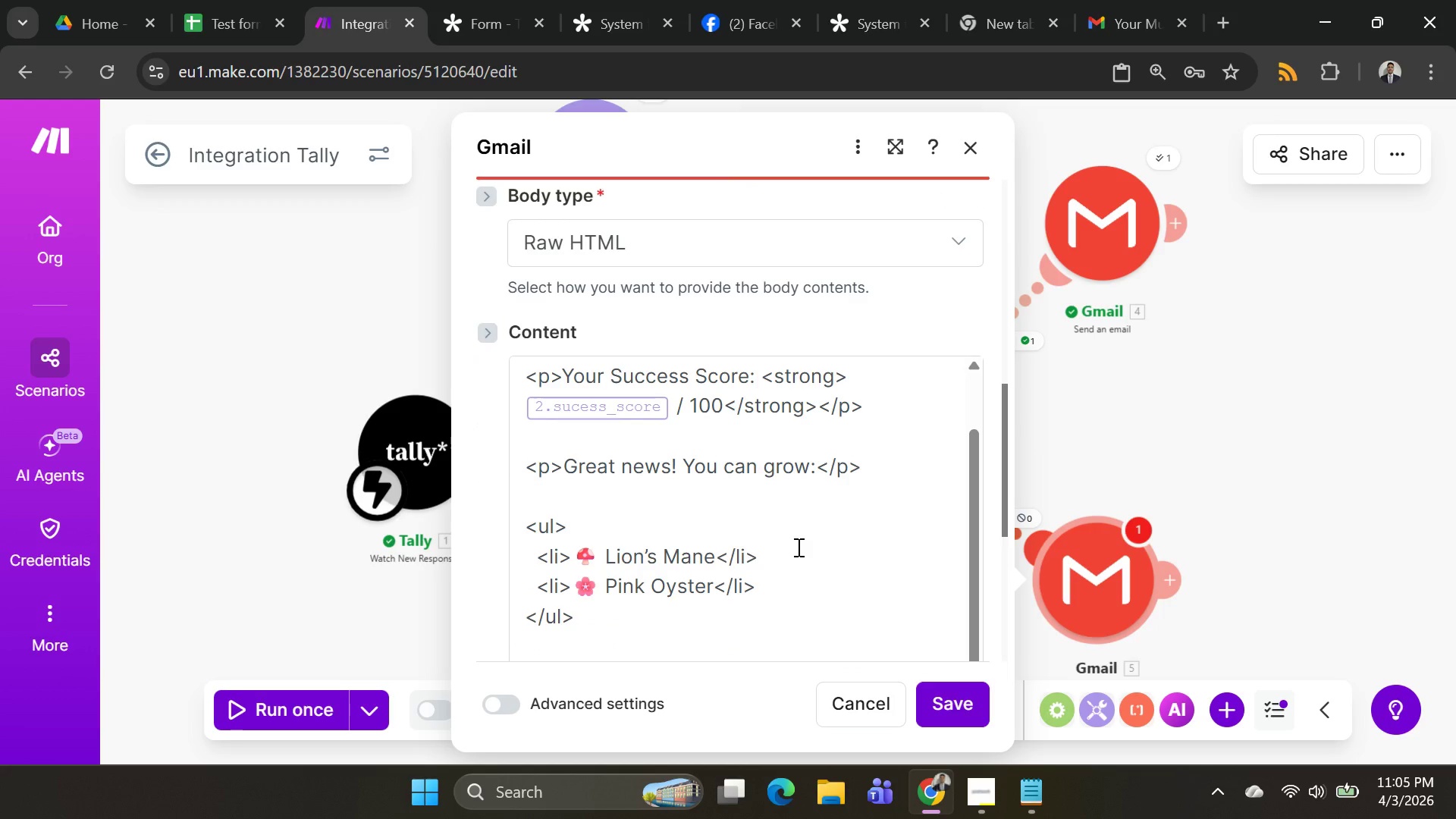 
wait(6.53)
 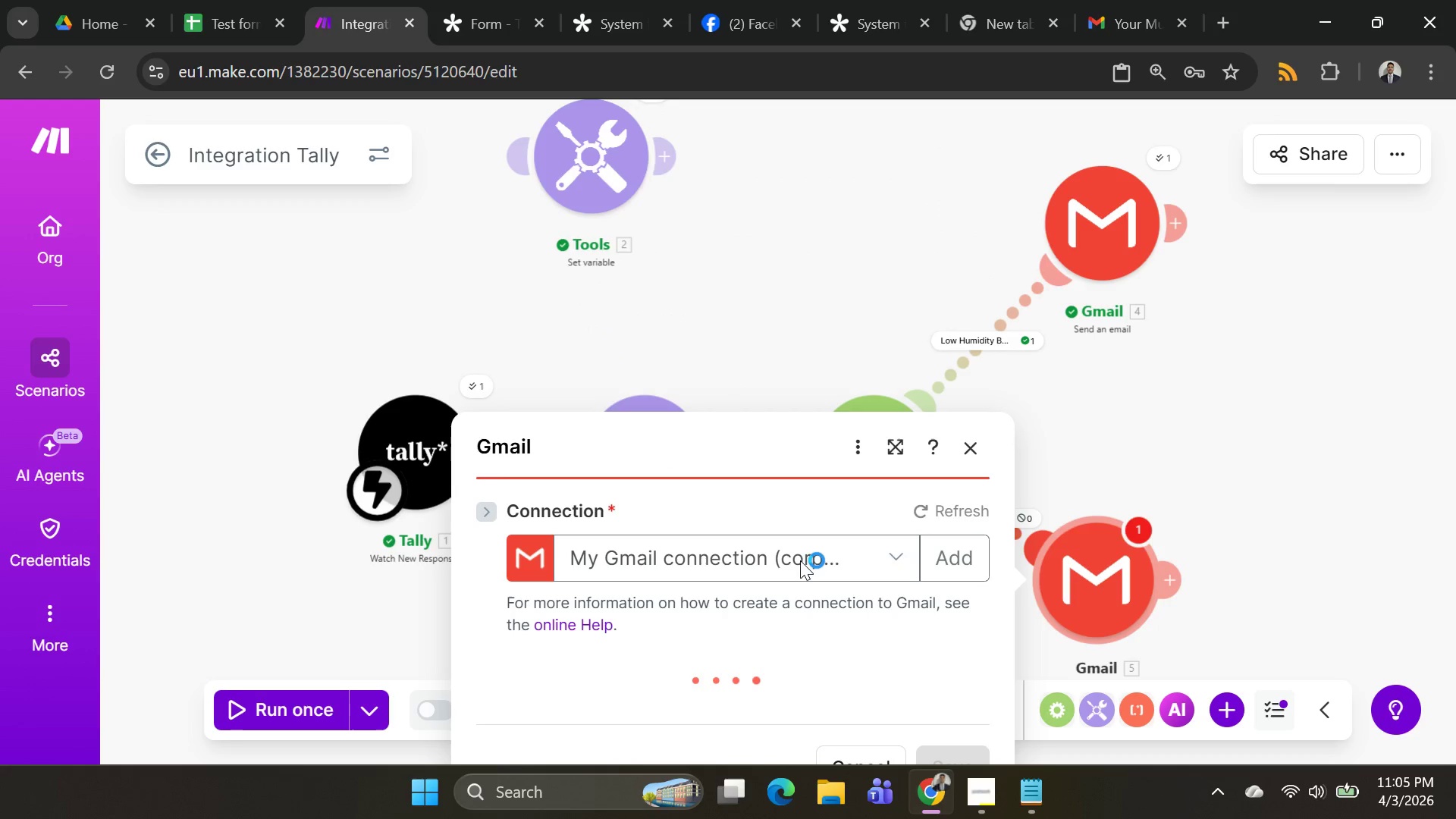 
left_click([675, 407])
 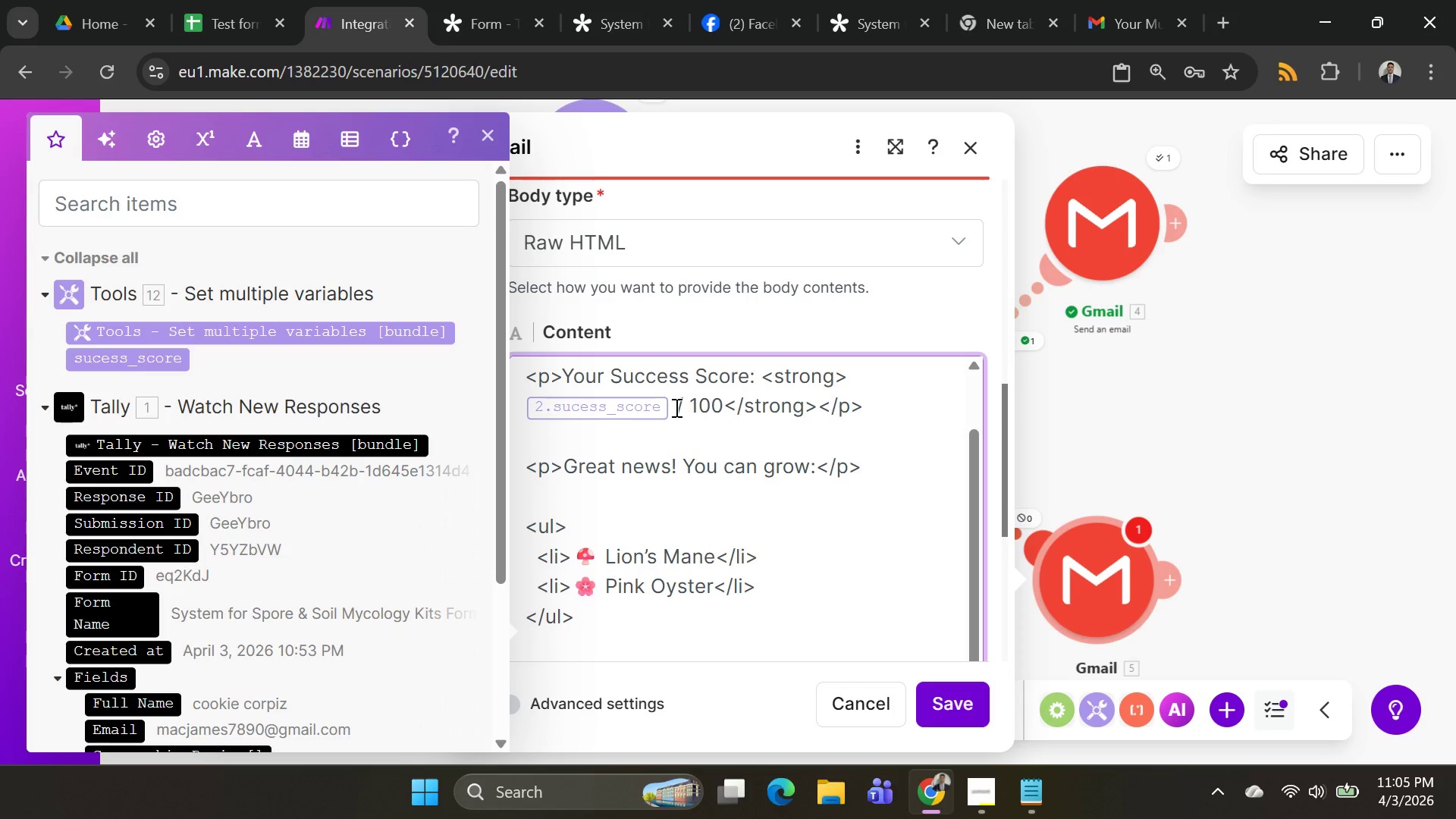 
key(Backspace)
 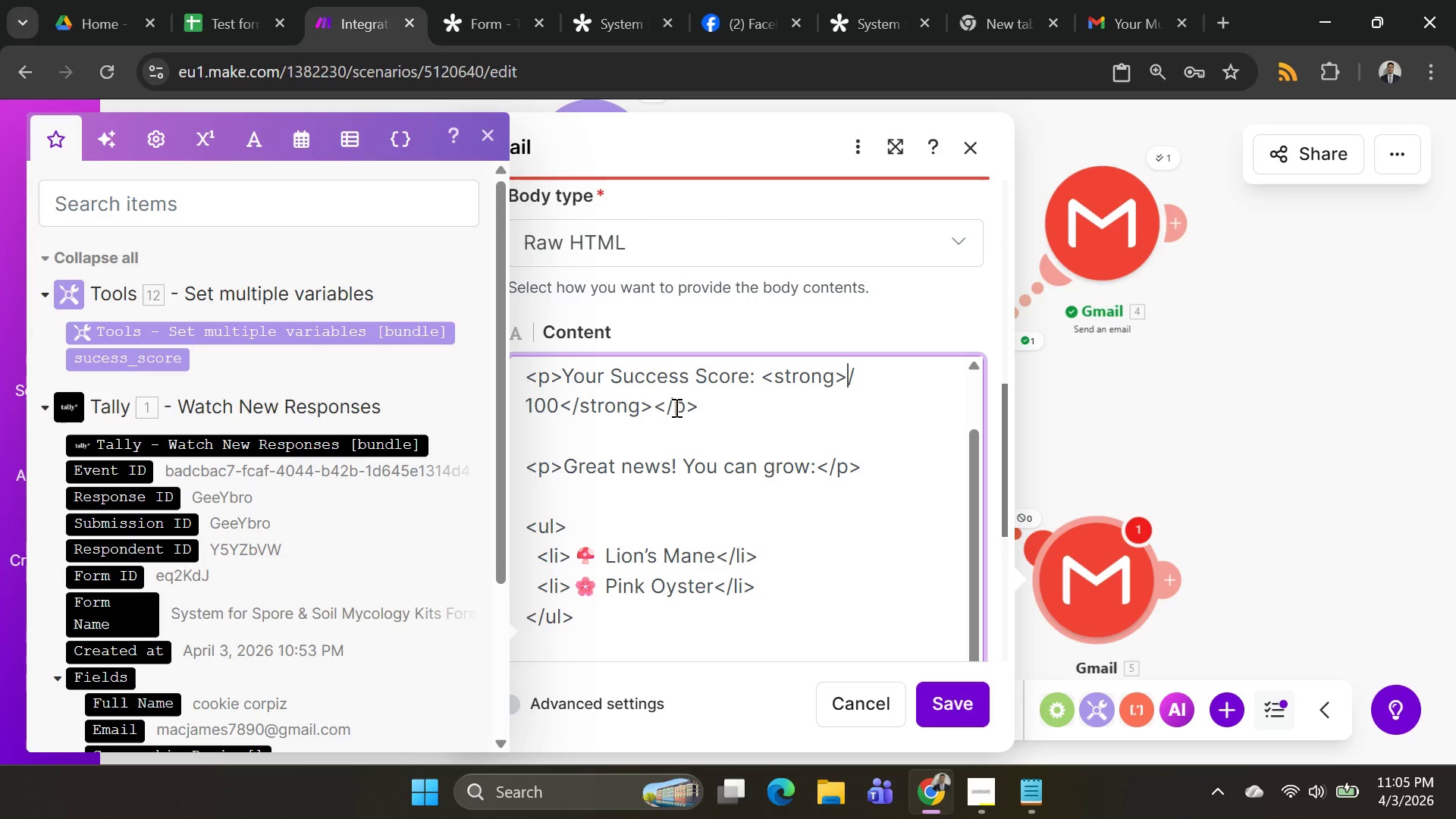 
key(Backspace)
 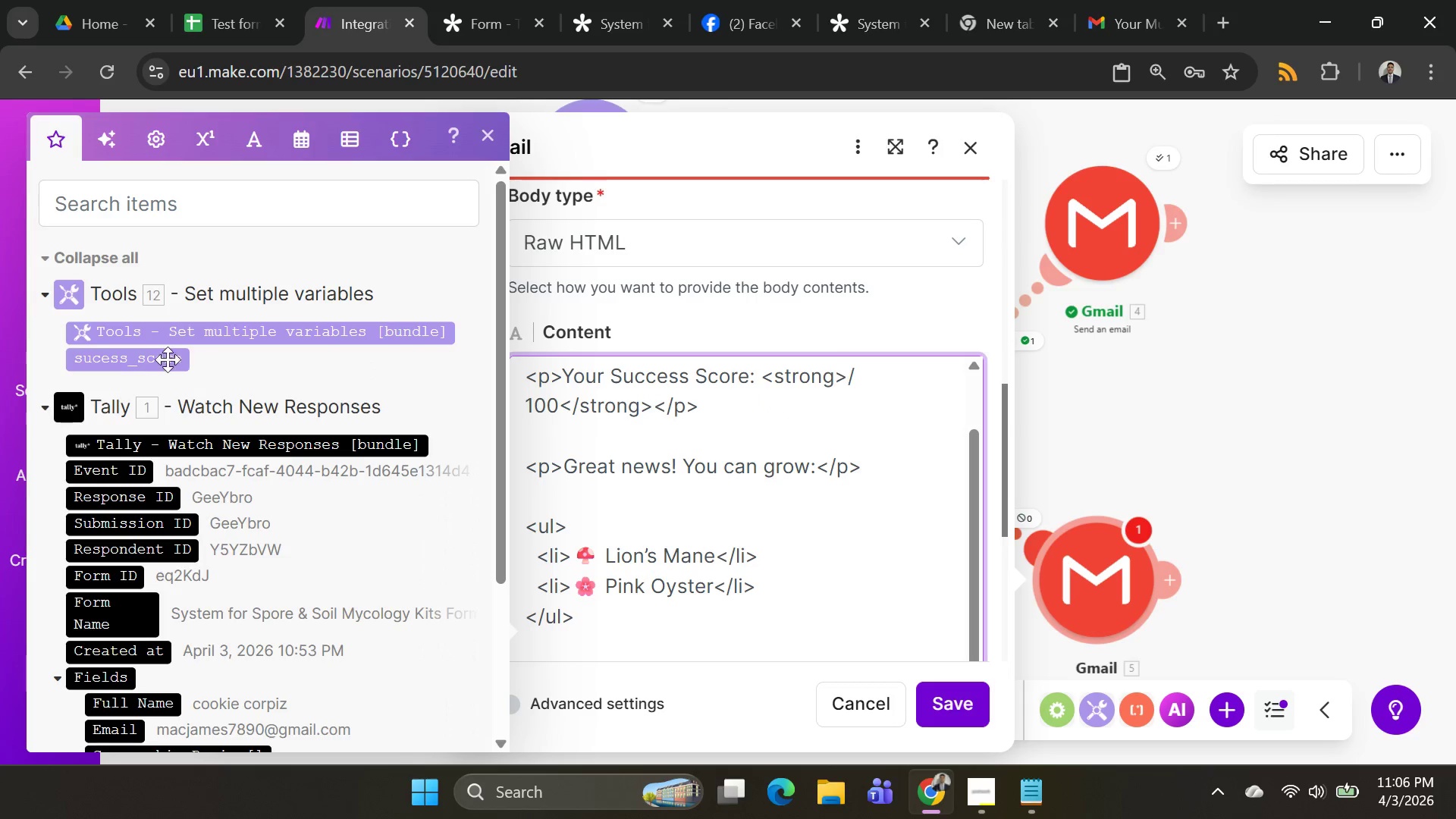 
left_click([154, 359])
 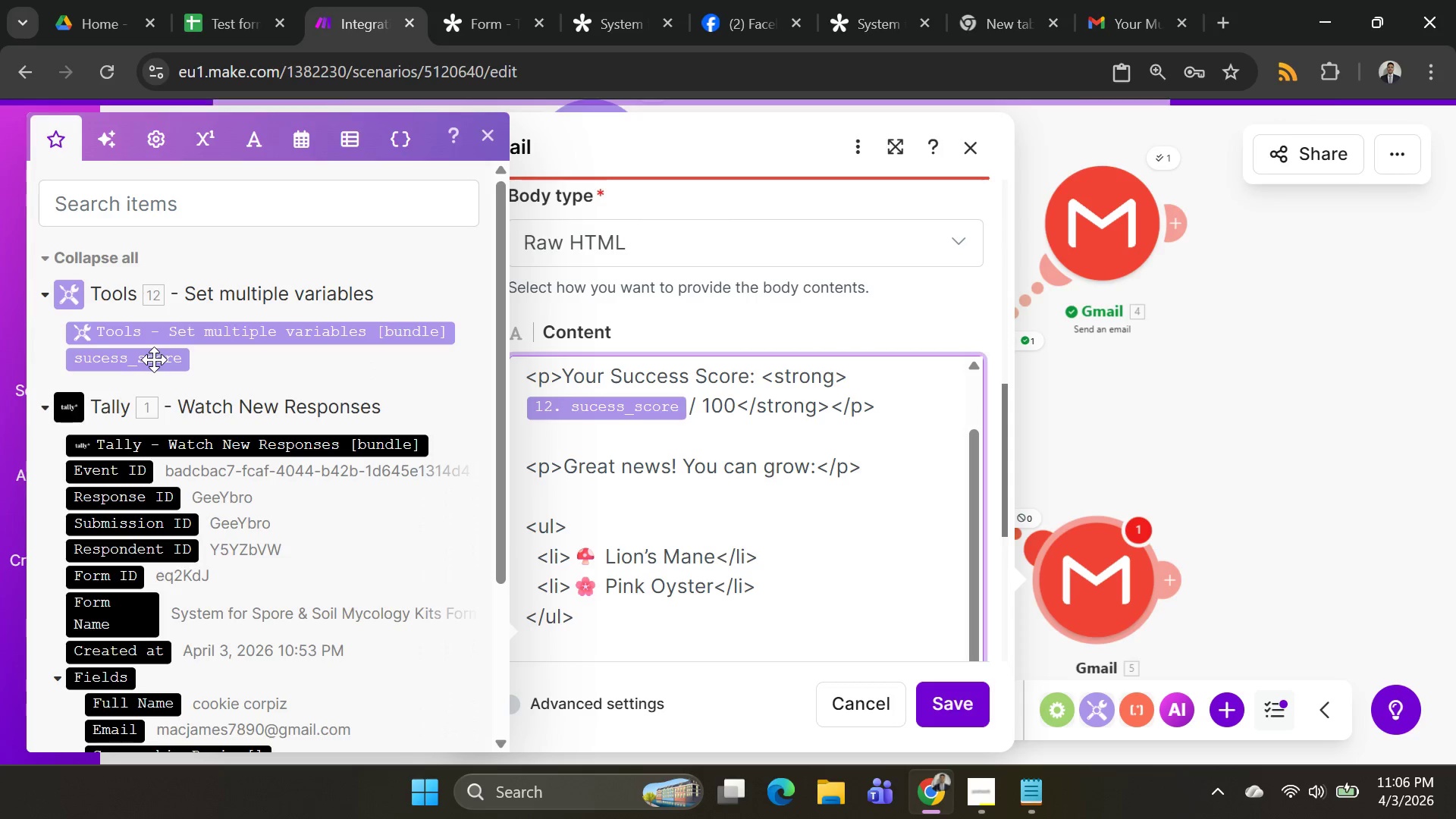 
key(Space)
 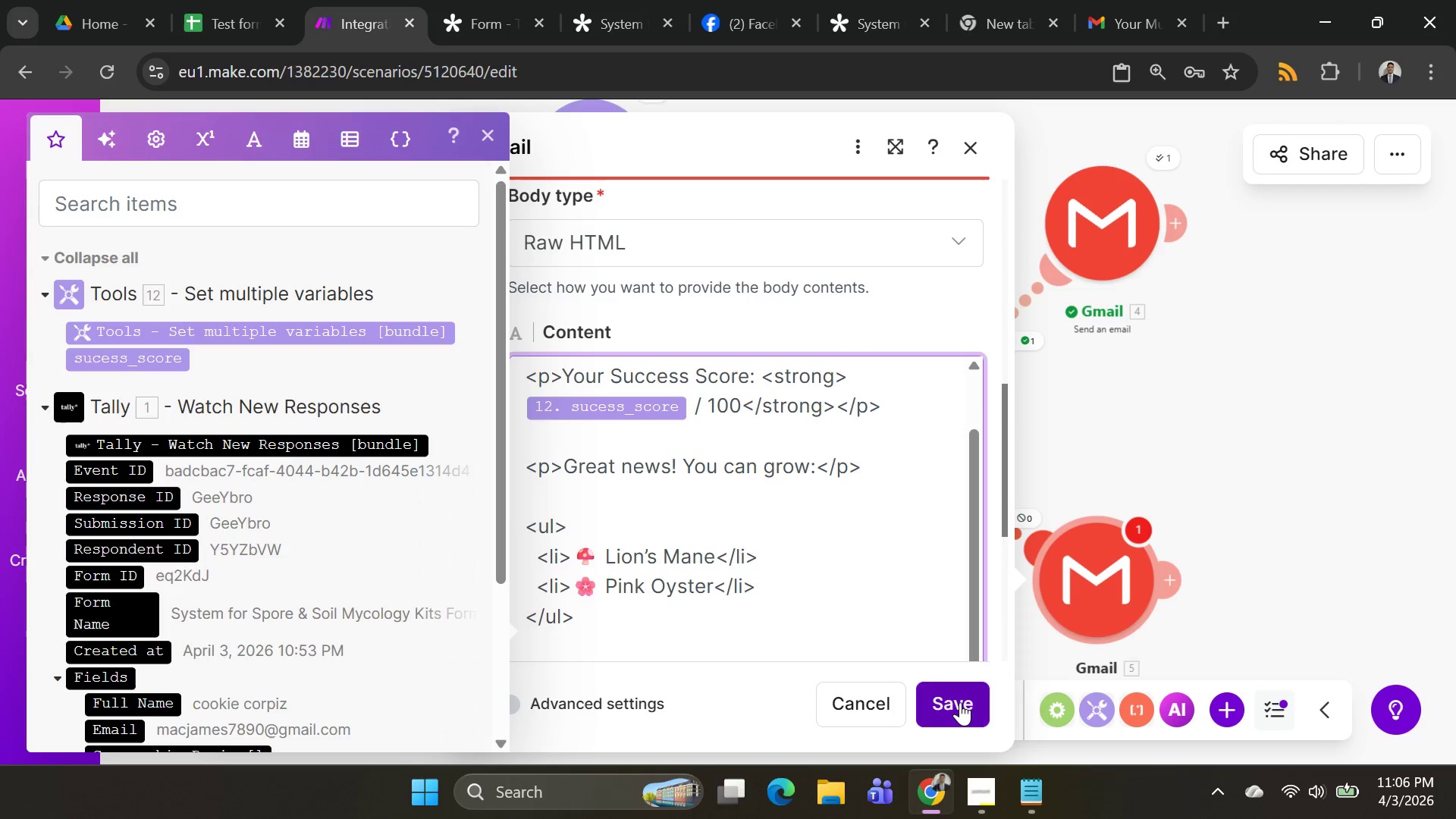 
left_click([960, 702])
 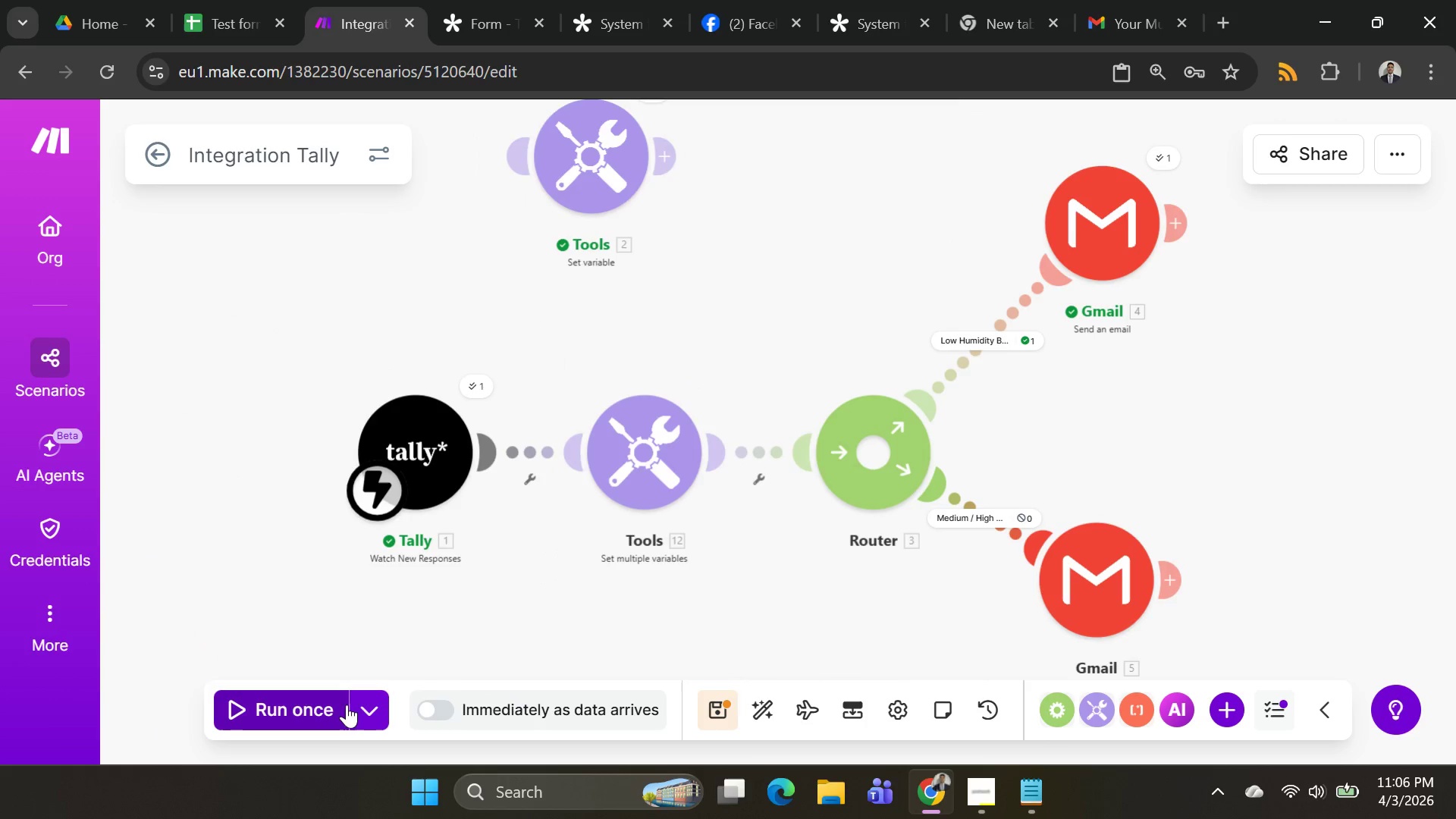 
left_click([369, 711])
 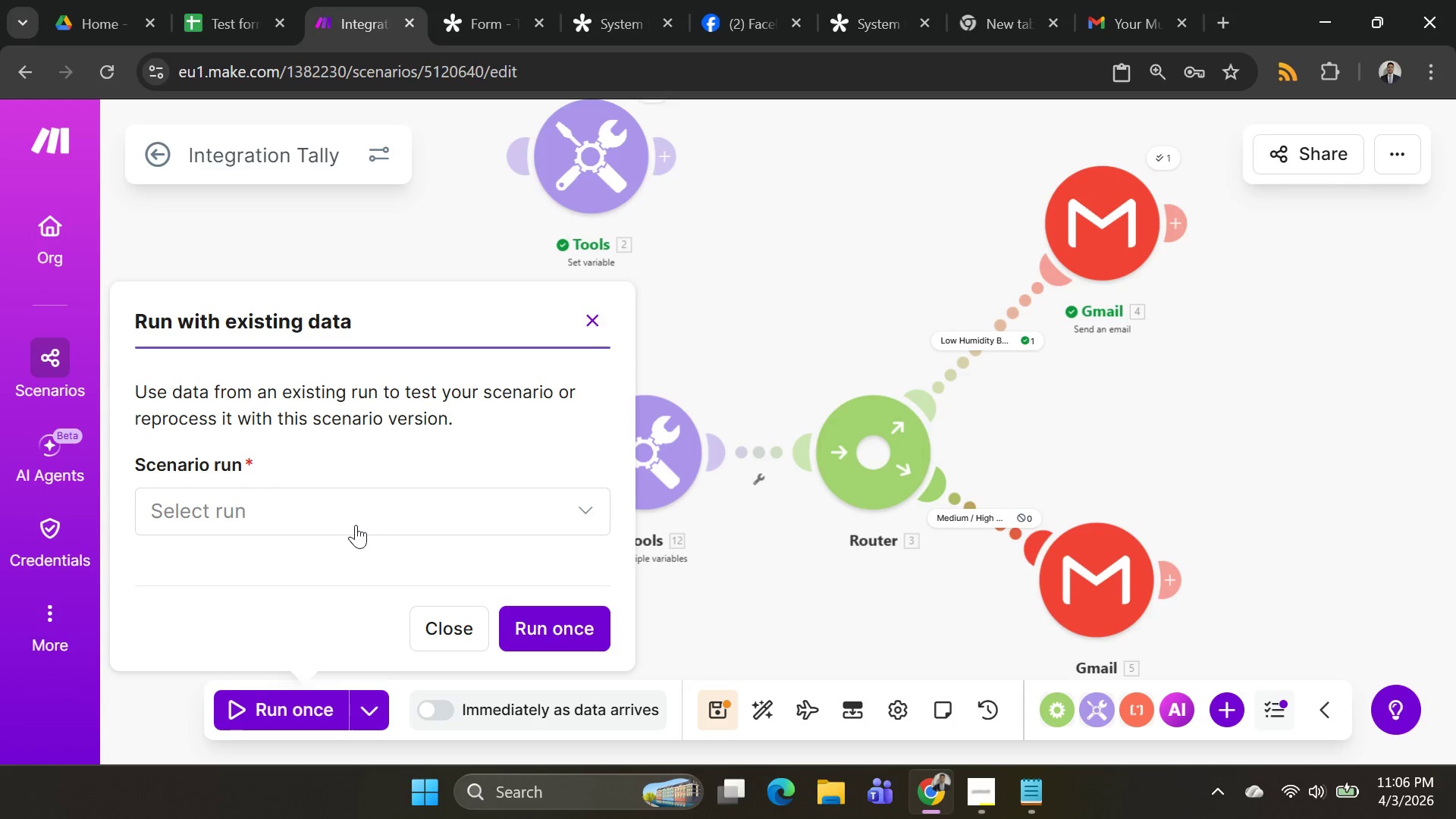 
left_click([356, 523])
 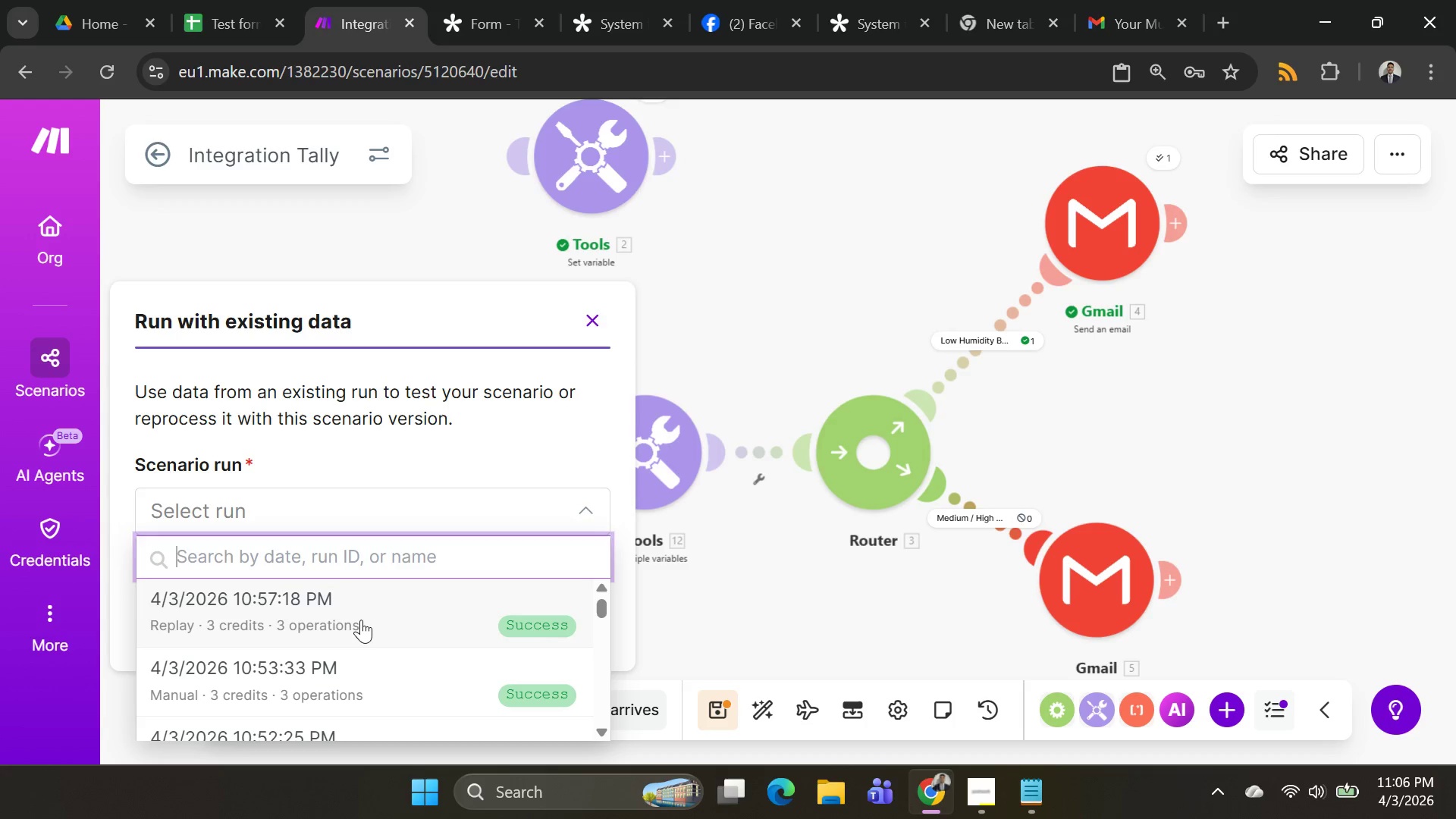 
left_click([361, 620])
 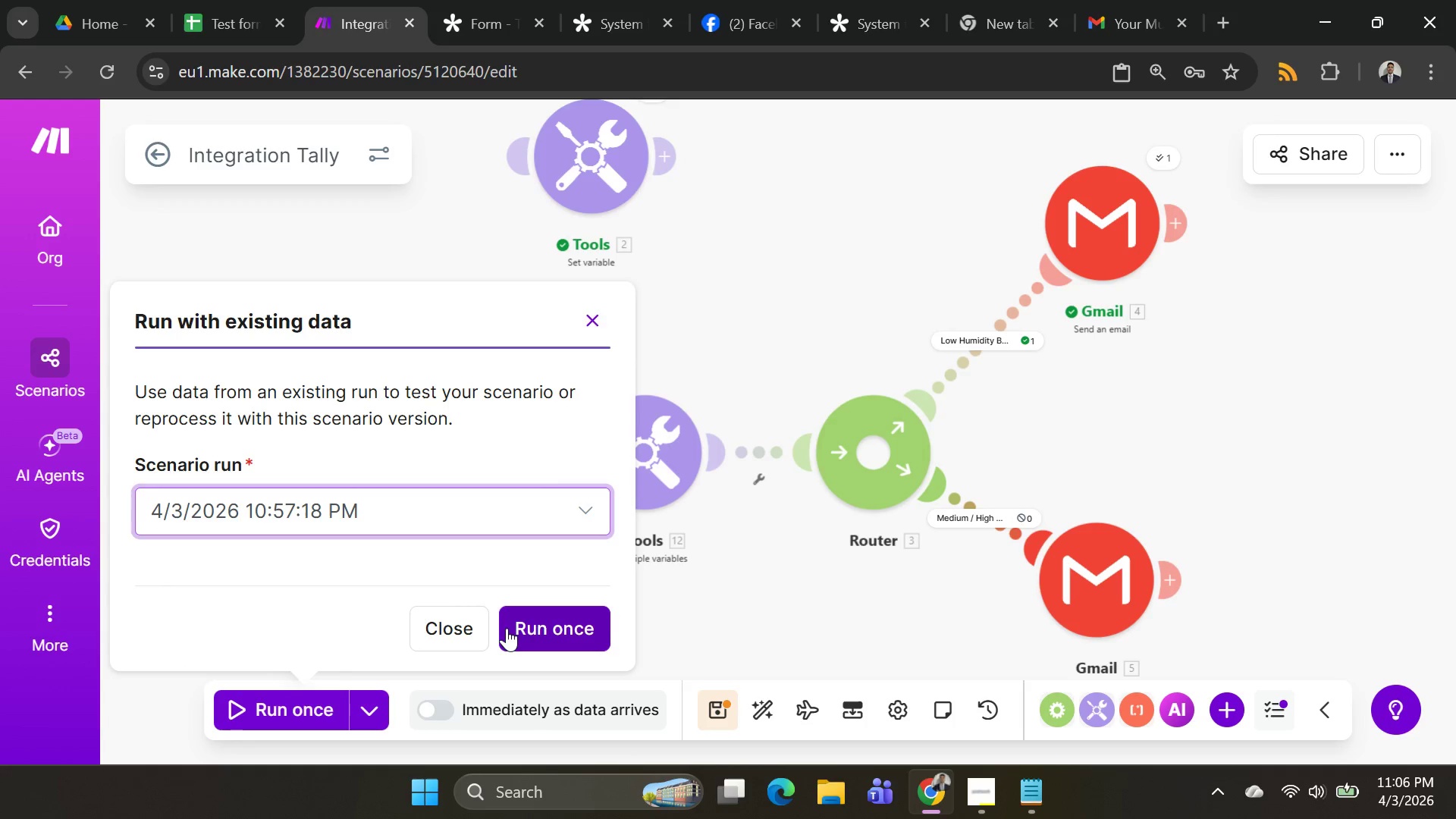 
left_click([507, 628])
 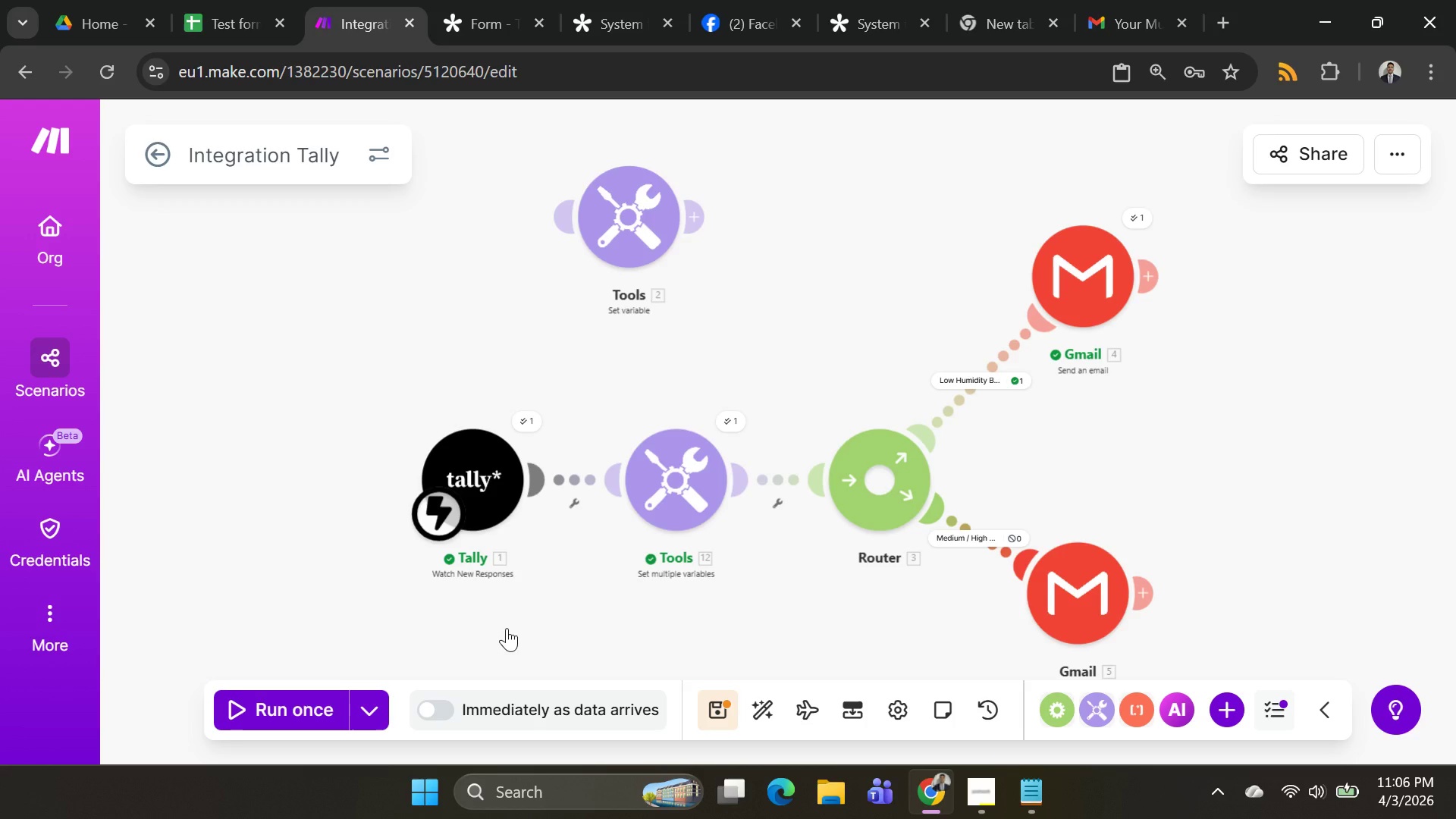 
wait(17.51)
 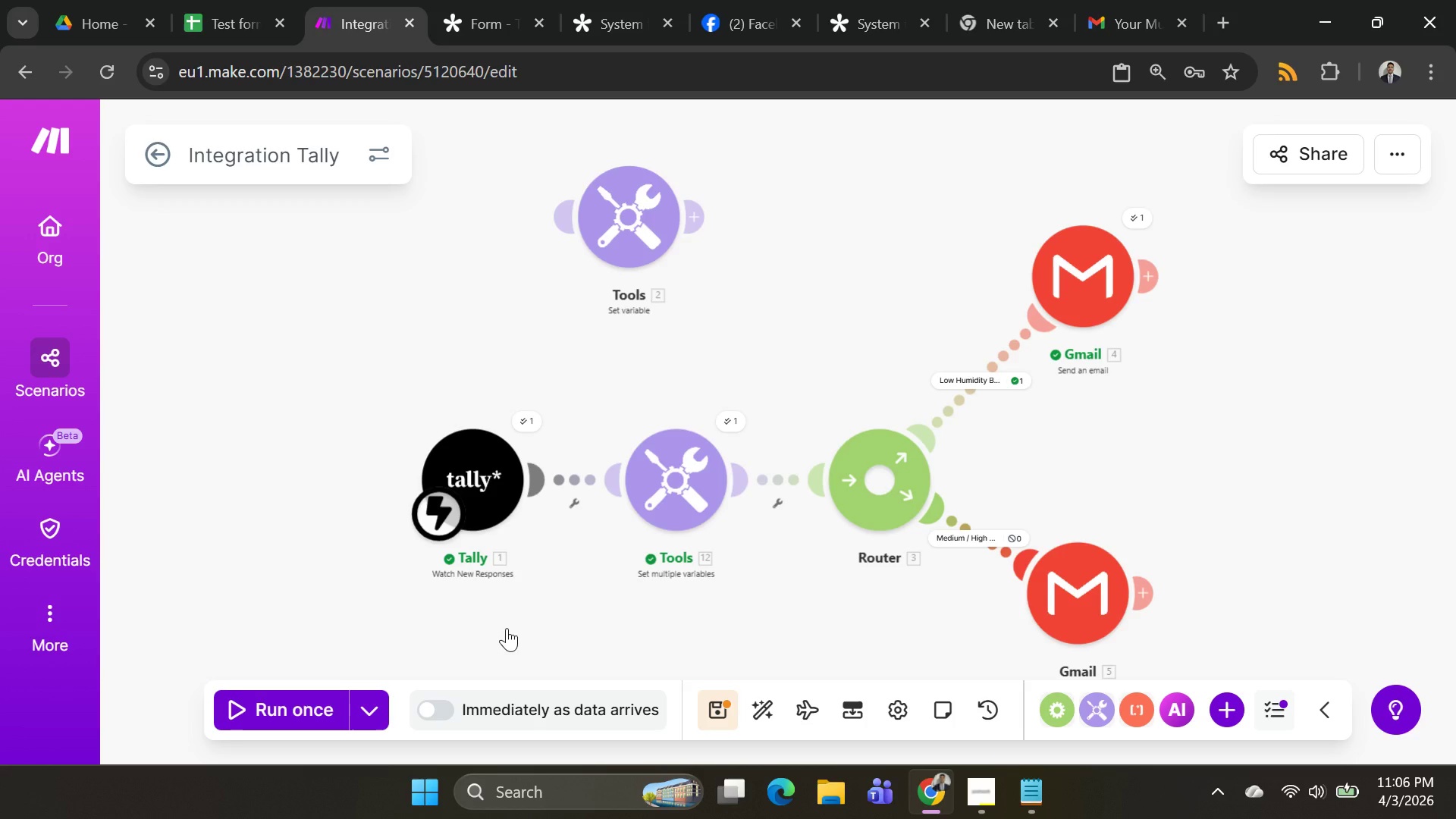 
left_click([727, 420])
 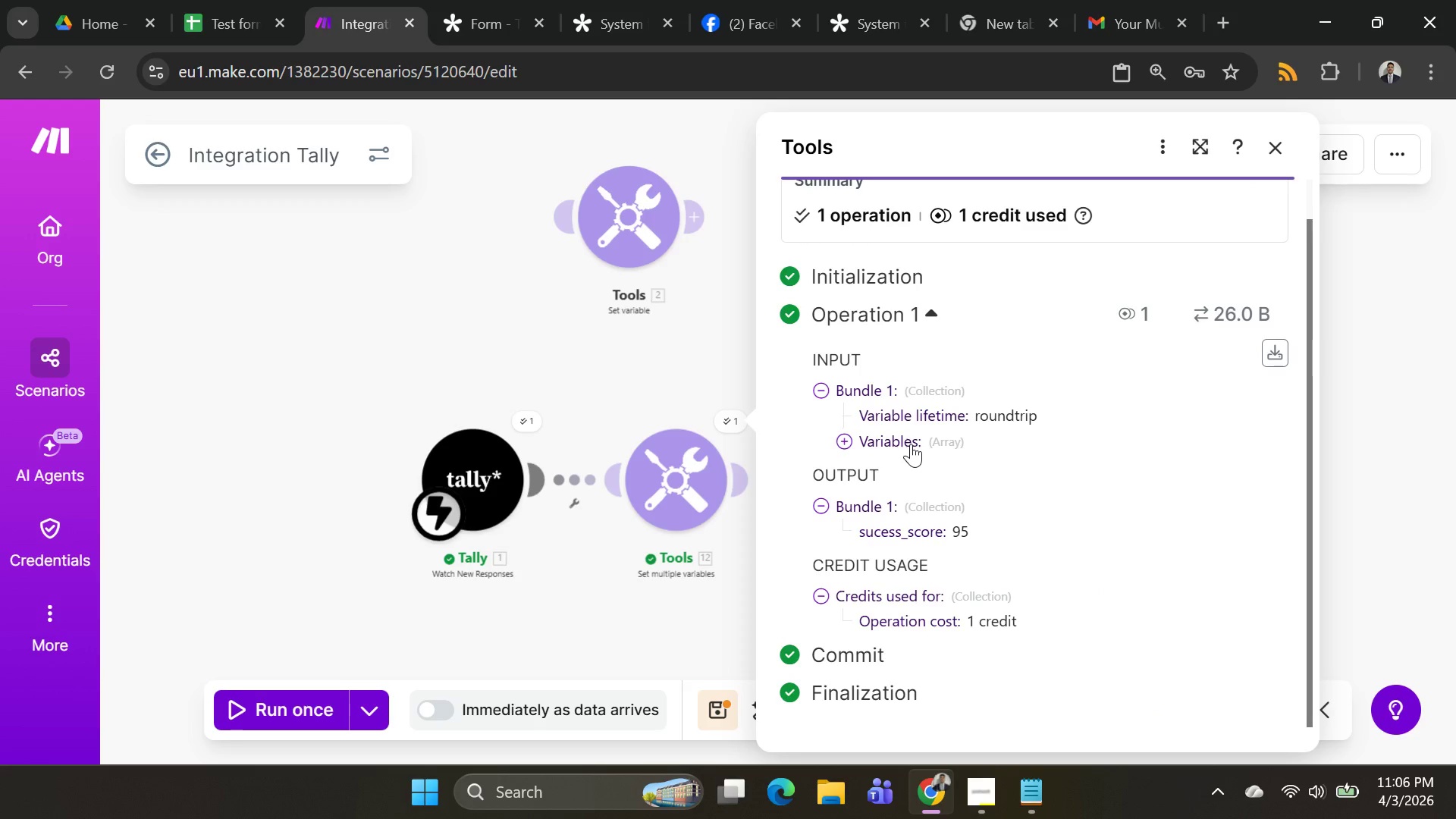 
wait(7.3)
 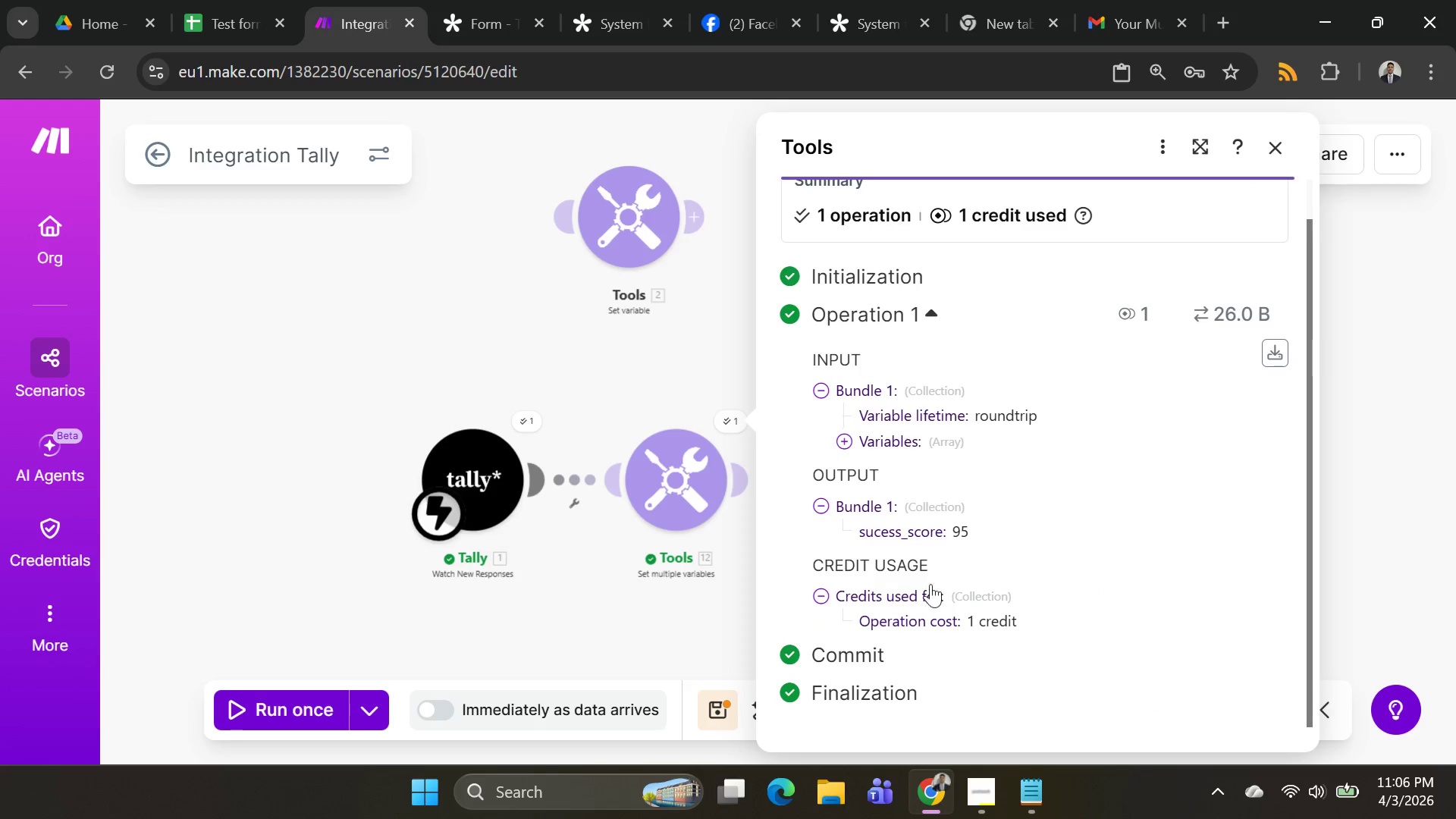 
left_click([1367, 496])
 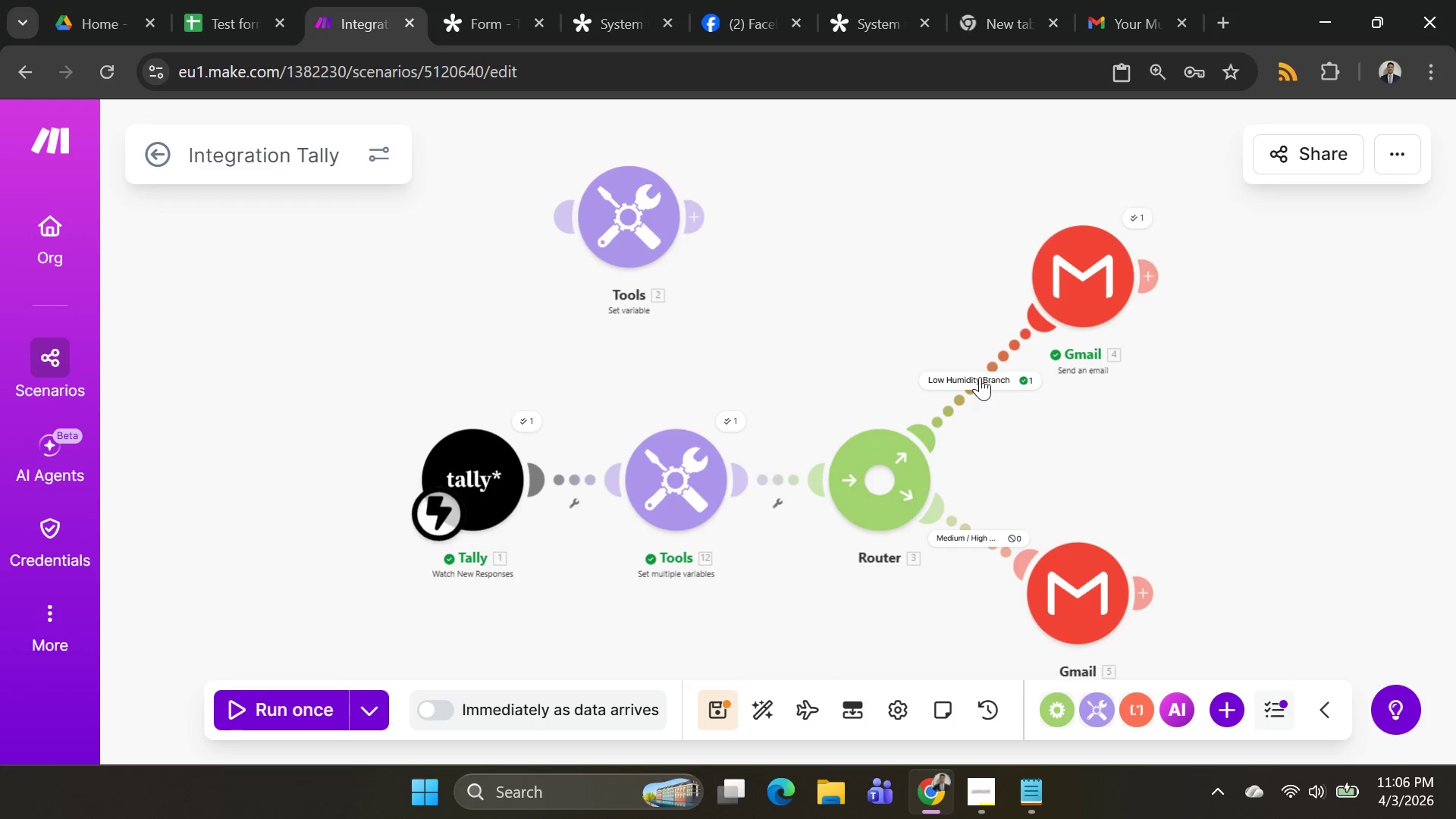 
left_click([1074, 275])
 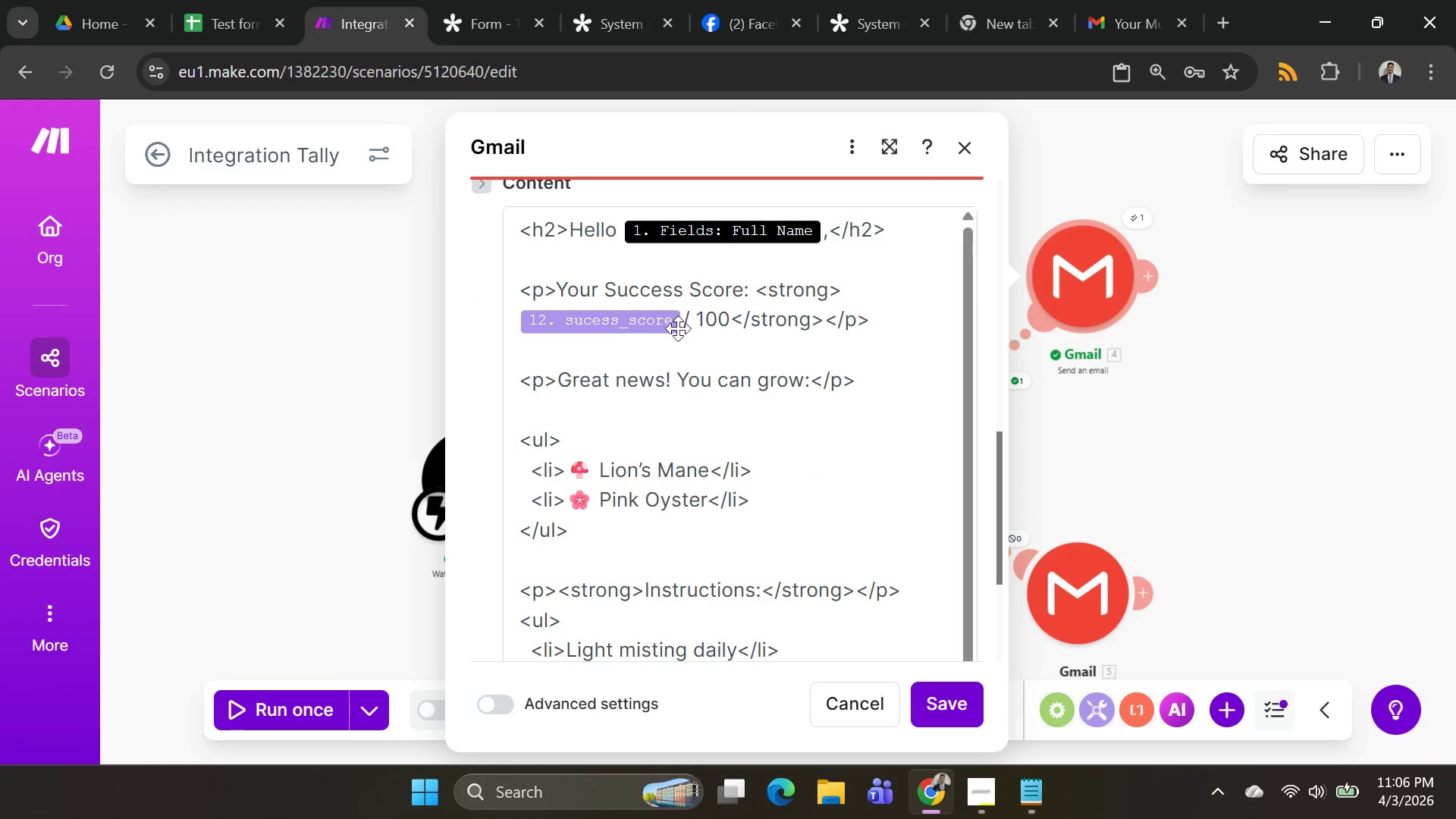 
wait(7.72)
 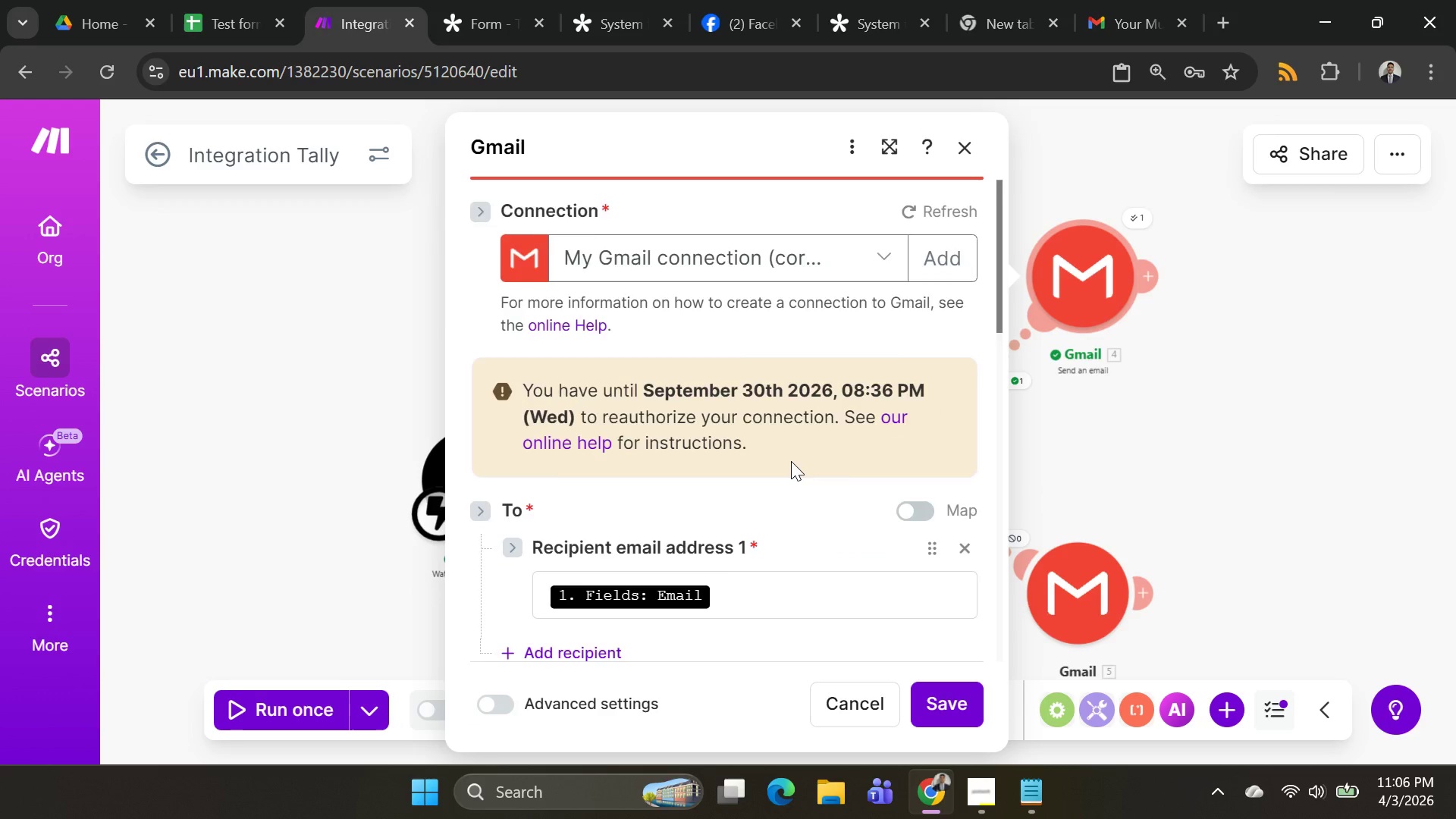 
left_click([686, 323])
 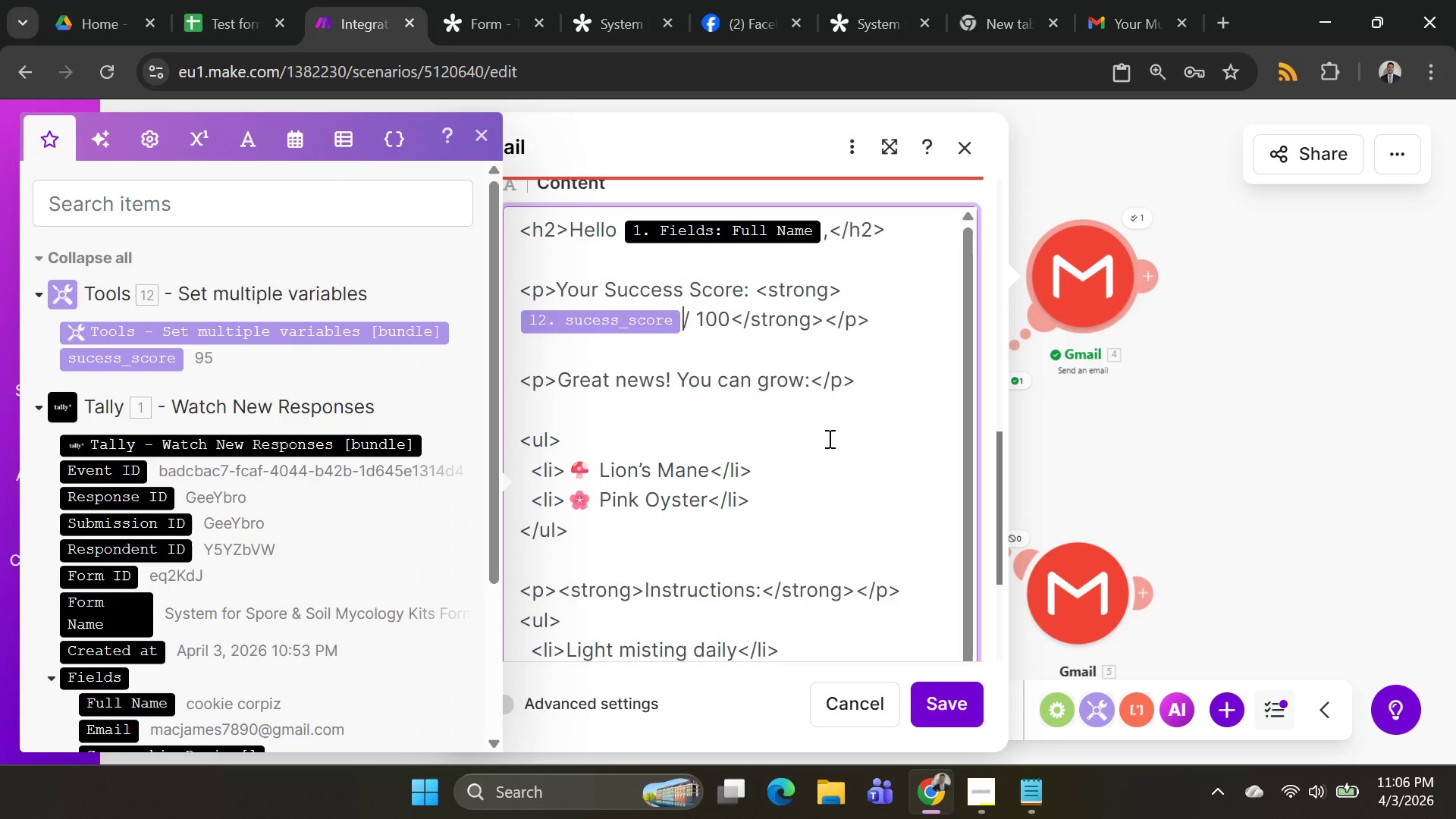 
left_click([1311, 388])
 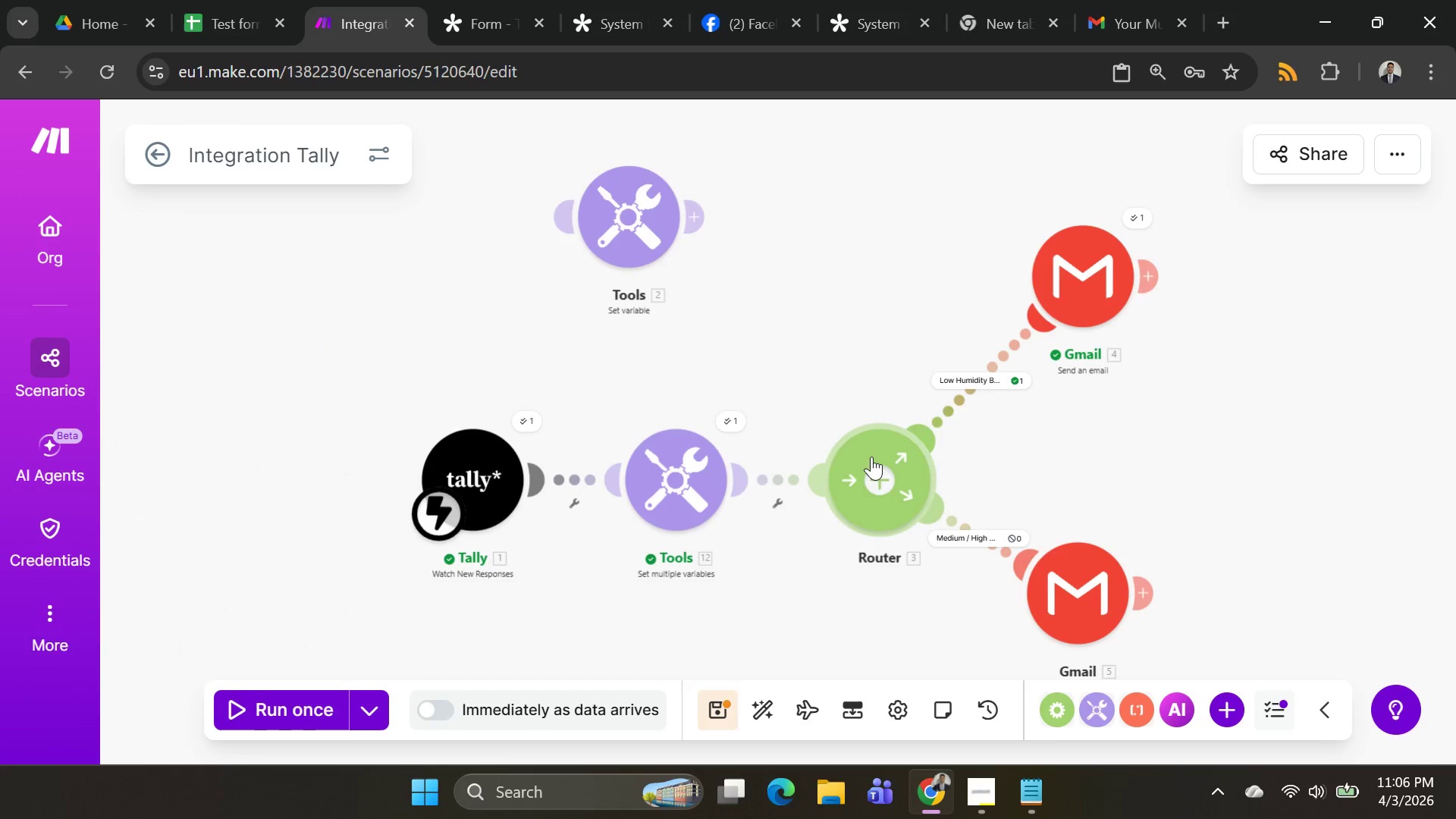 
left_click([692, 452])
 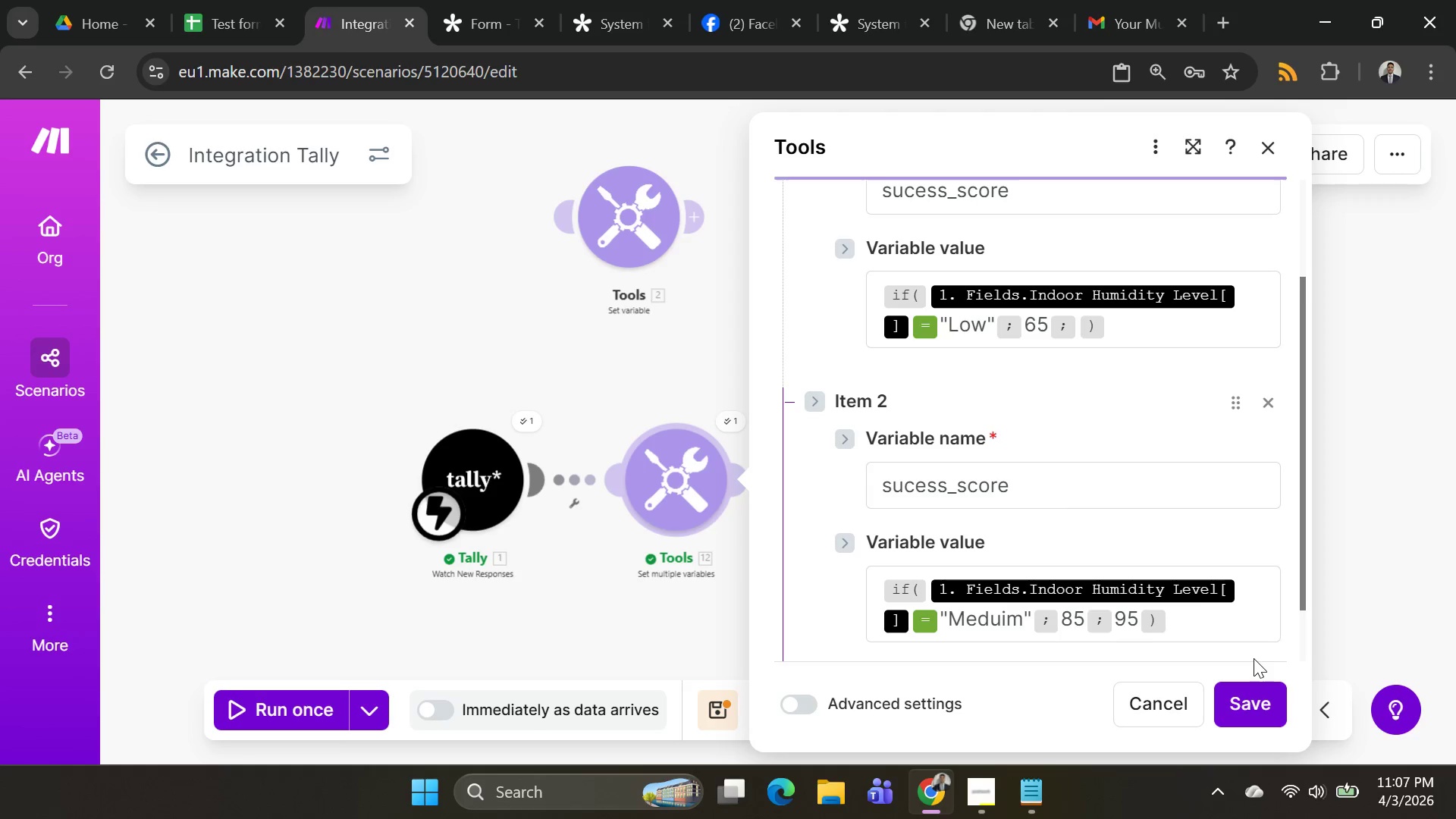 
wait(42.55)
 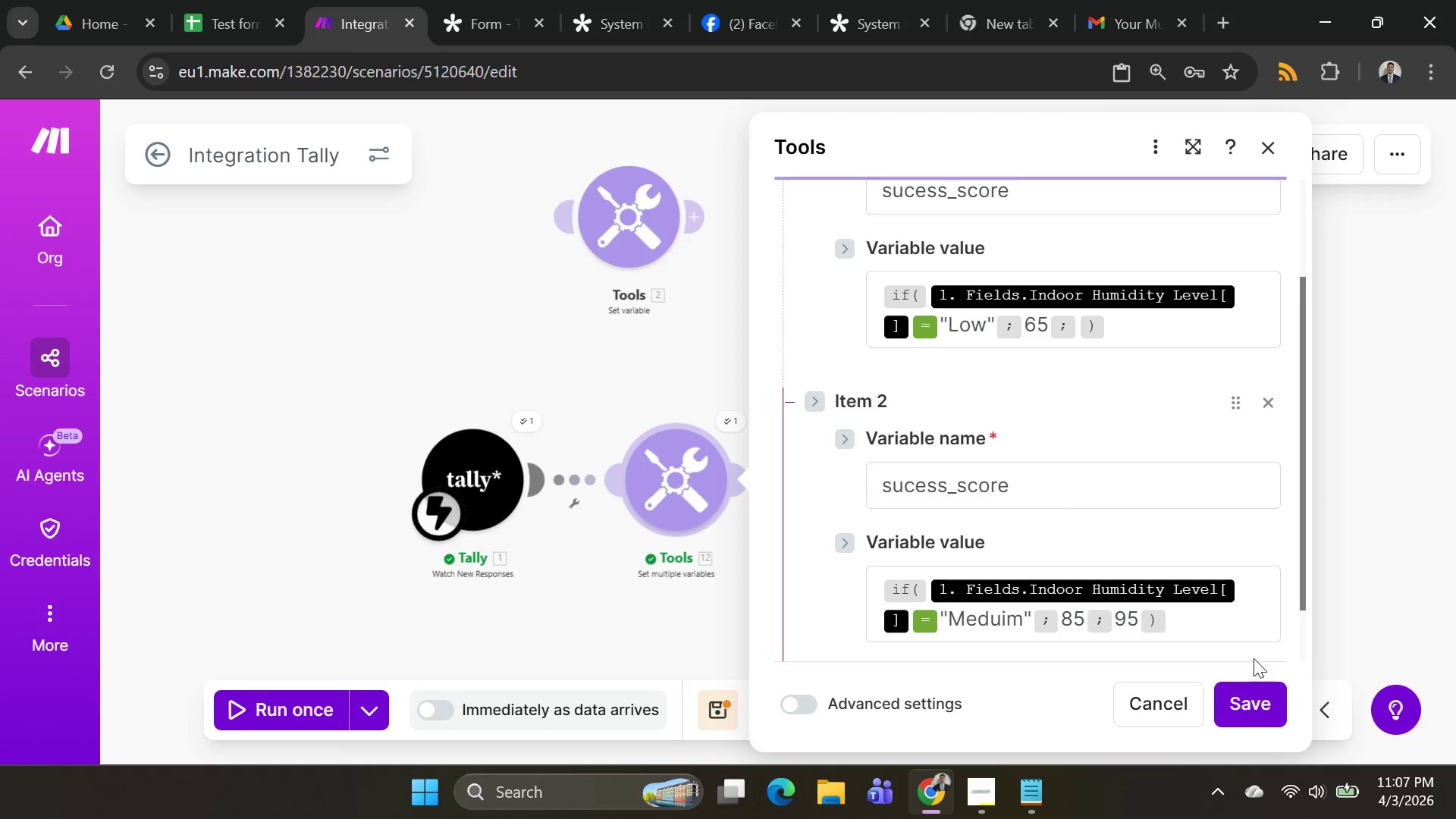 
scroll: coordinate [1180, 478], scroll_direction: down, amount: 5.0
 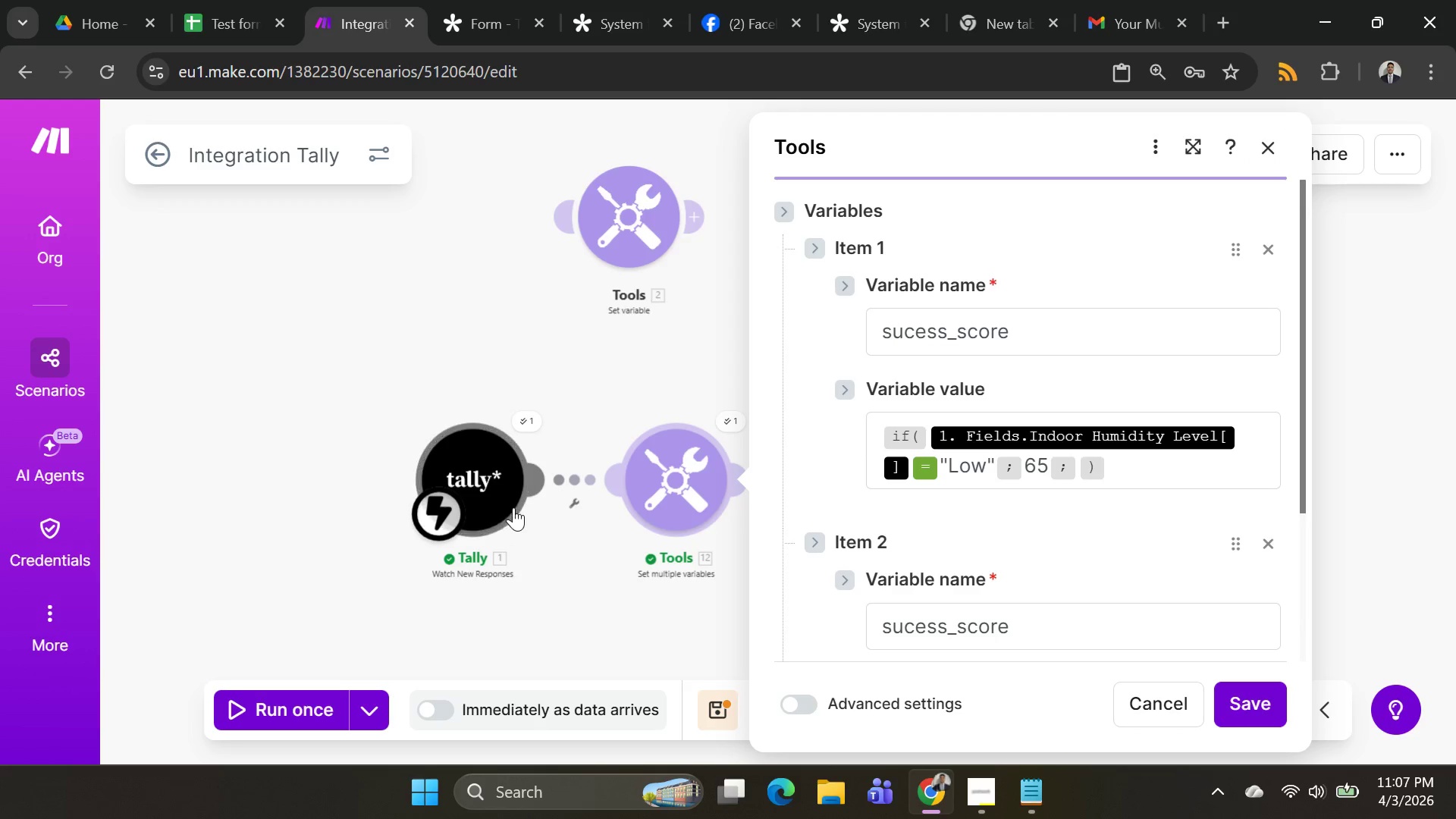 
right_click([563, 487])
 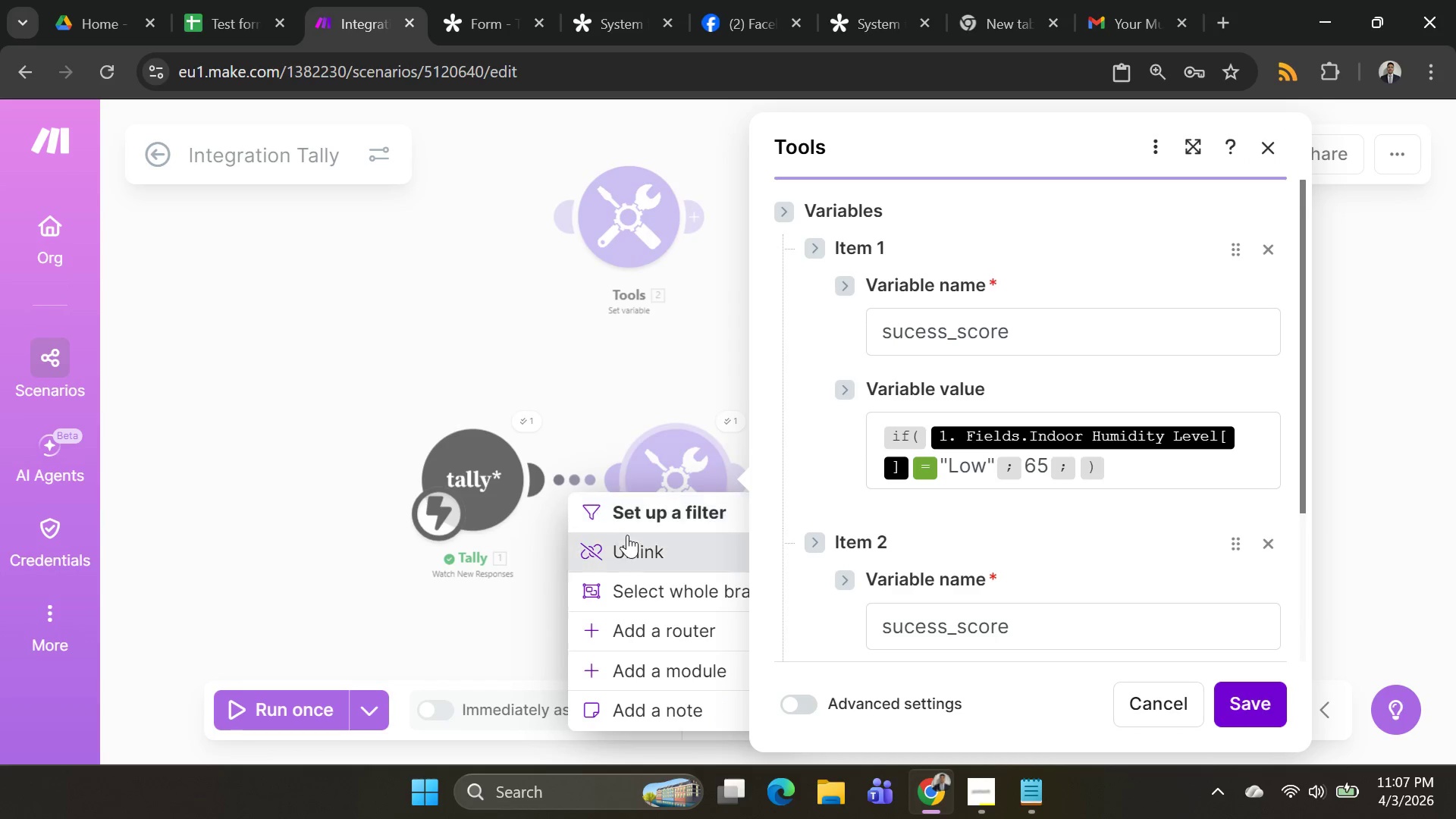 
left_click([629, 538])
 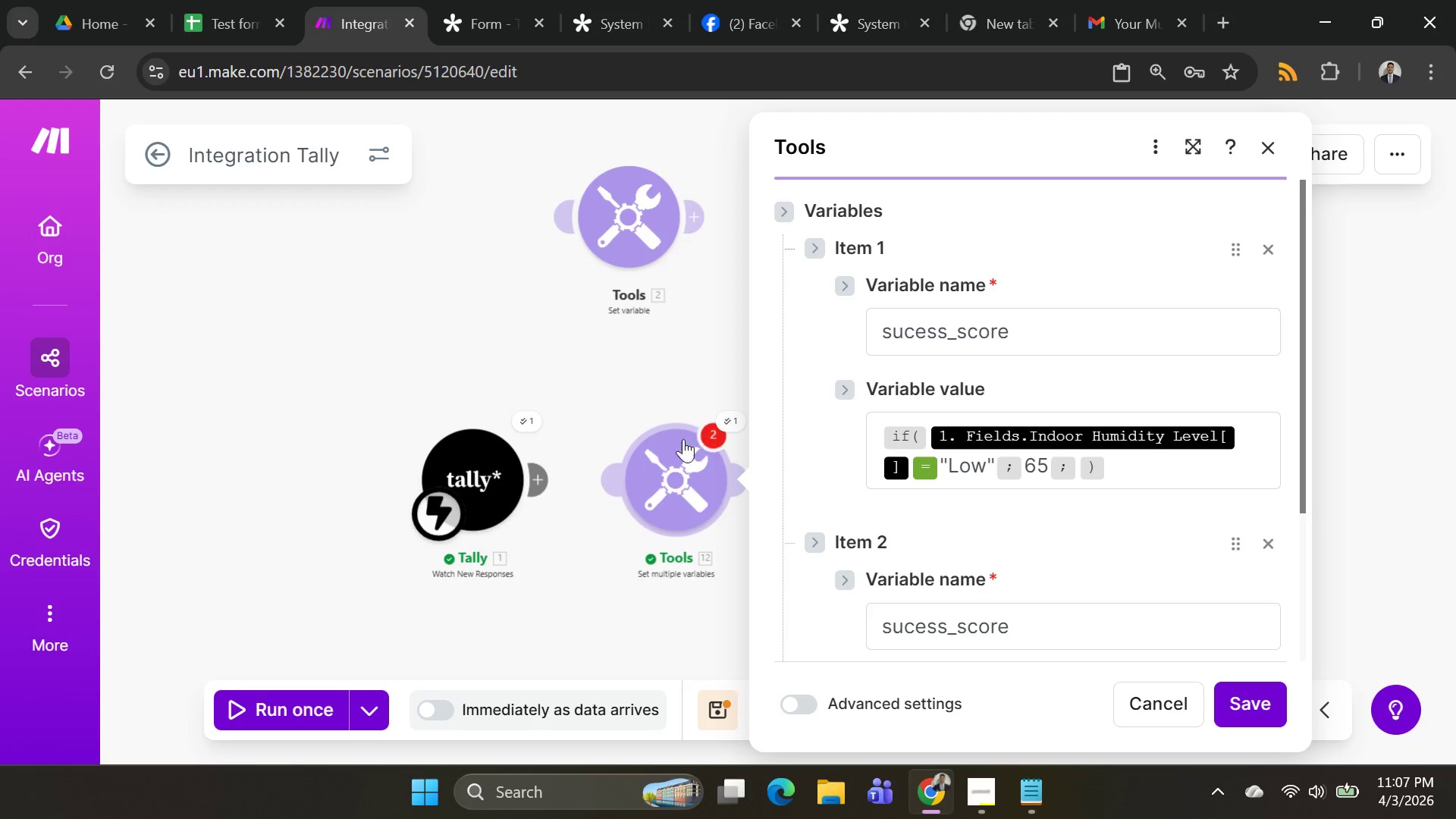 
left_click_drag(start_coordinate=[675, 450], to_coordinate=[652, 365])
 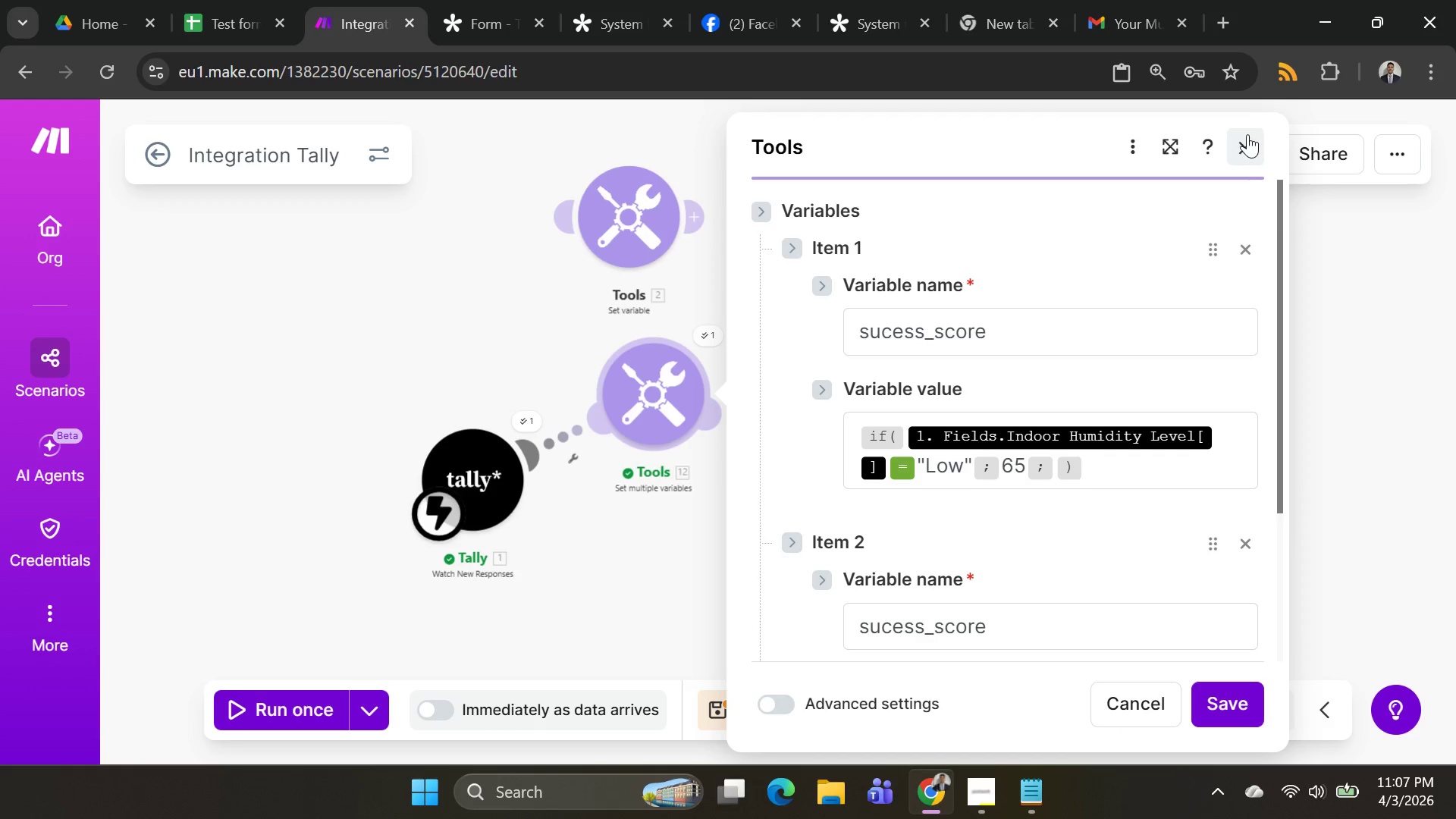 
left_click([1247, 134])
 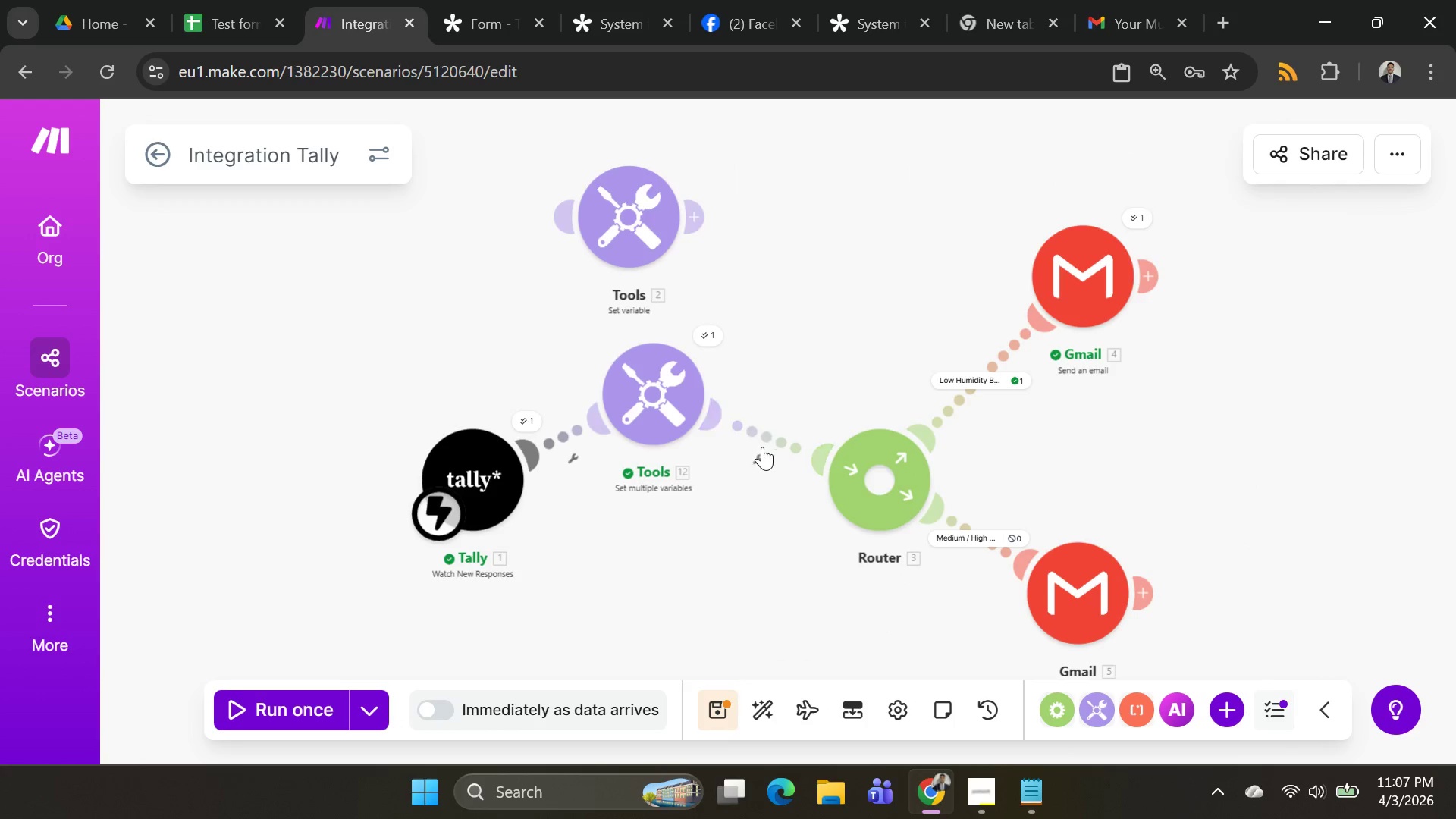 
right_click([761, 434])
 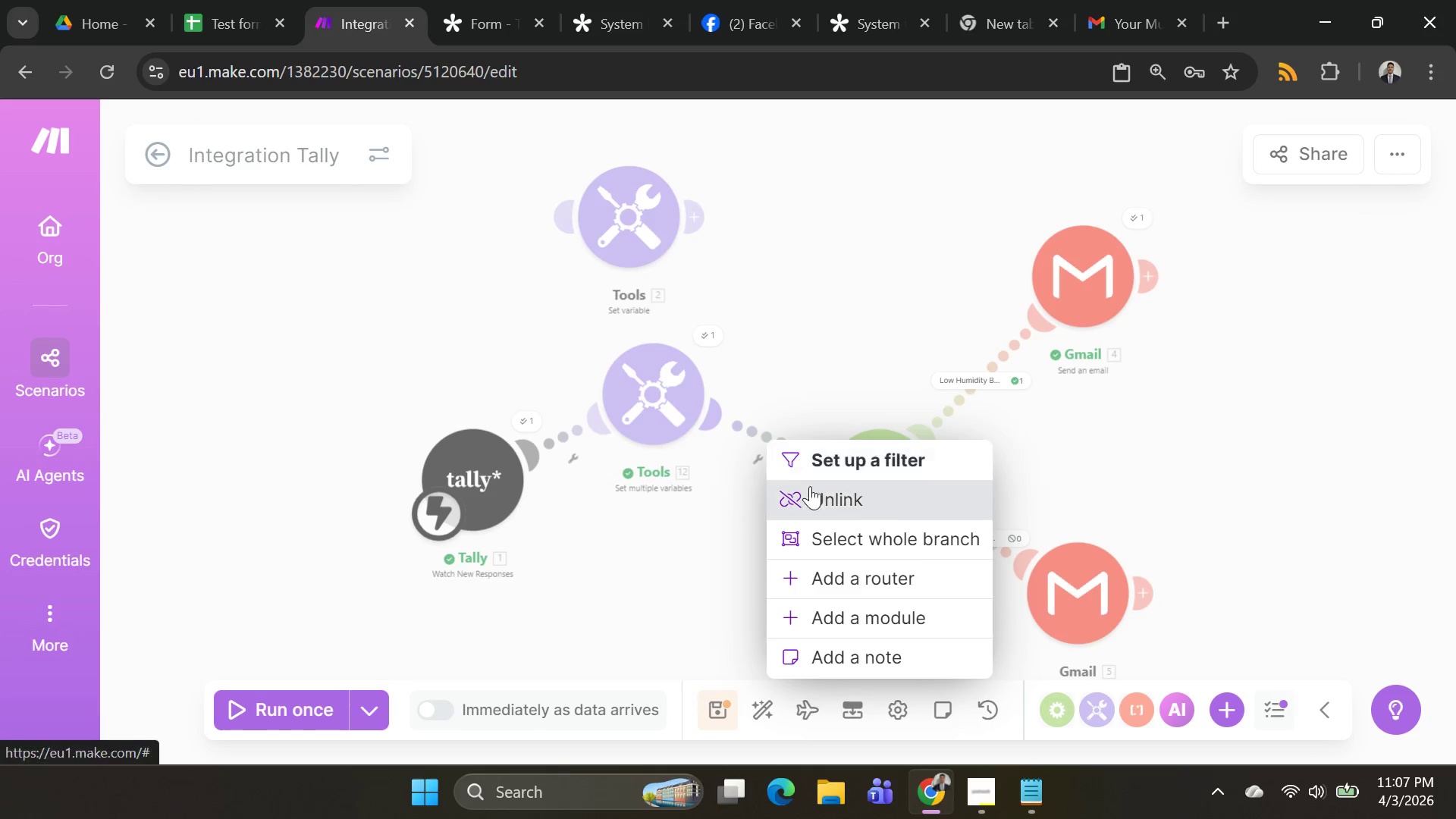 
left_click([812, 491])
 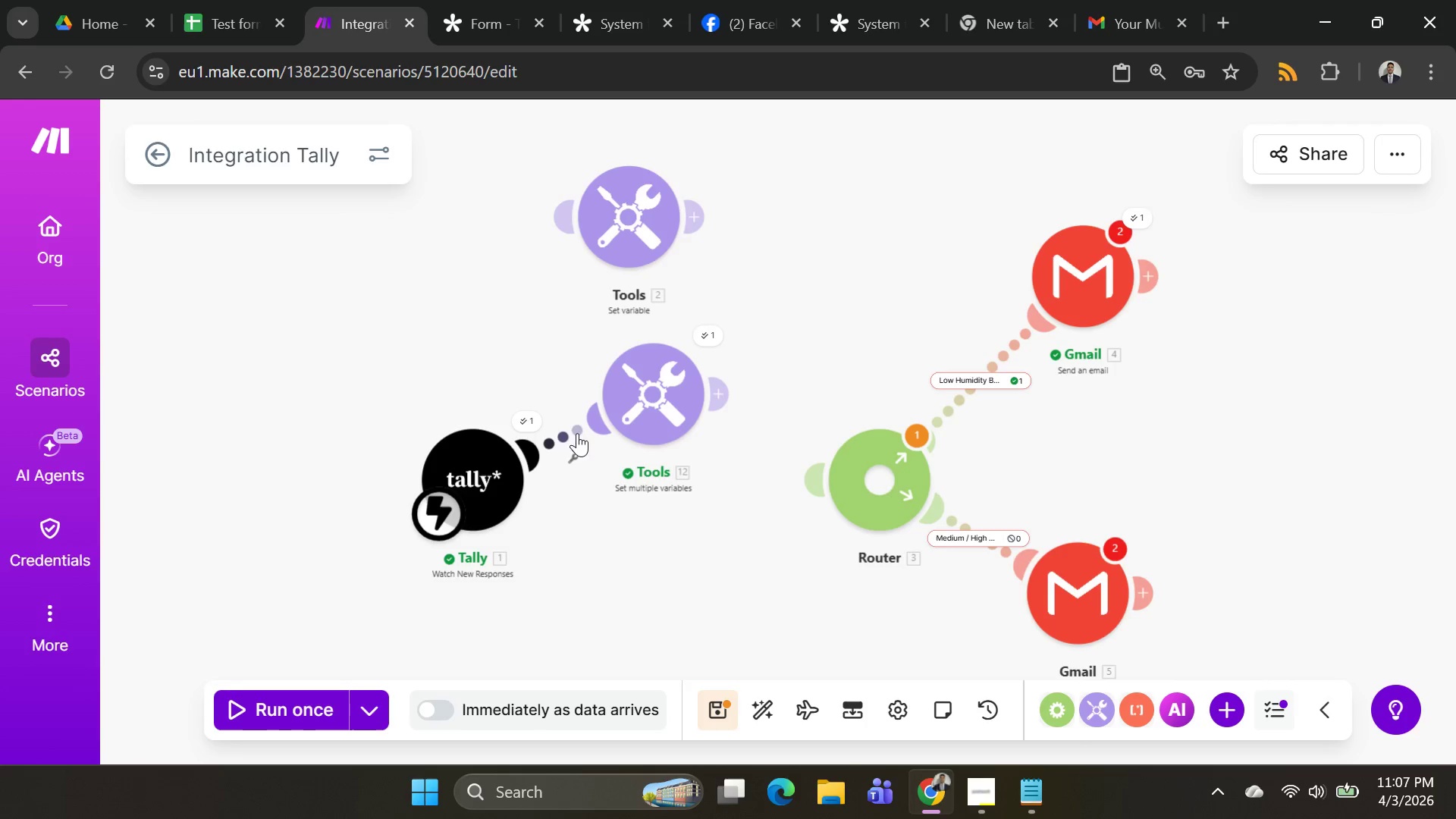 
right_click([570, 431])
 